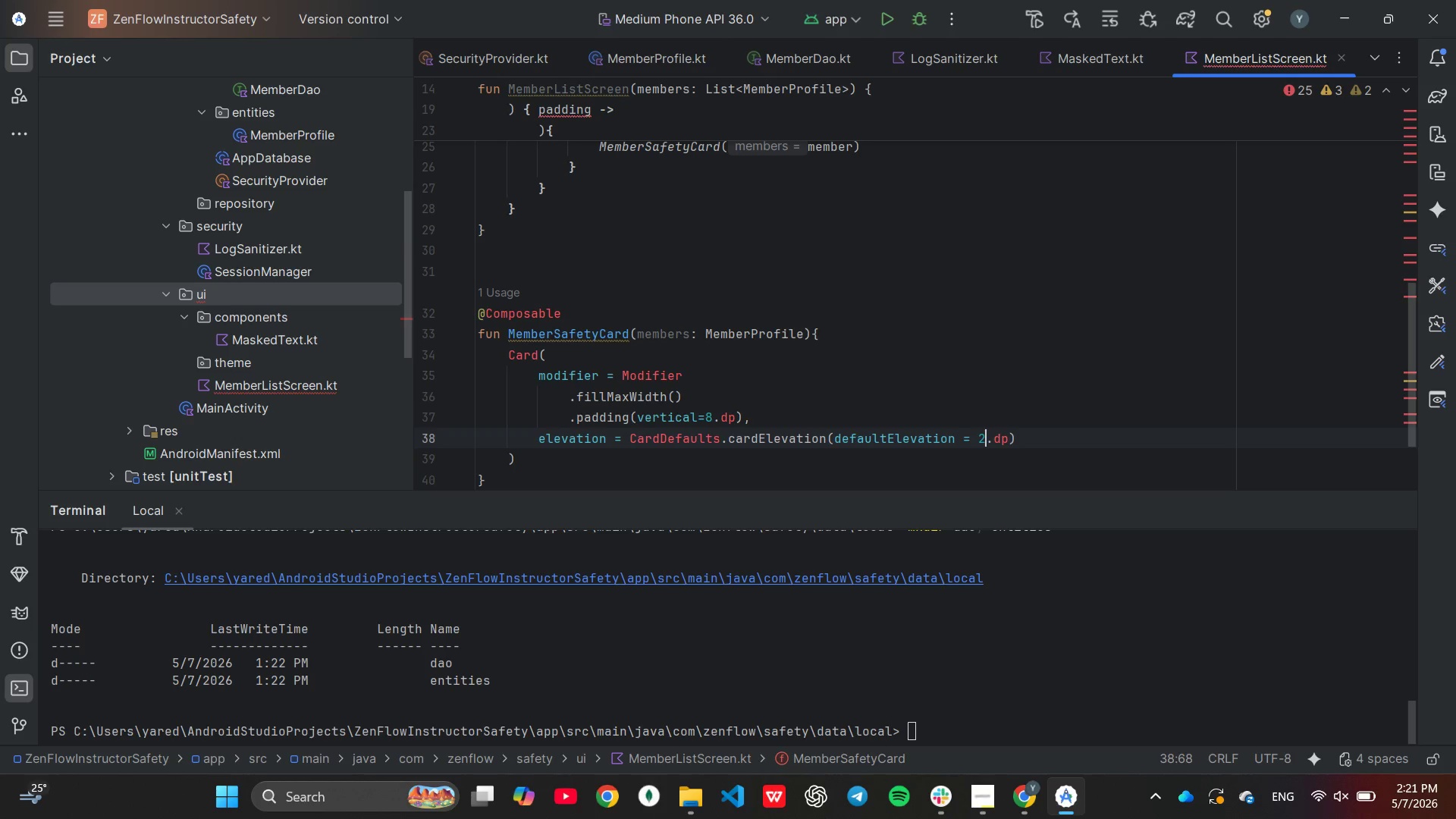 
key(ArrowRight)
 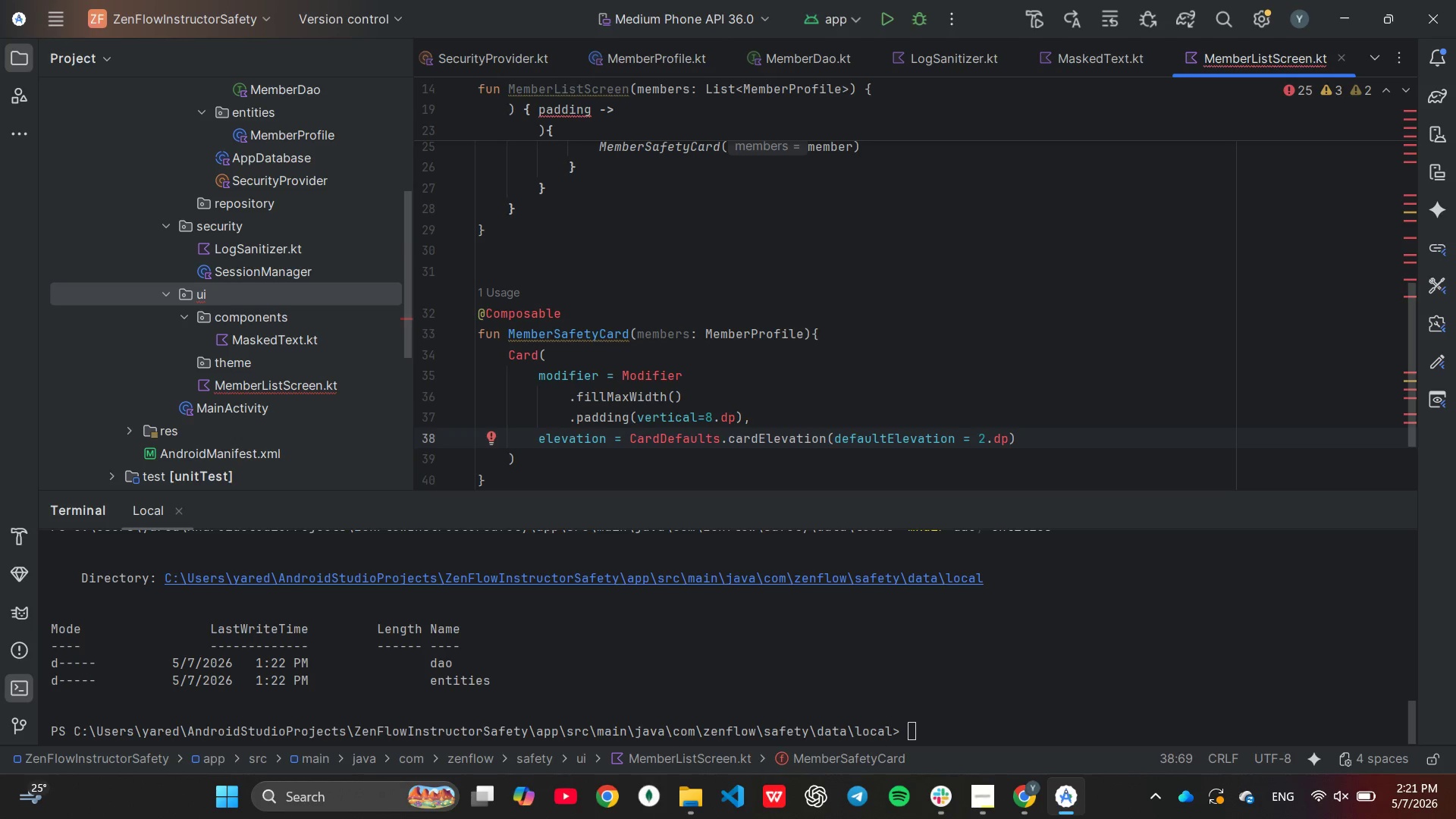 
key(ArrowRight)
 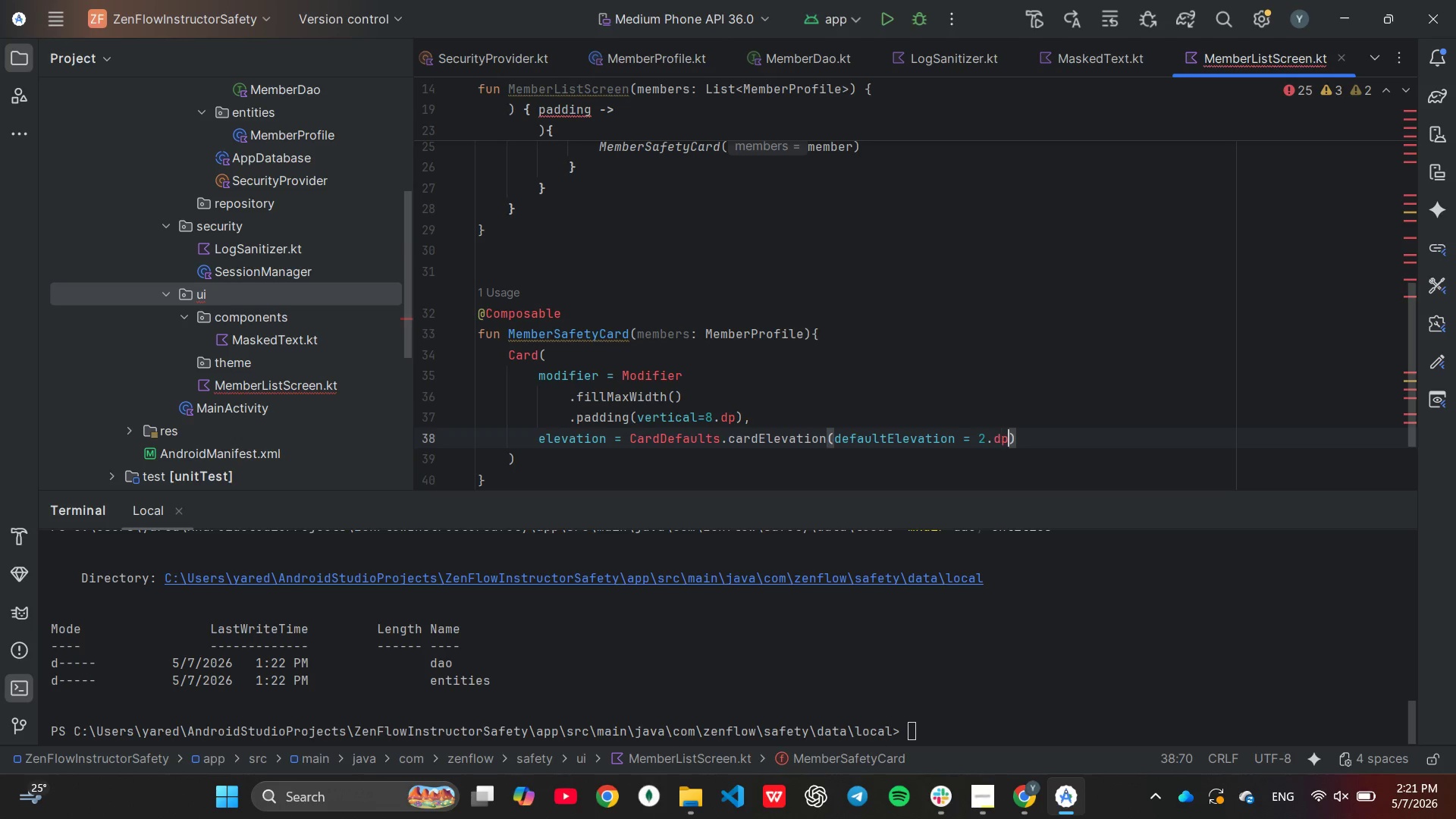 
key(ArrowRight)
 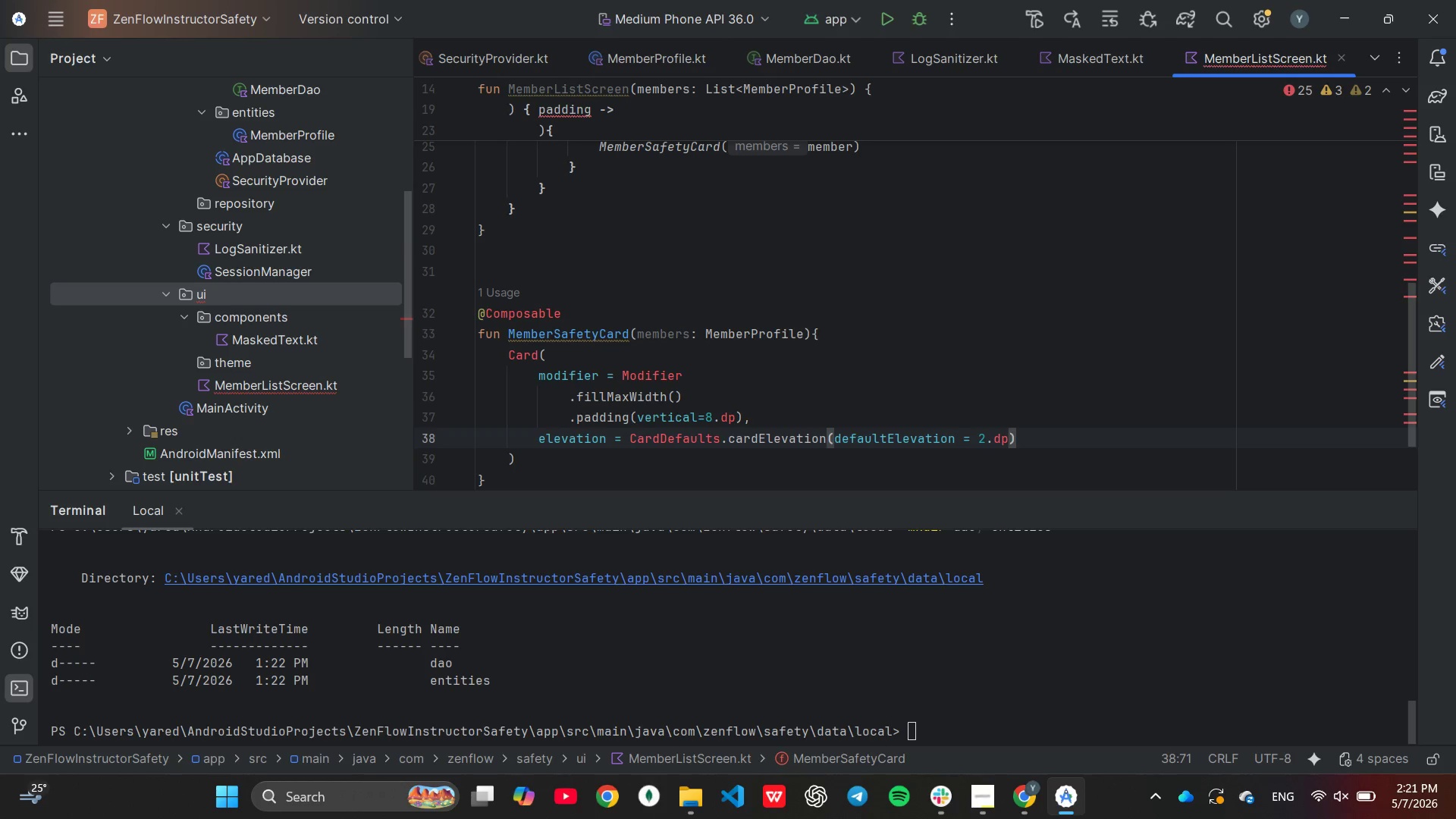 
key(ArrowDown)
 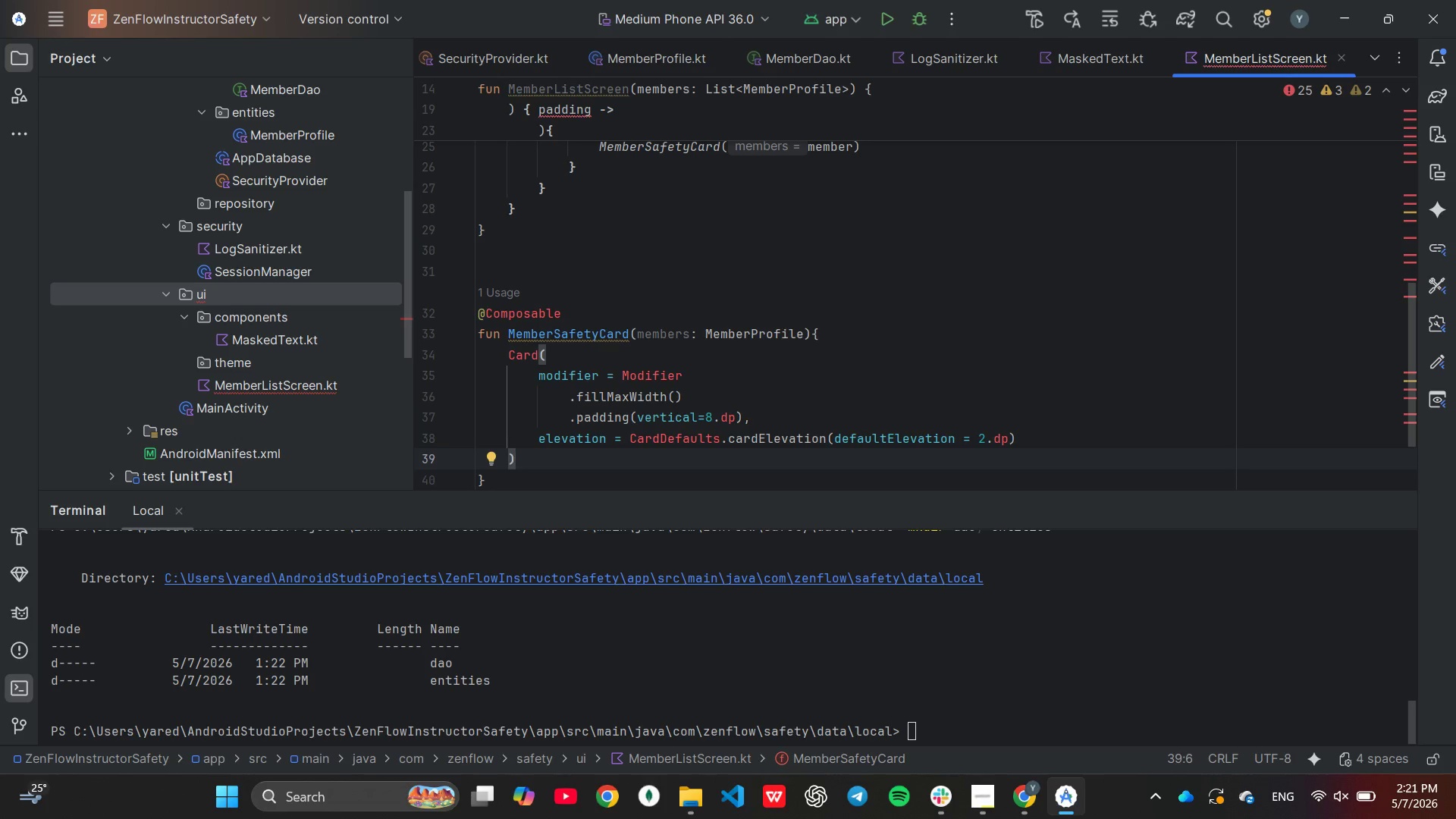 
key(Shift+BracketLeft)
 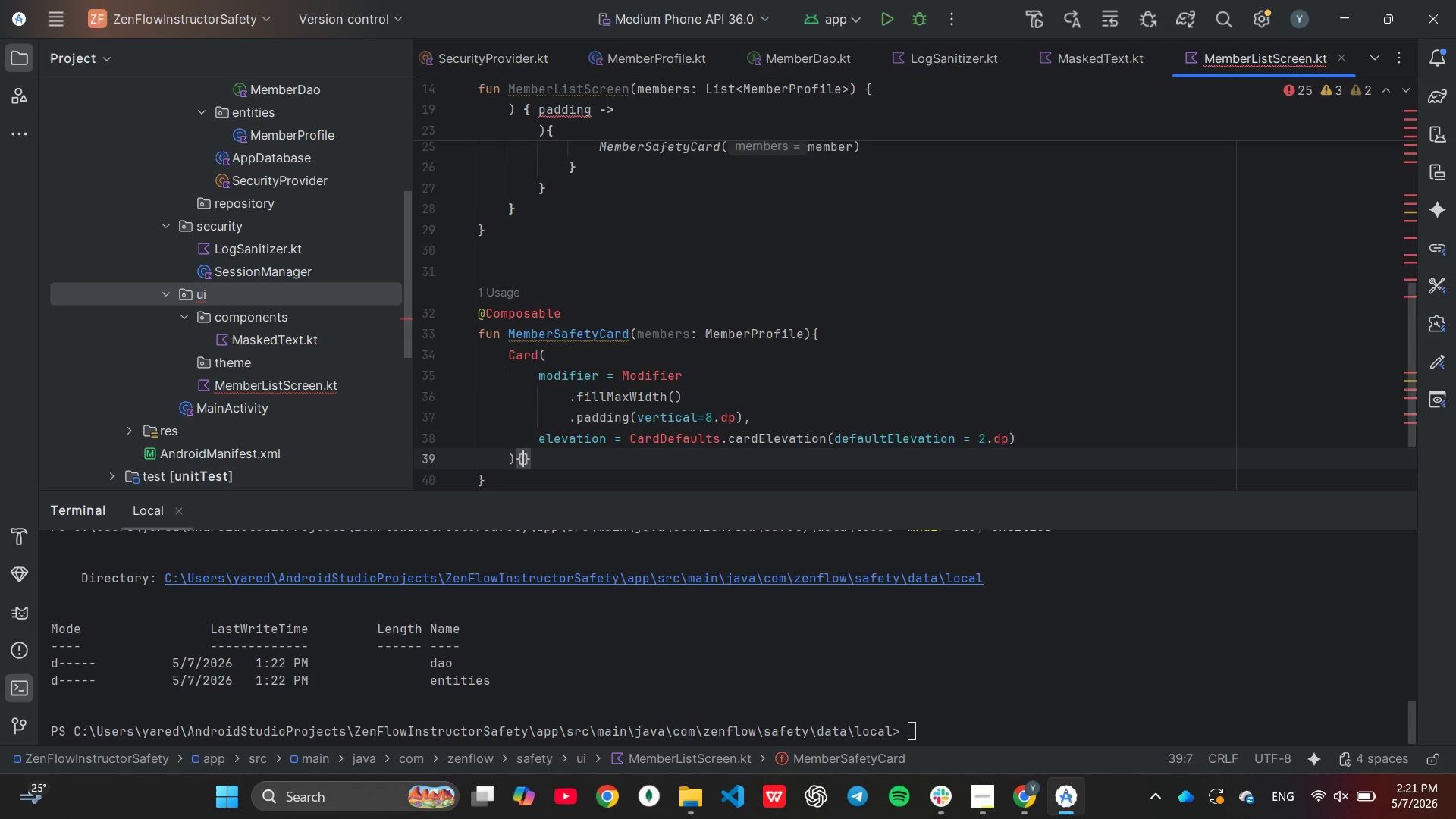 
key(Enter)
 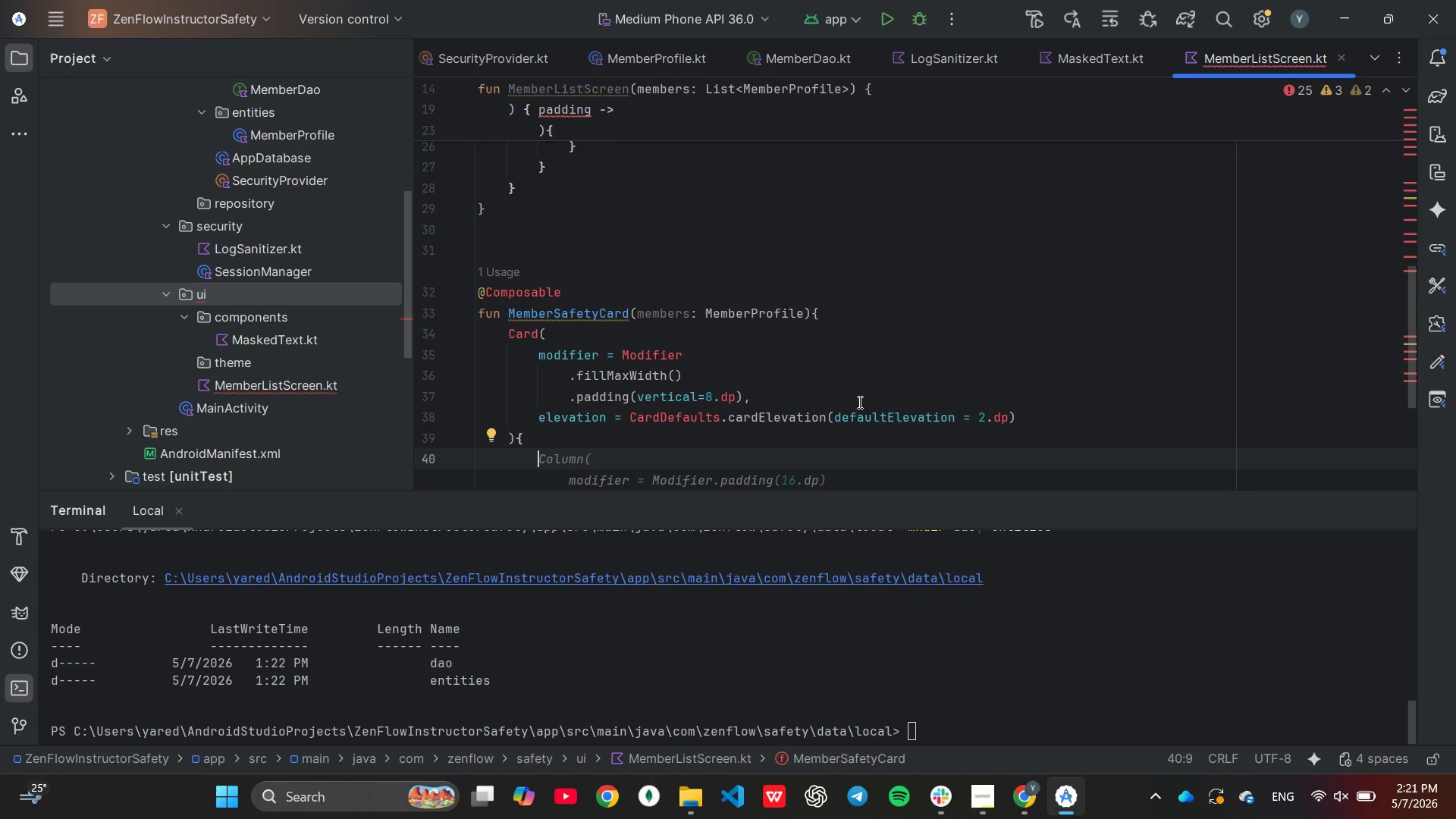 
scroll: coordinate [870, 351], scroll_direction: down, amount: 3.0
 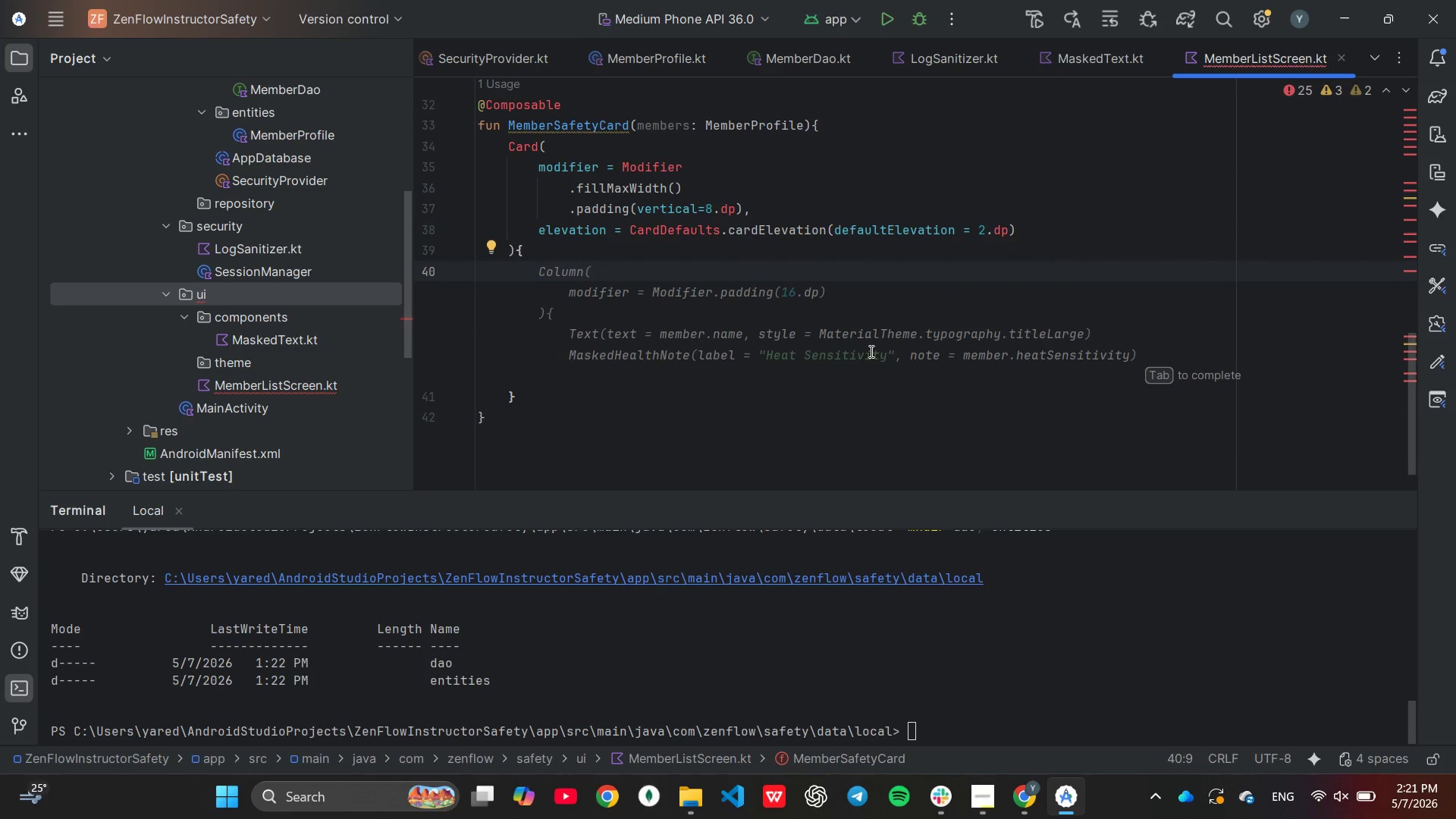 
key(Tab)
 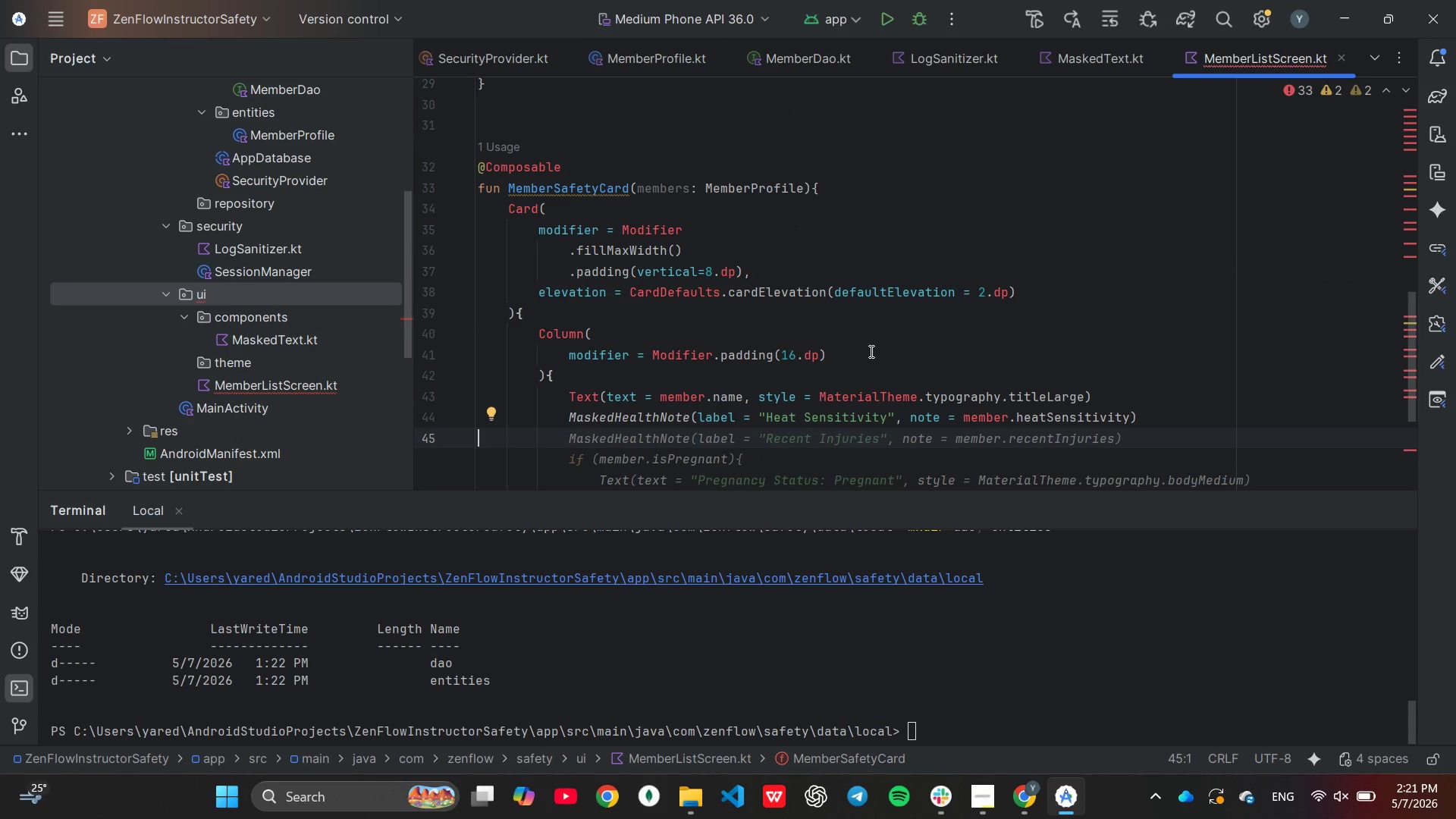 
scroll: coordinate [851, 364], scroll_direction: down, amount: 2.0
 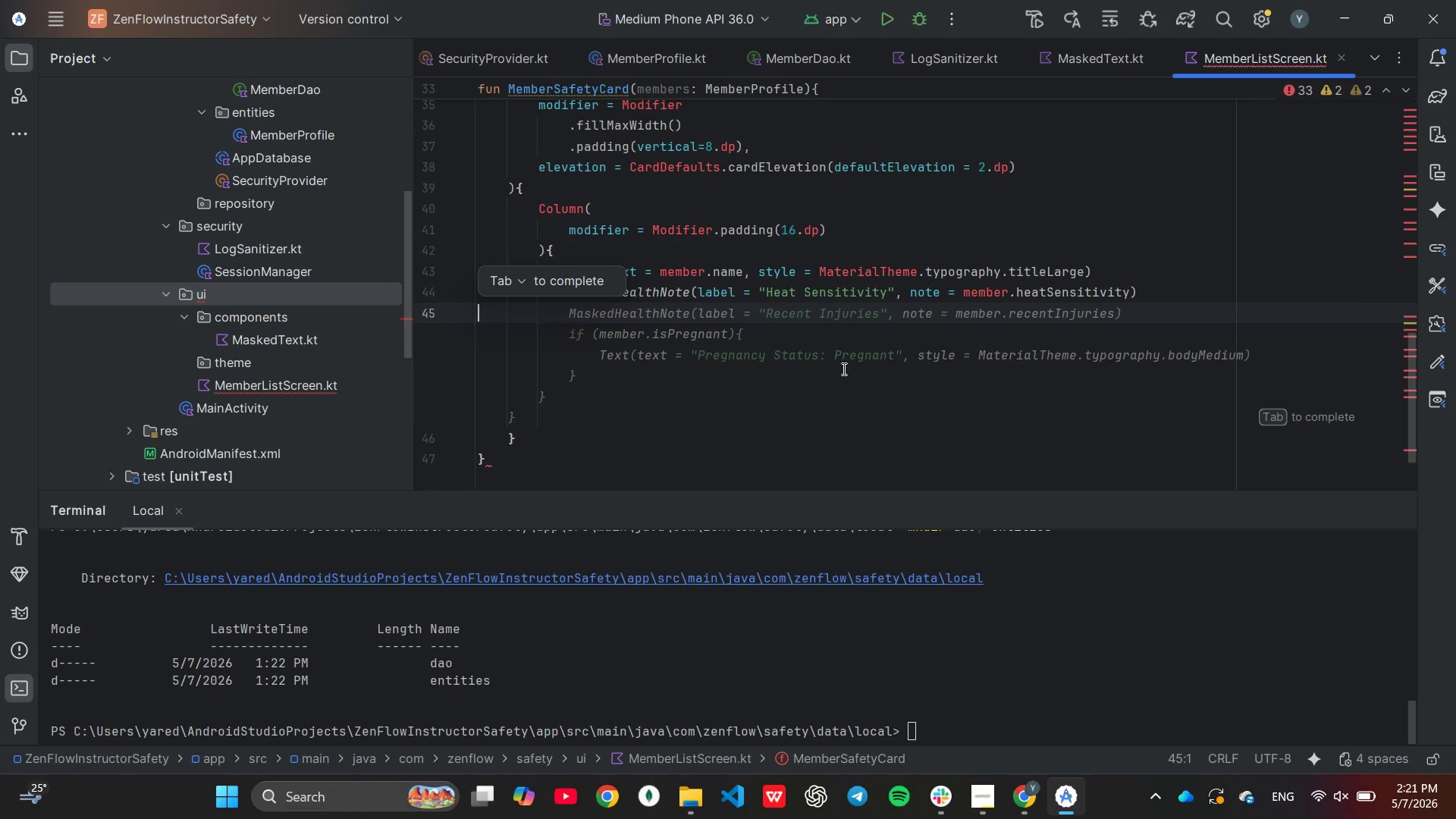 
key(Tab)
 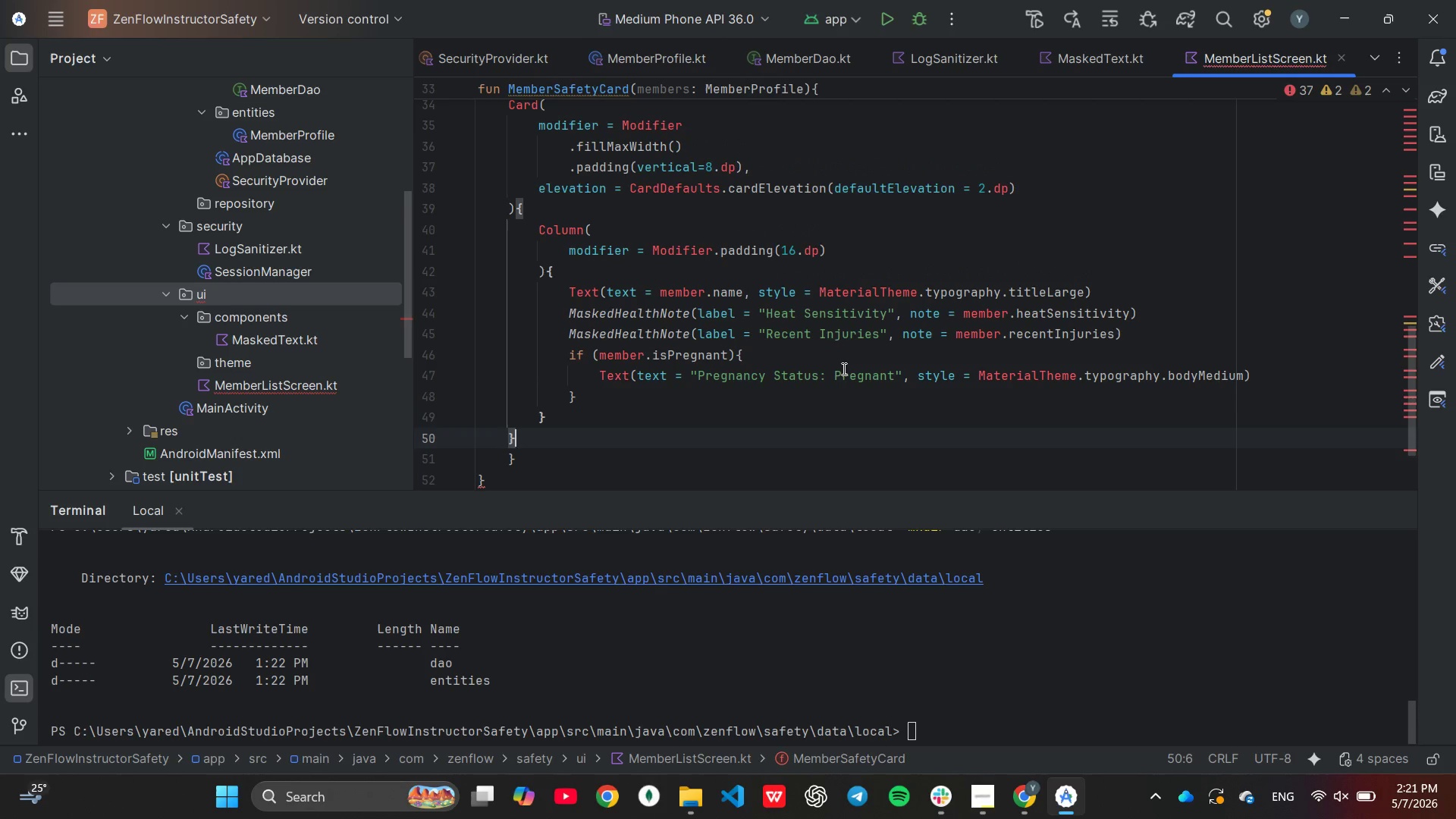 
key(Backspace)
 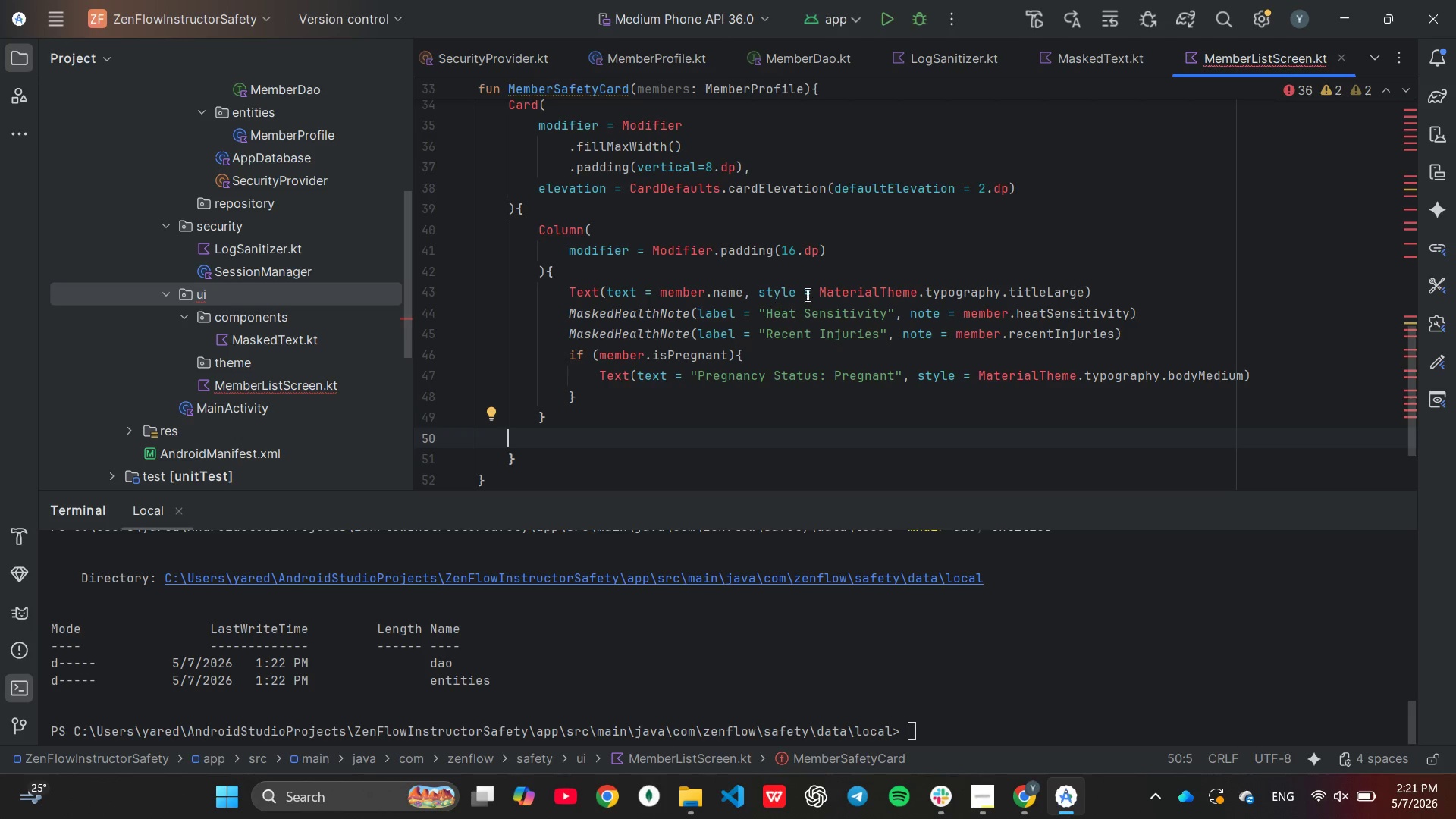 
wait(14.11)
 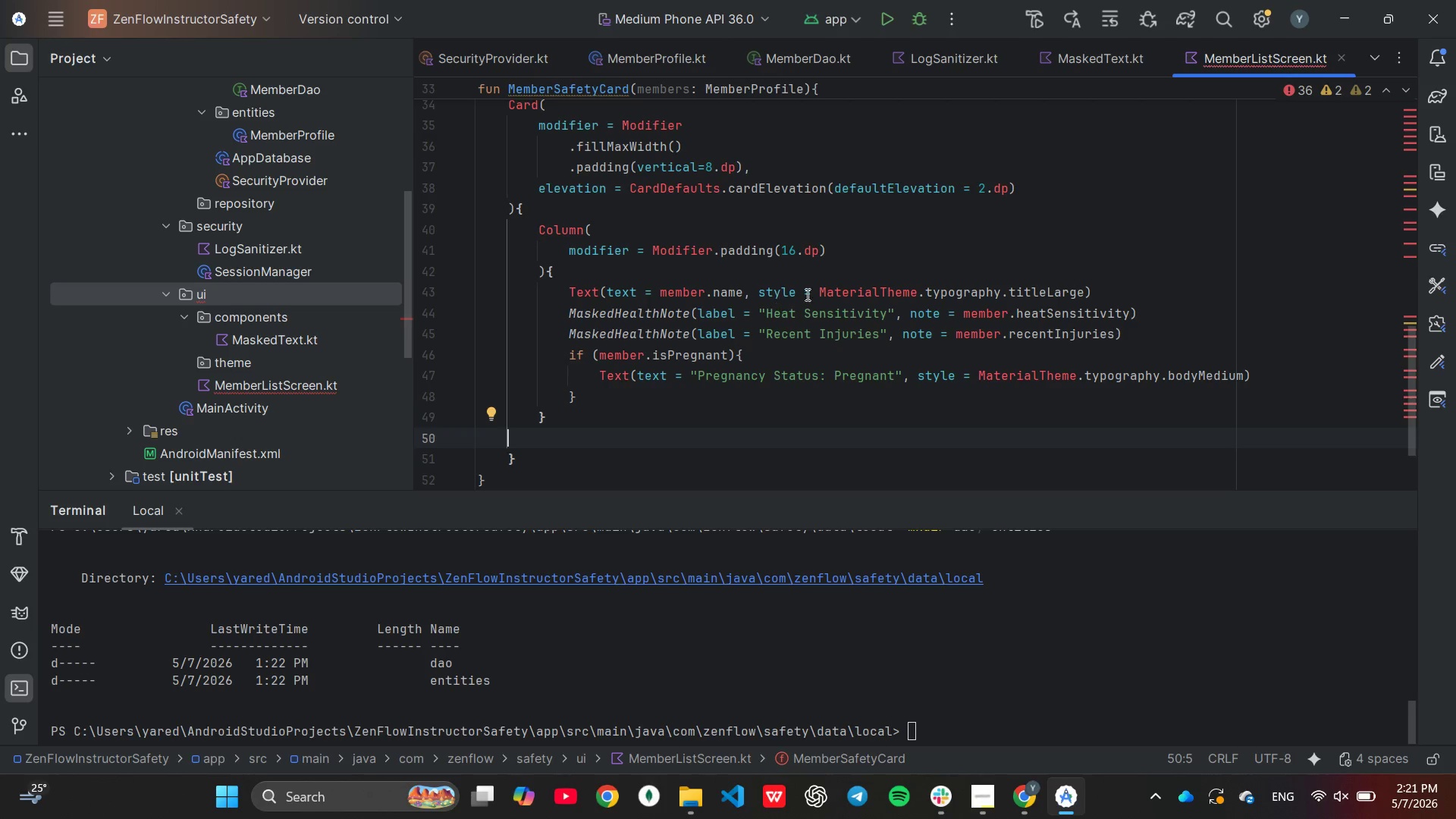 
left_click([1084, 293])
 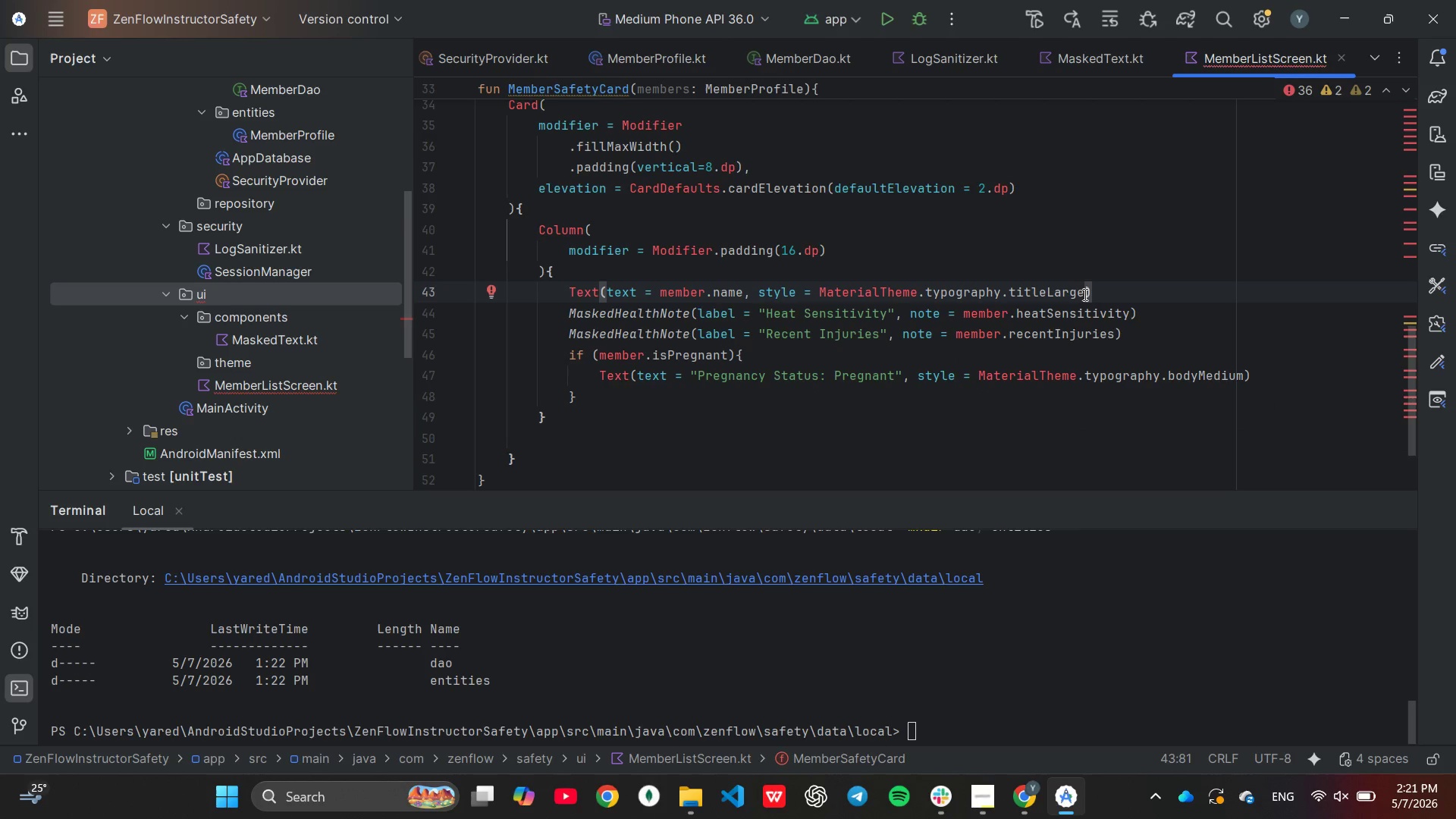 
hold_key(key=Backspace, duration=0.67)
 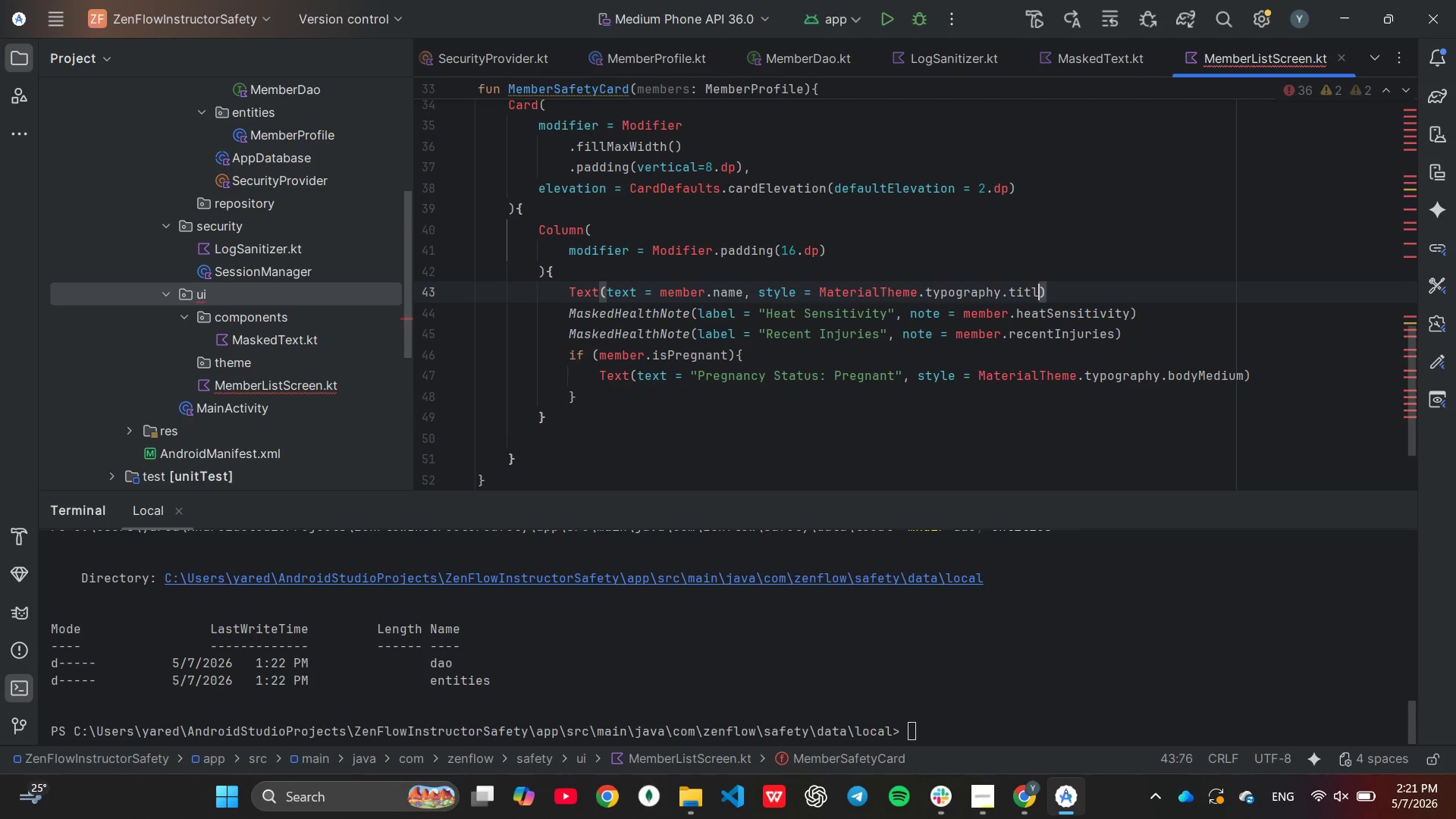 
key(Backspace)
key(Backspace)
key(Backspace)
key(Backspace)
key(Backspace)
type(headlineSmall)
 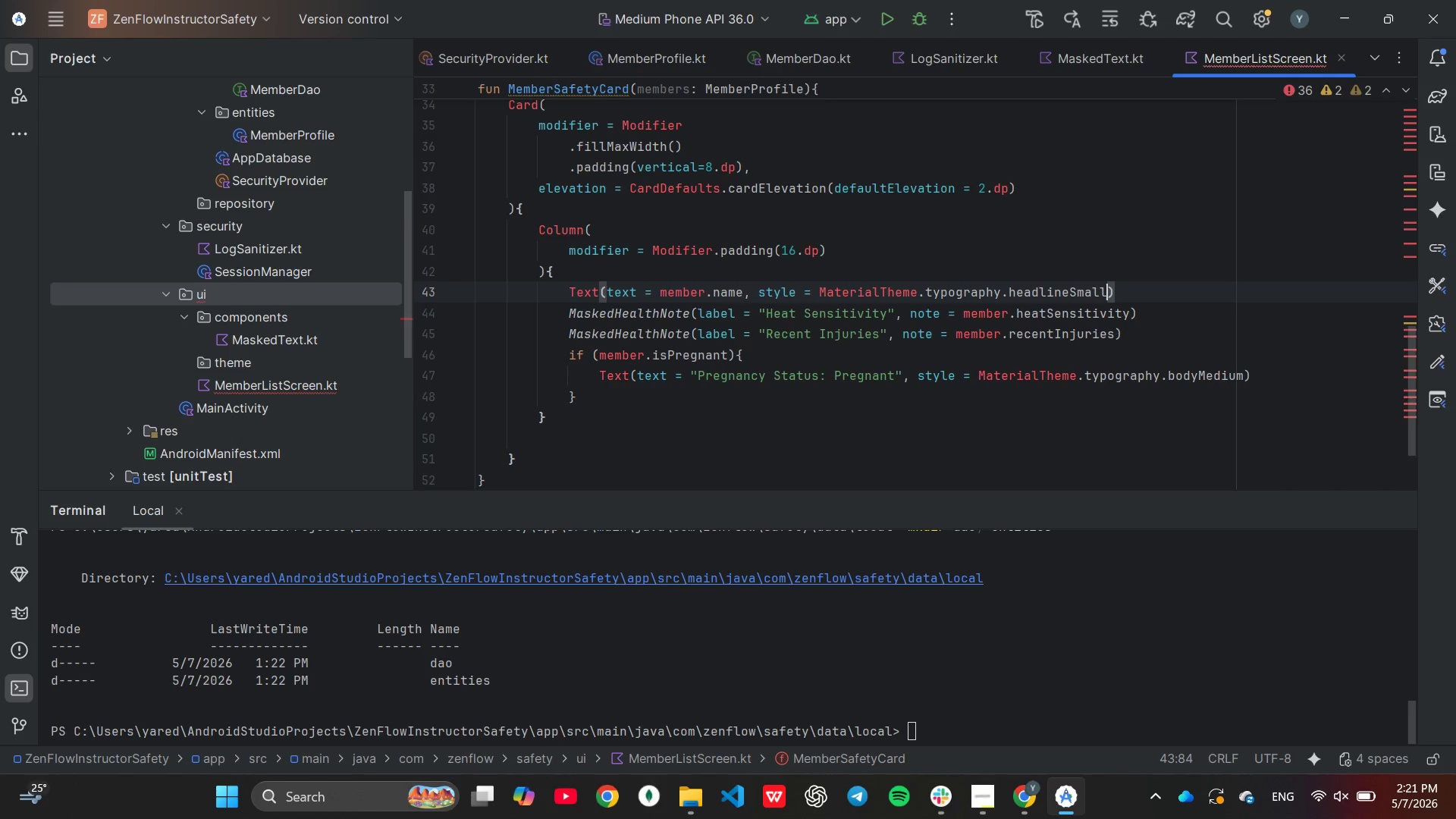 
key(ArrowRight)
 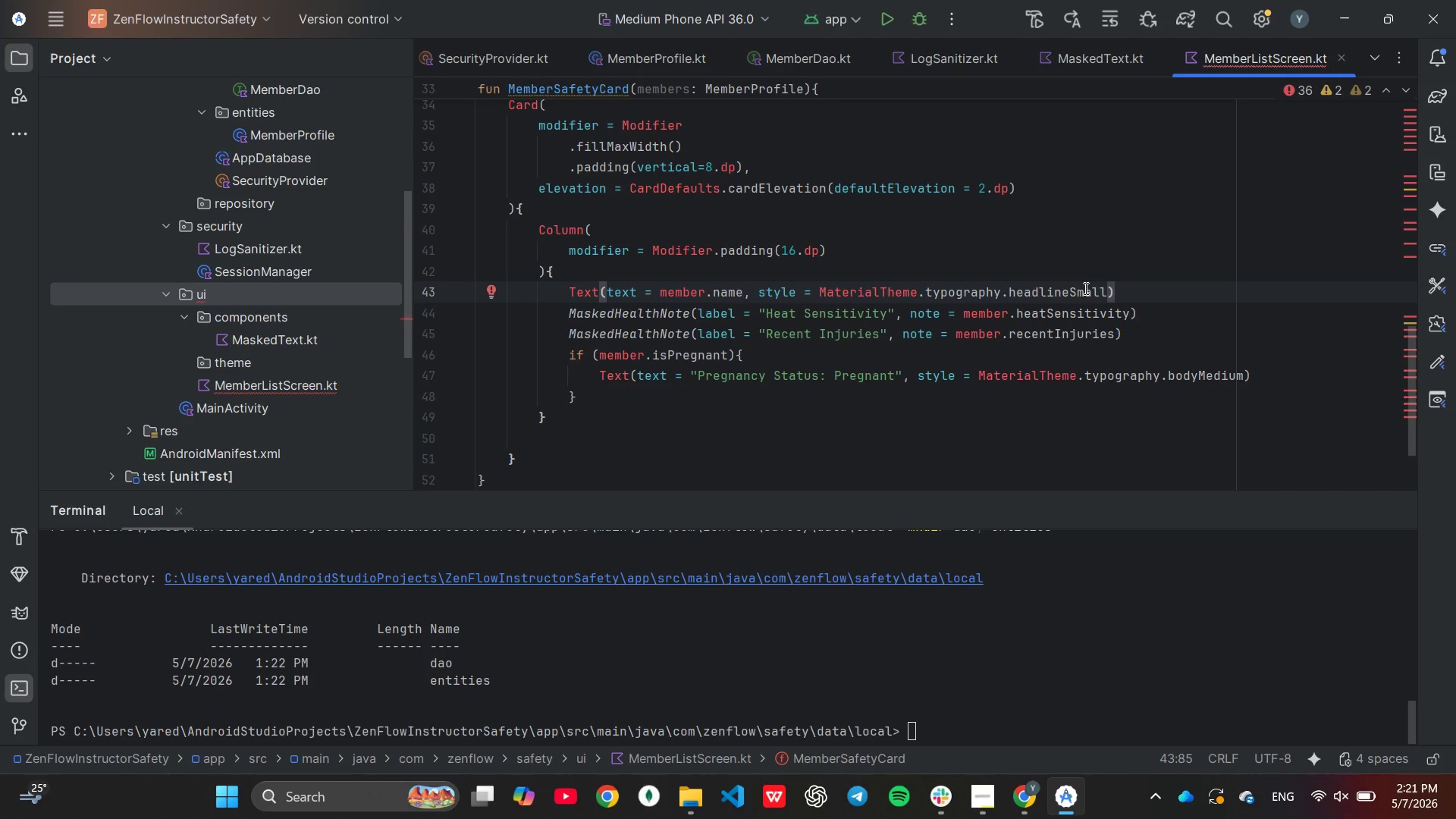 
key(ArrowLeft)
 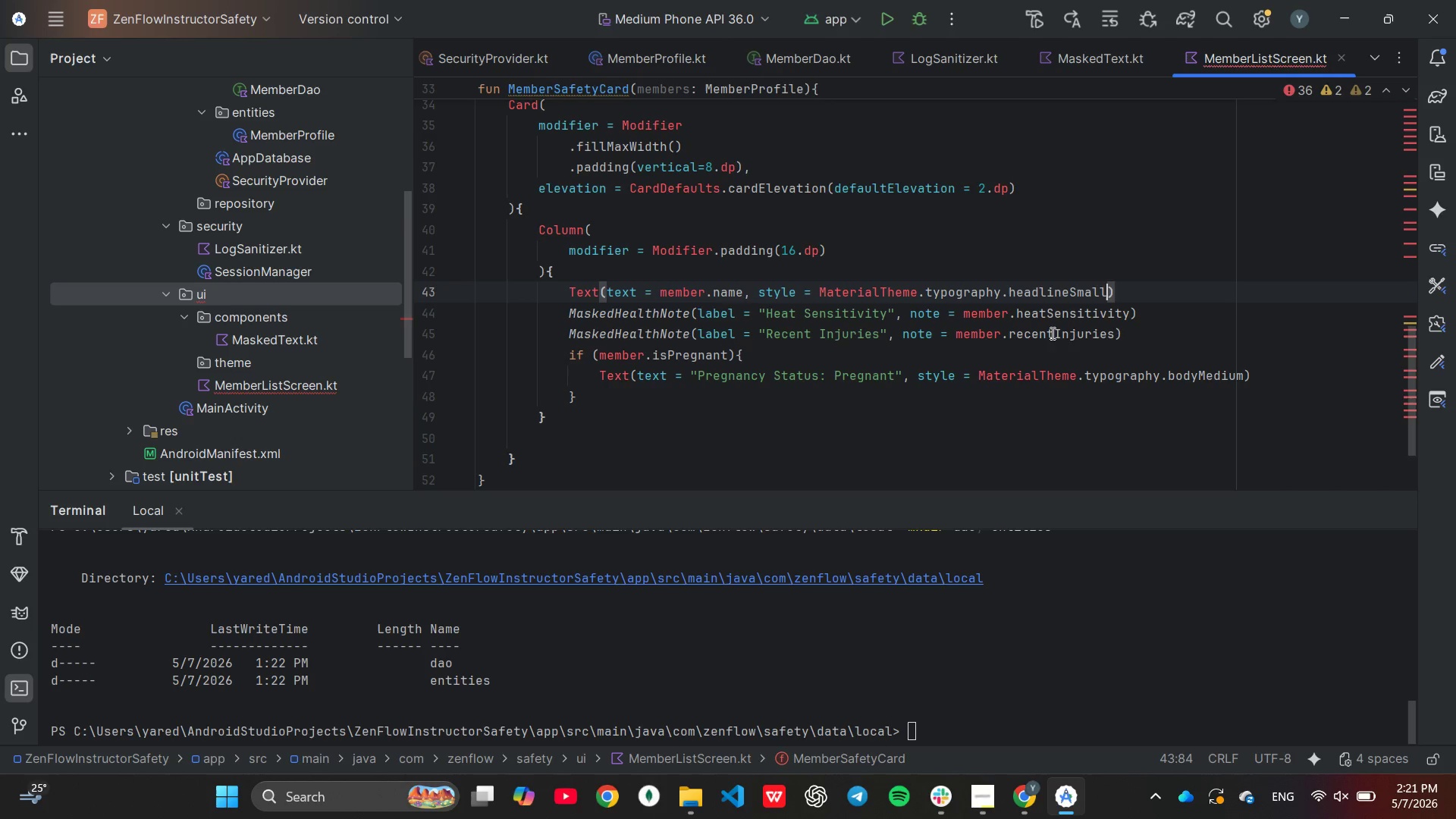 
key(Comma)
 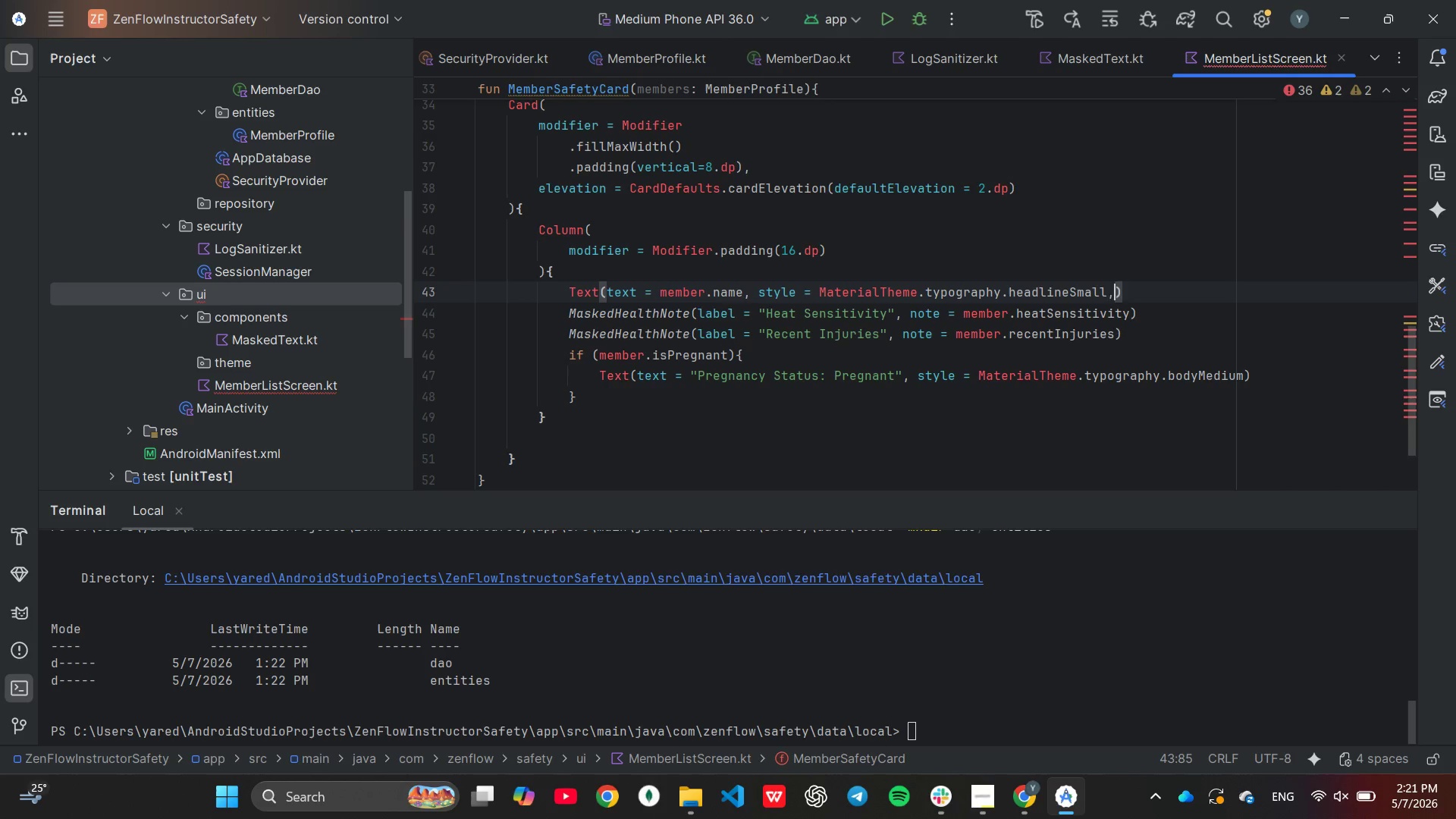 
key(Space)
 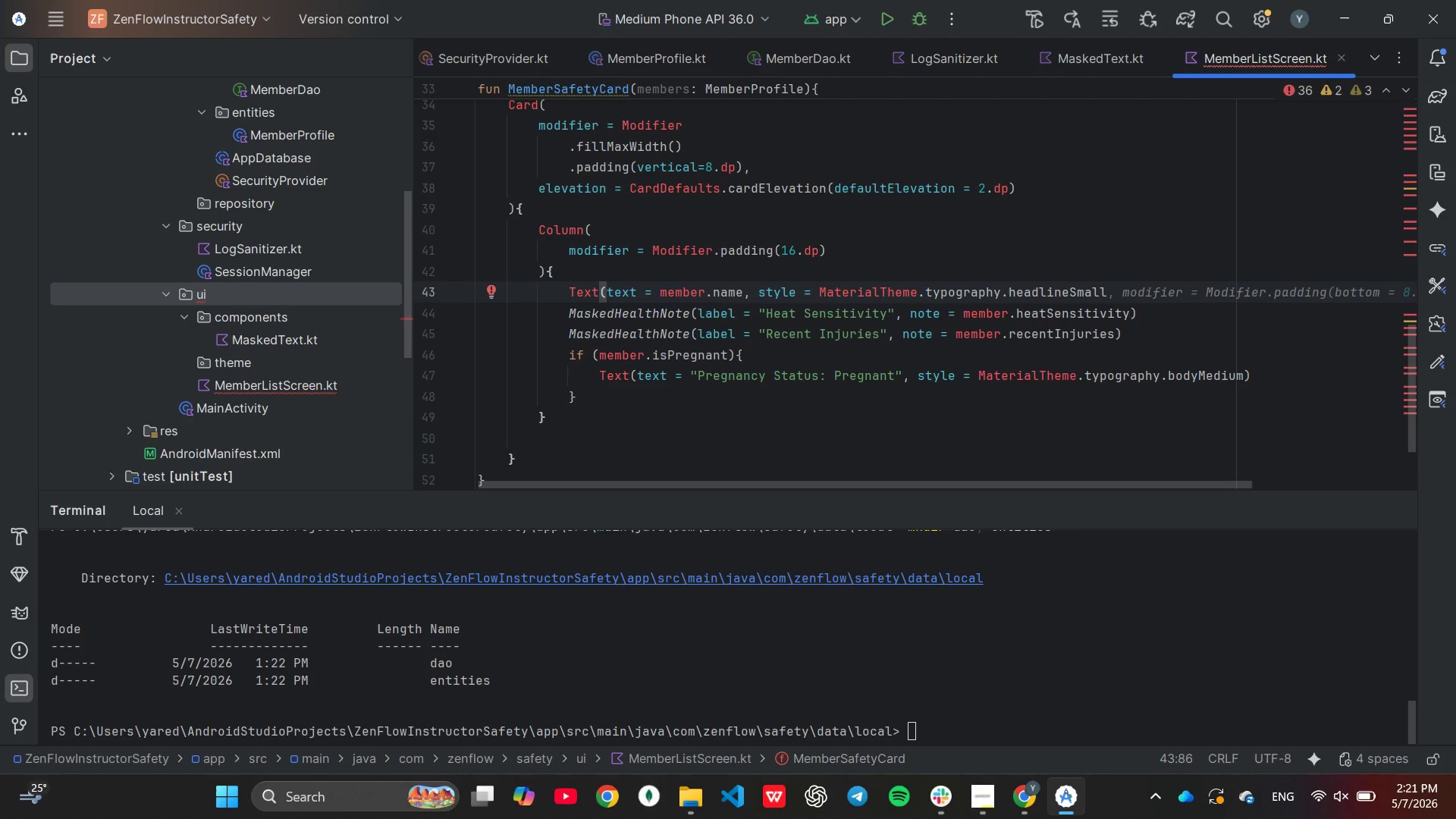 
key(Tab)
 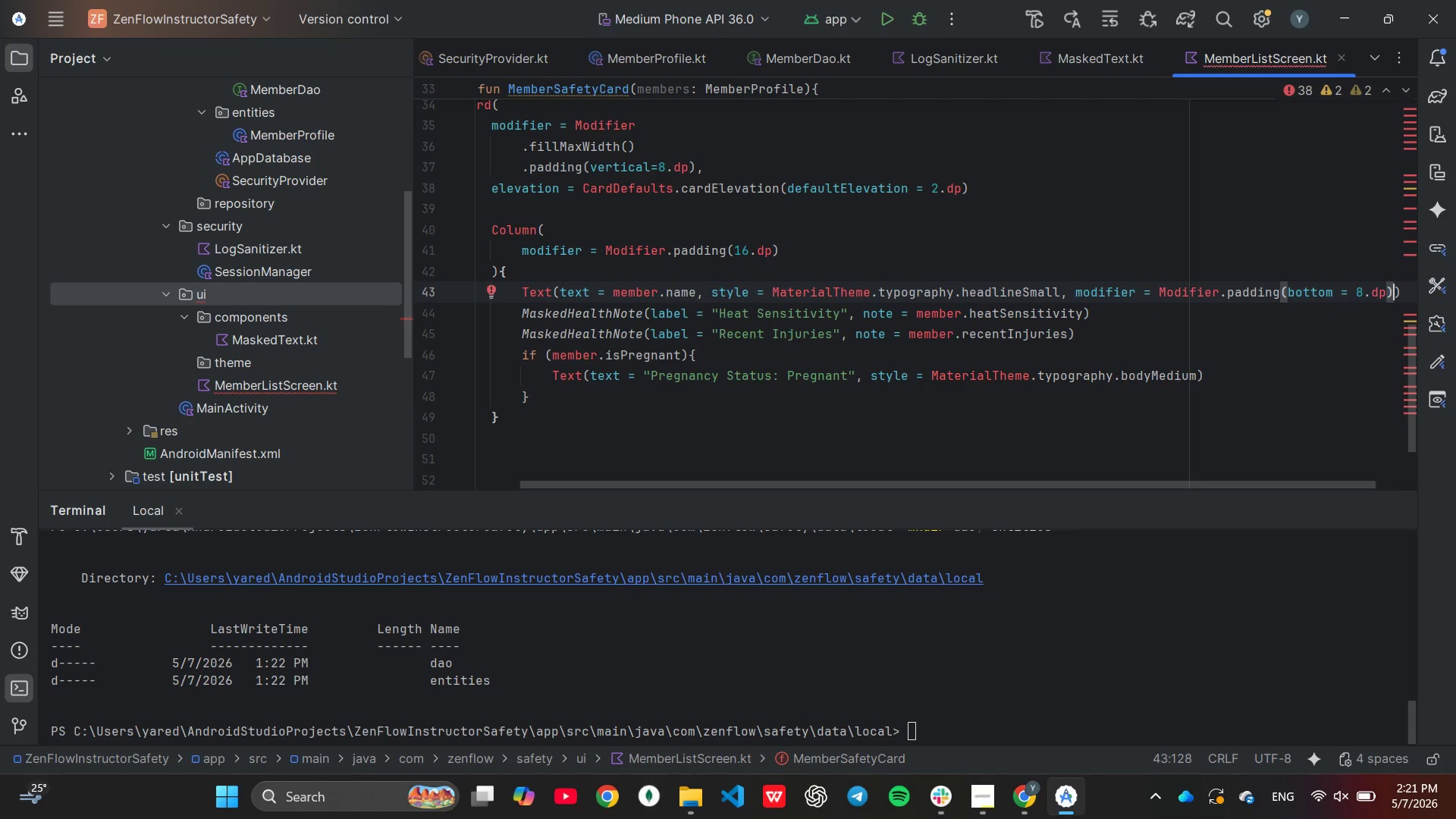 
key(Backspace)
 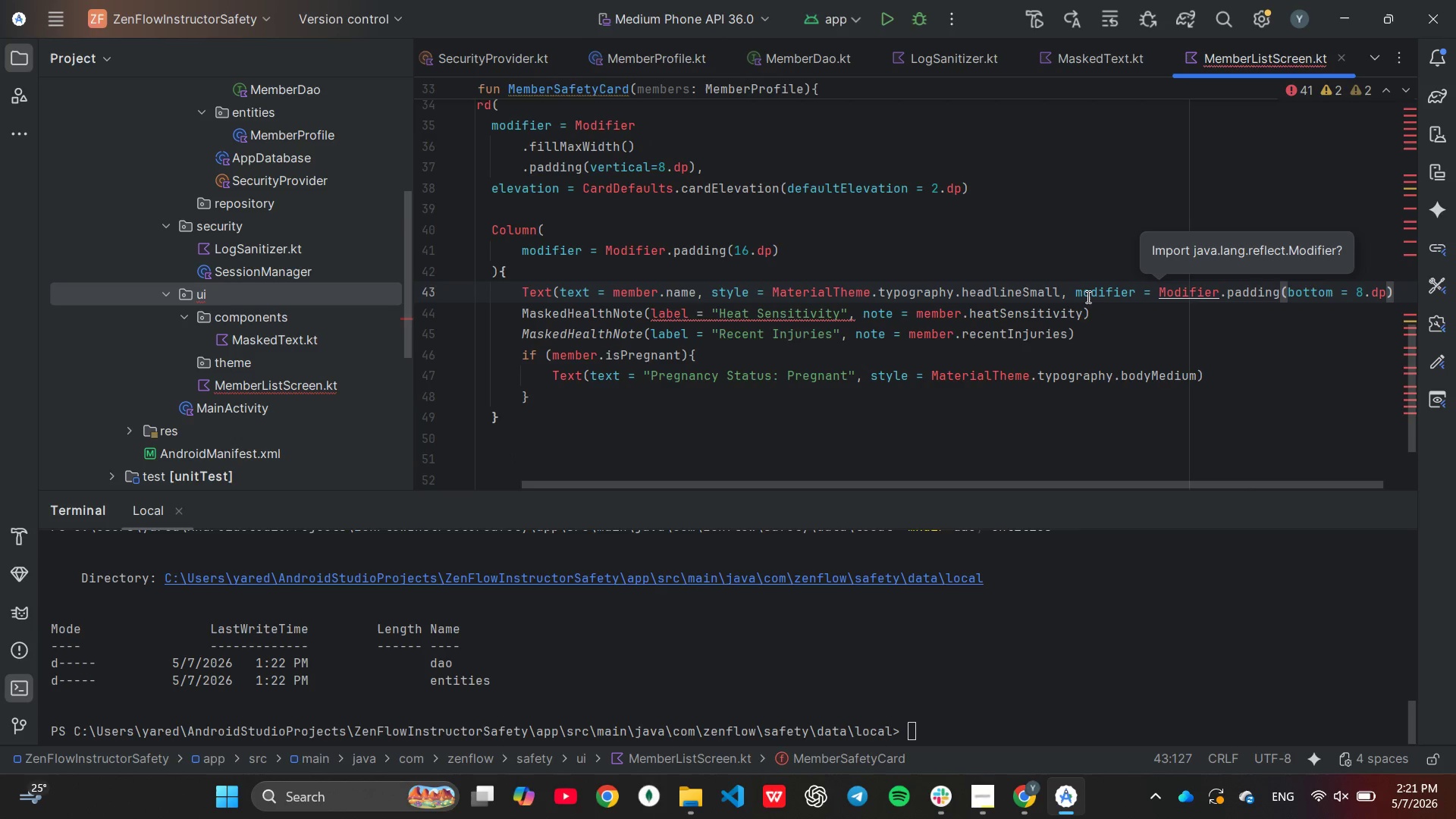 
mouse_move([1118, 313])
 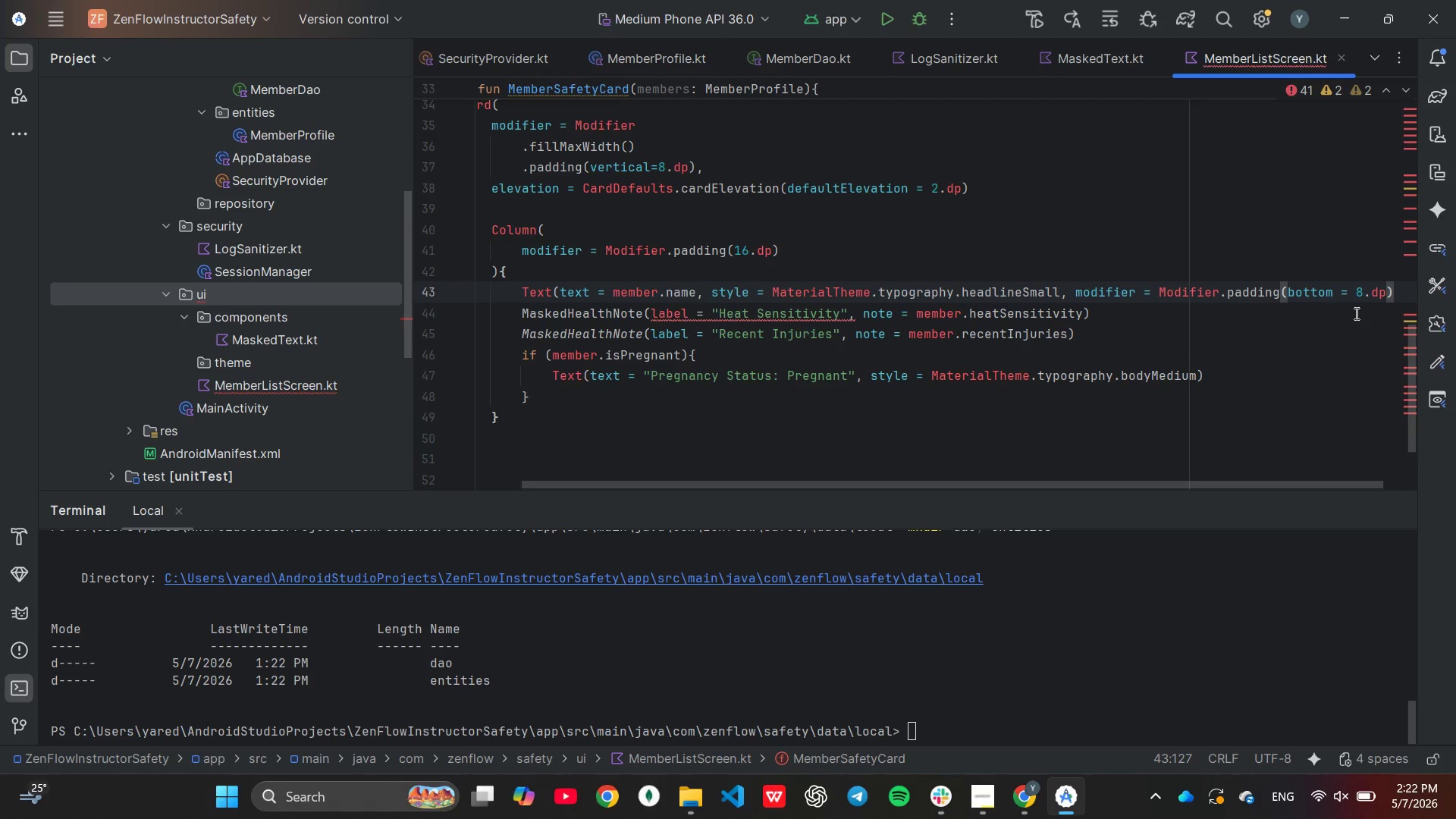 
key(ArrowRight)
 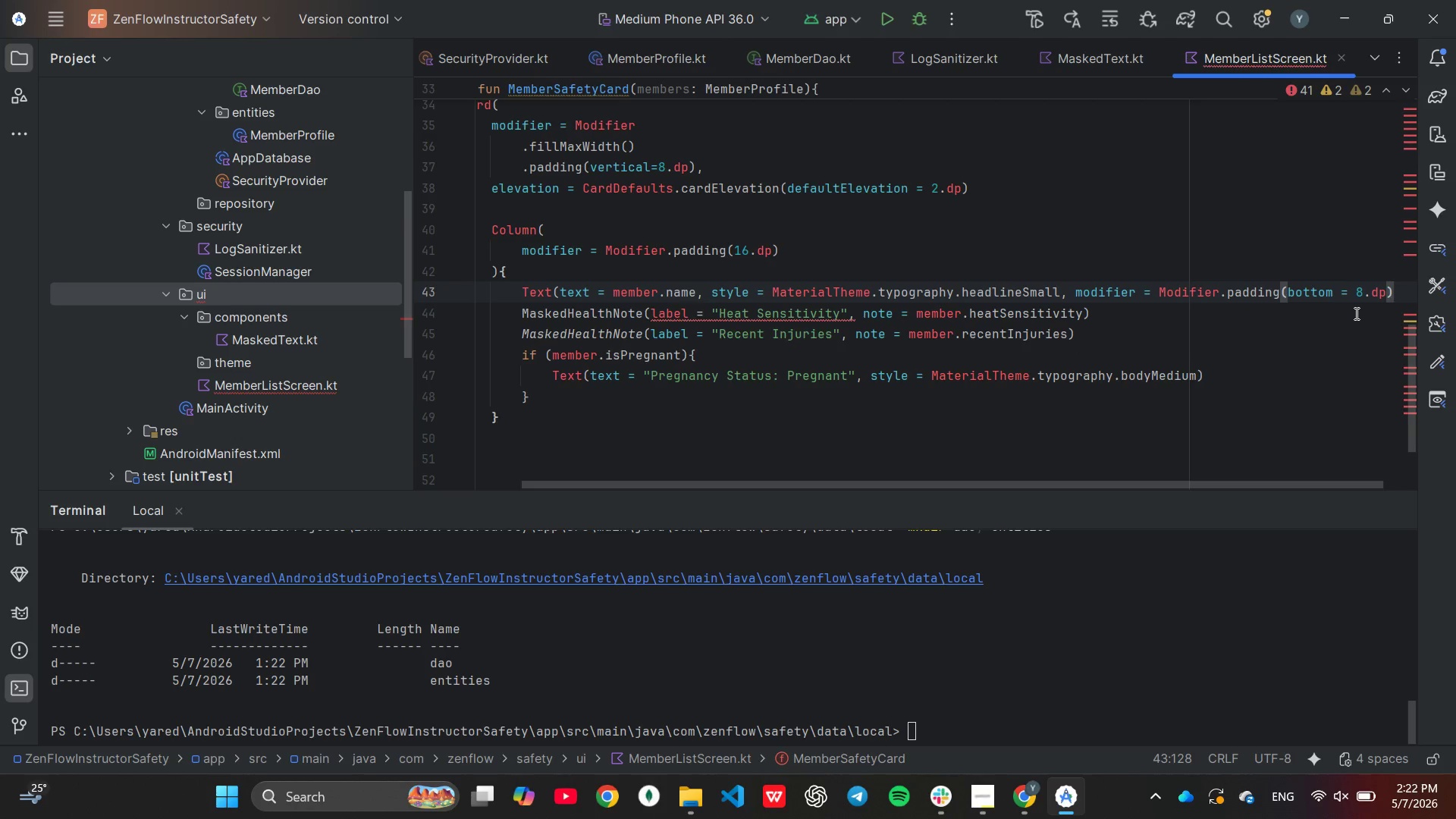 
key(Shift+0)
 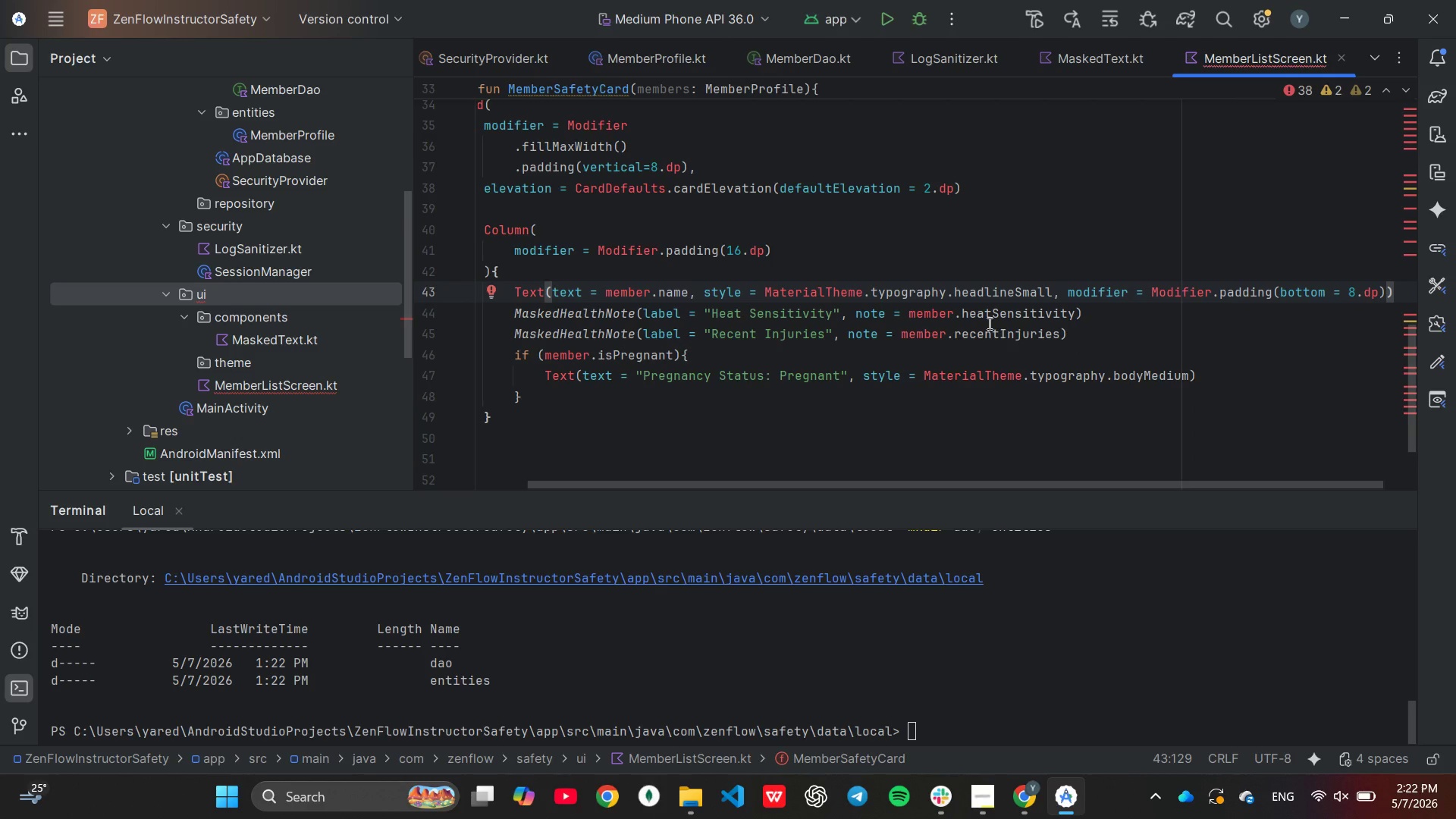 
key(Enter)
 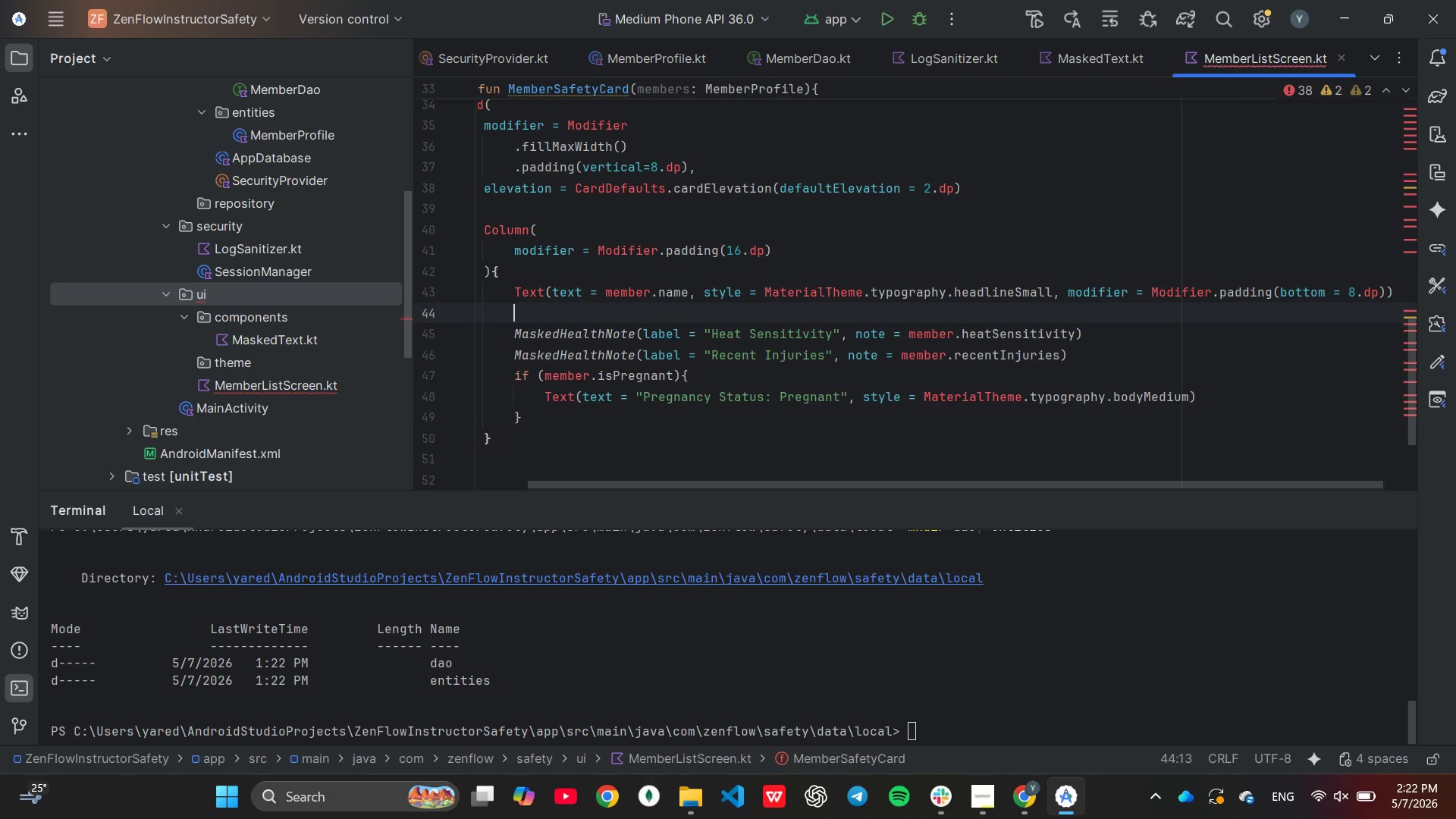 
type(D)
key(Backspace)
type(D)
key(Backspace)
type(dIVIDET9)
key(Backspace)
type(()
 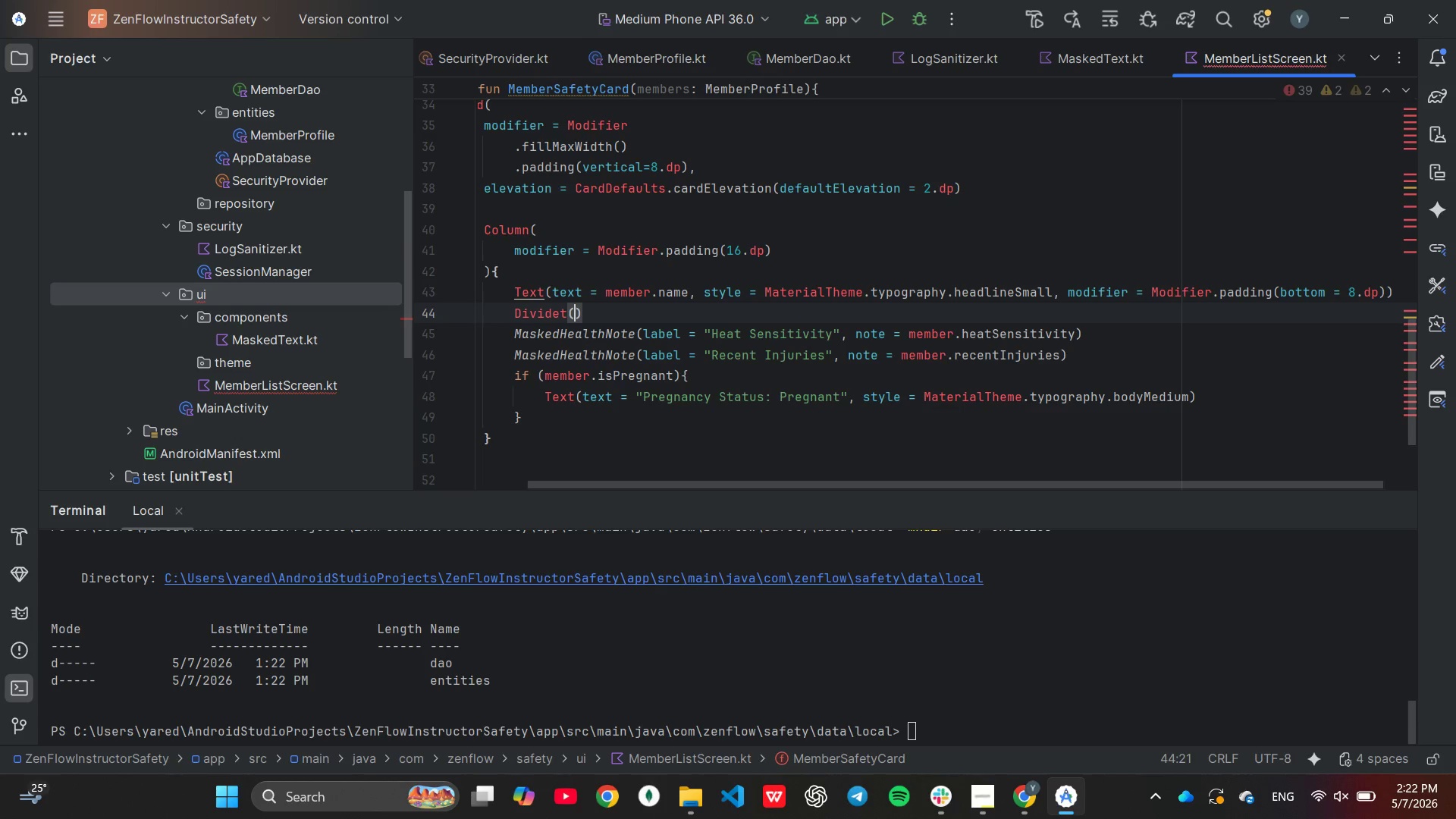 
key(ArrowRight)
 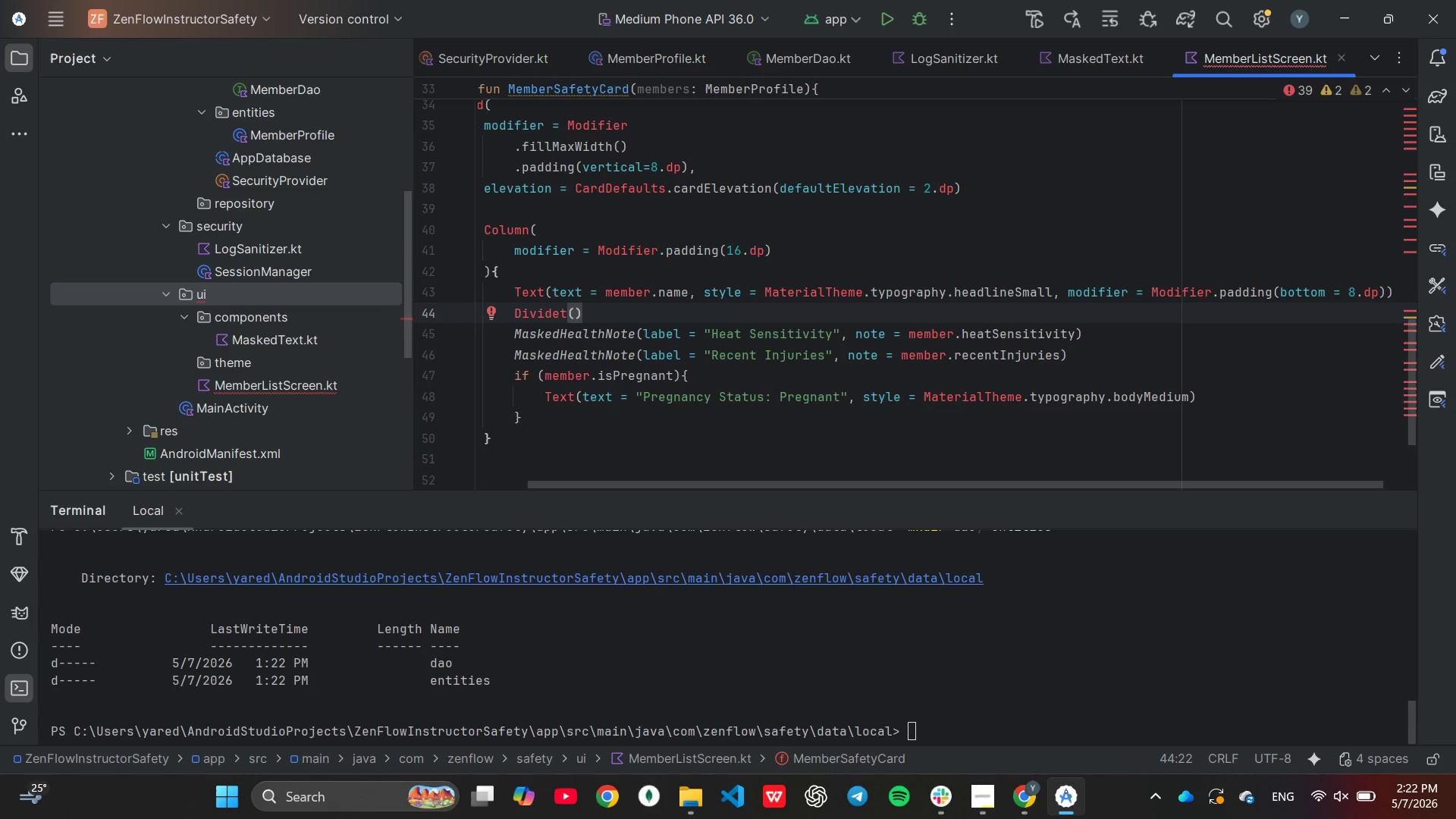 
key(ArrowLeft)
 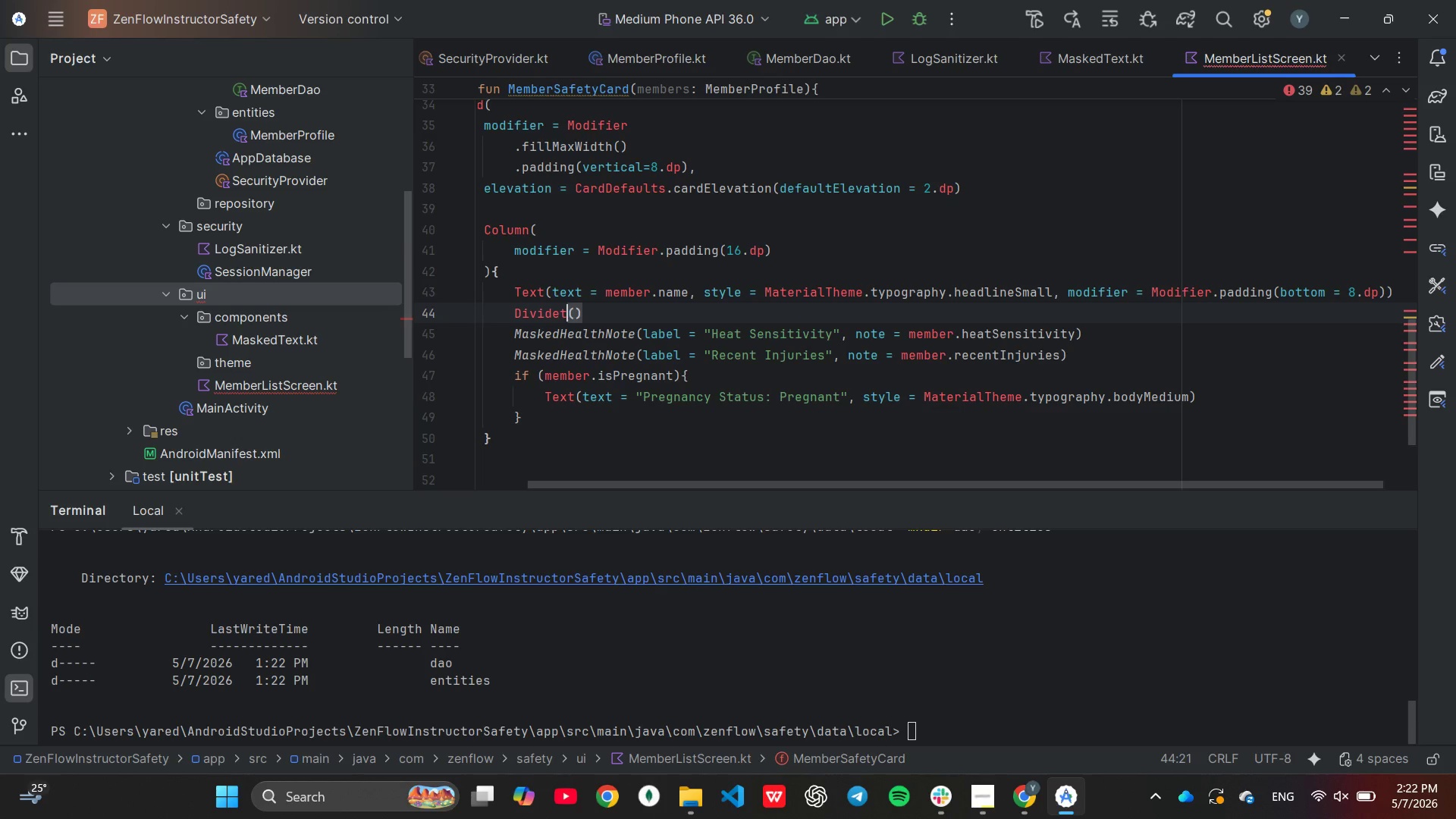 
key(ArrowLeft)
 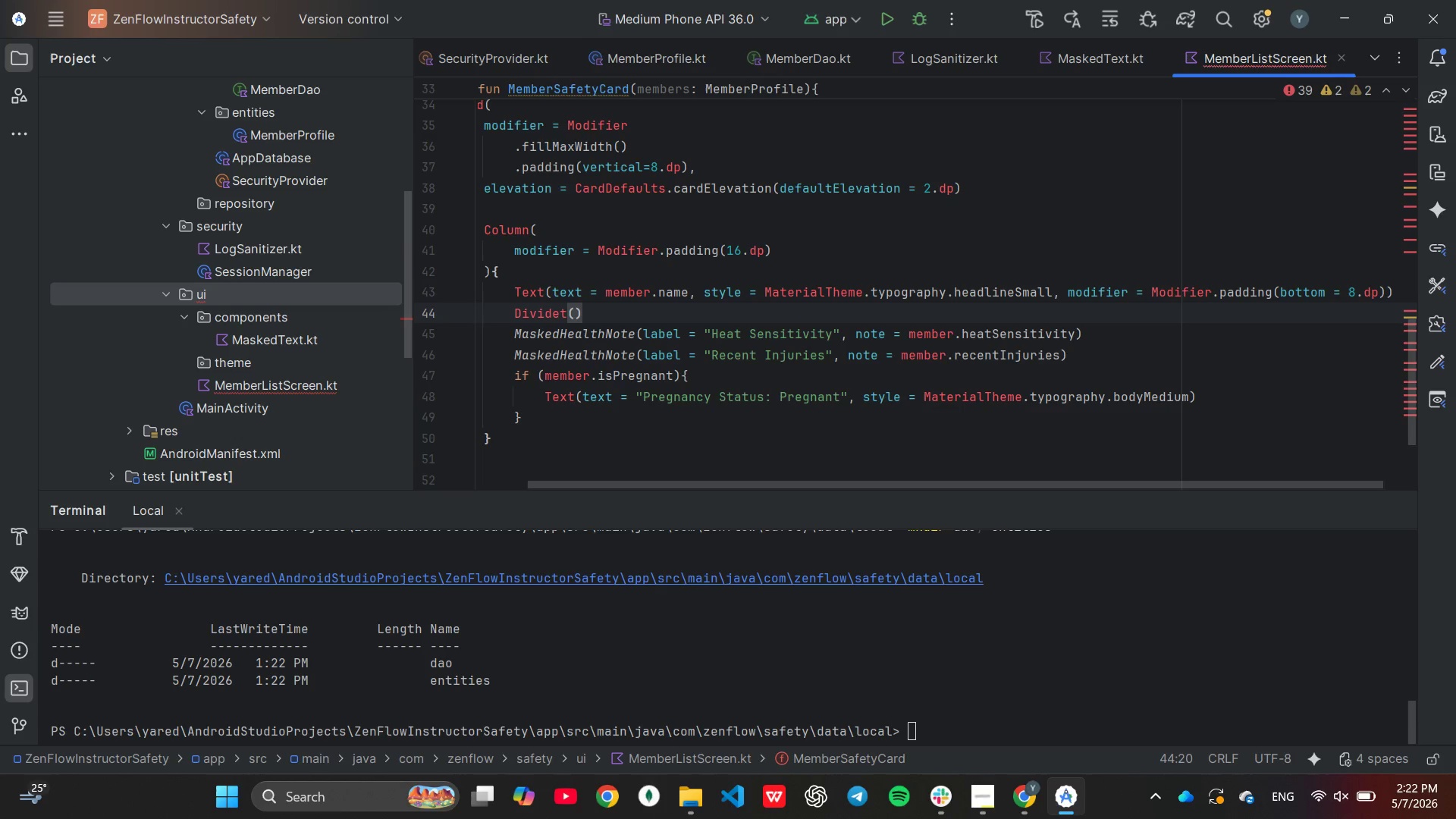 
key(Backspace)
 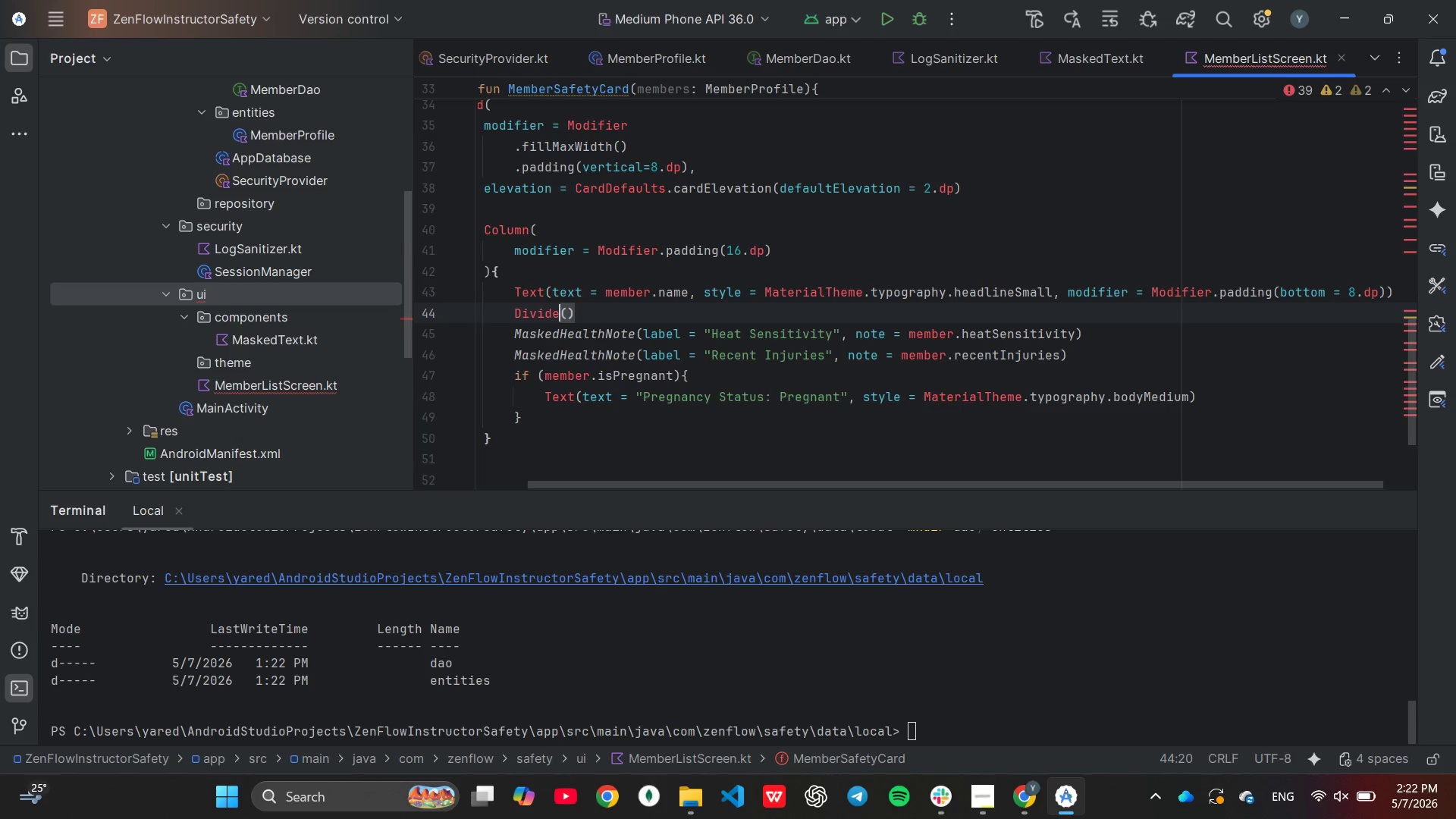 
key(R)
 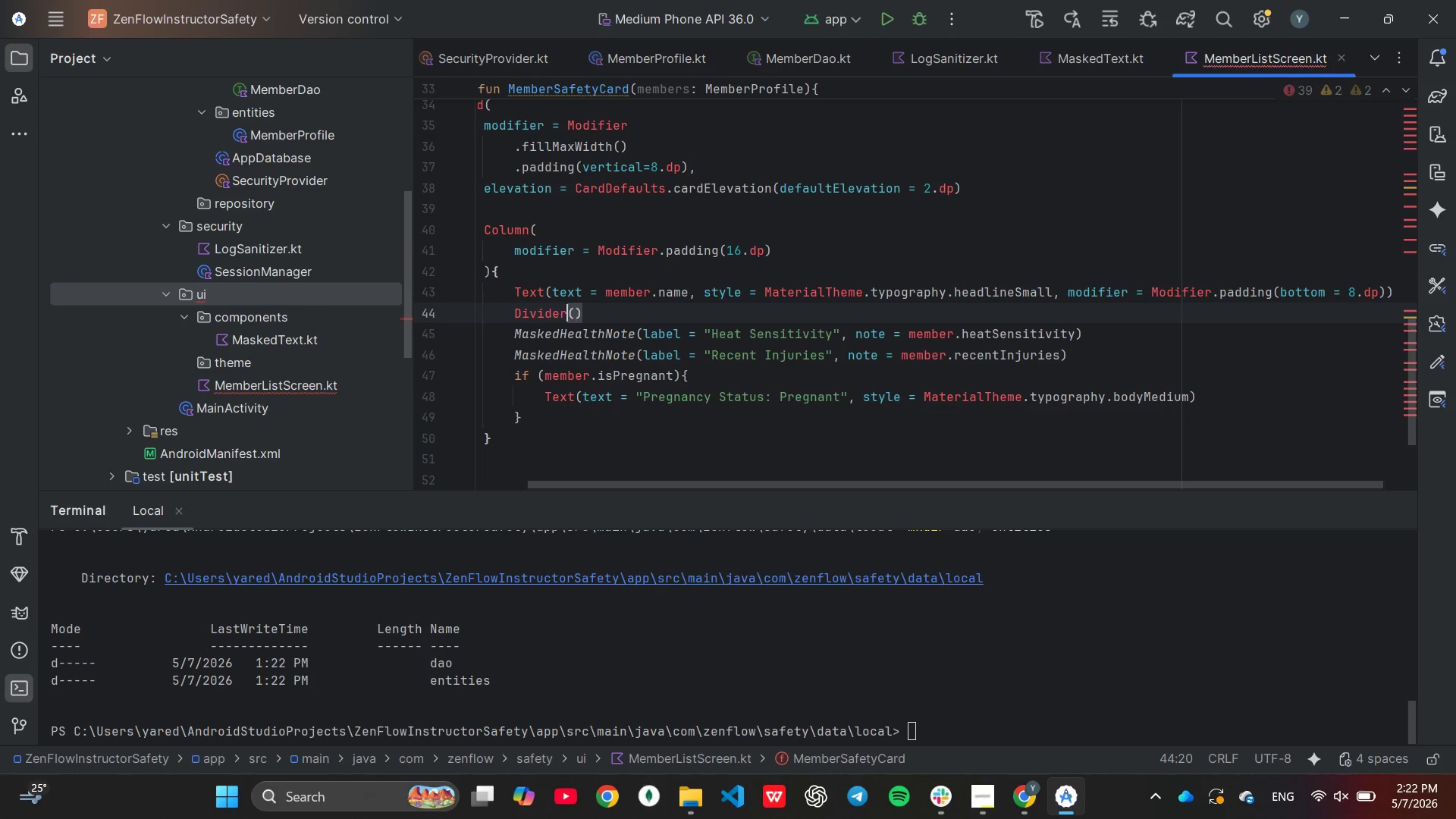 
key(ArrowRight)
 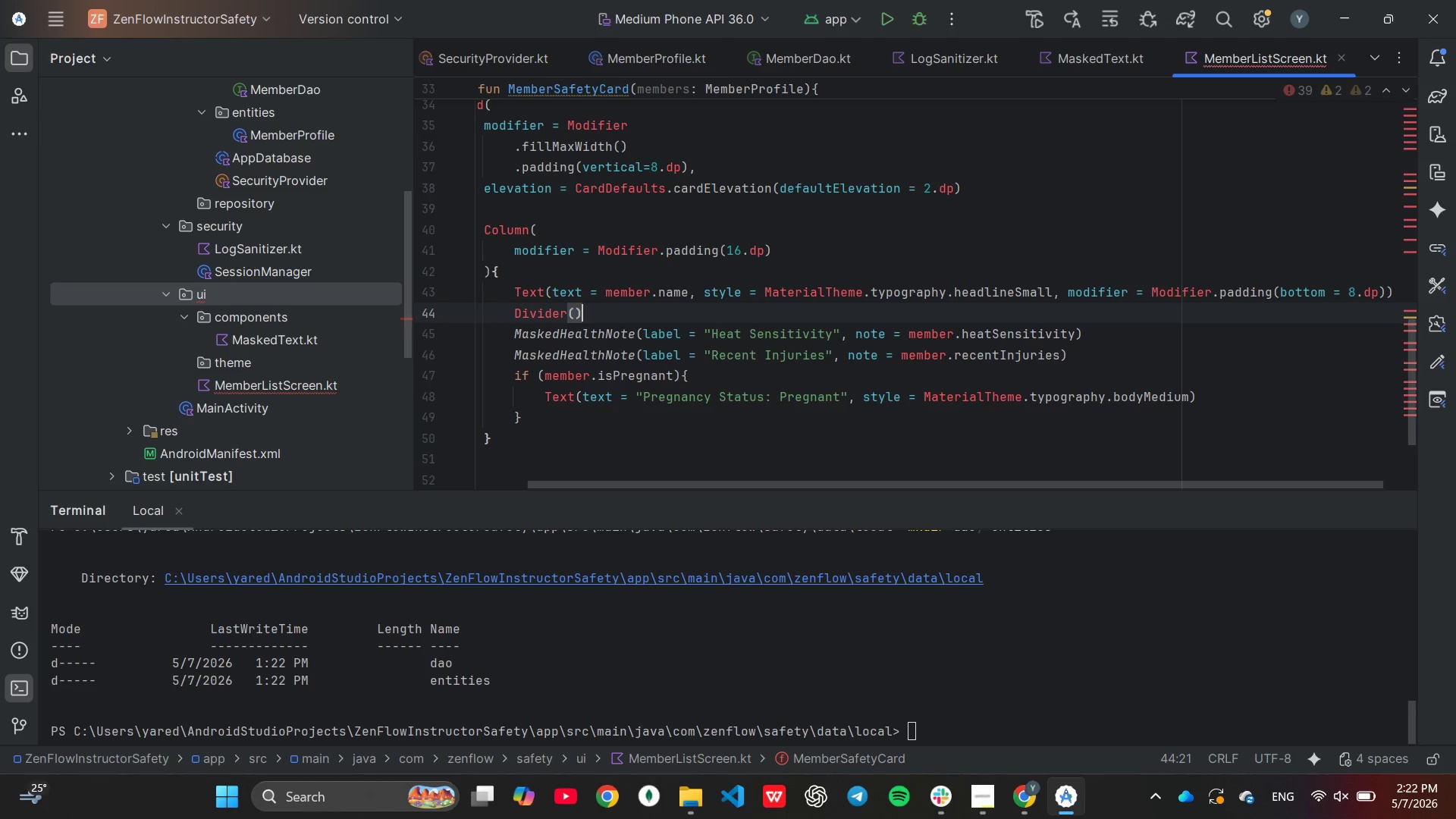 
key(ArrowRight)
 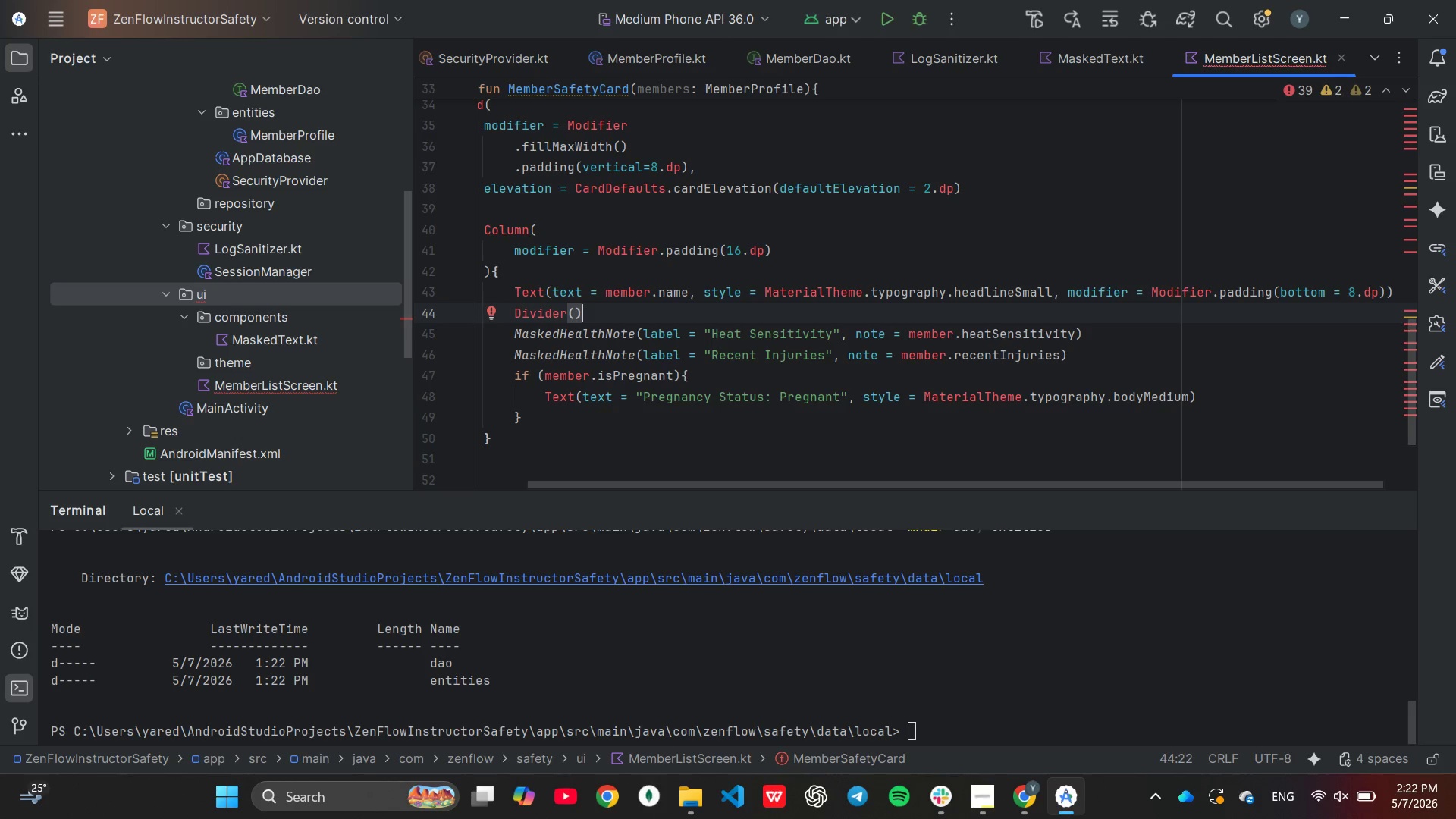 
key(Enter)
 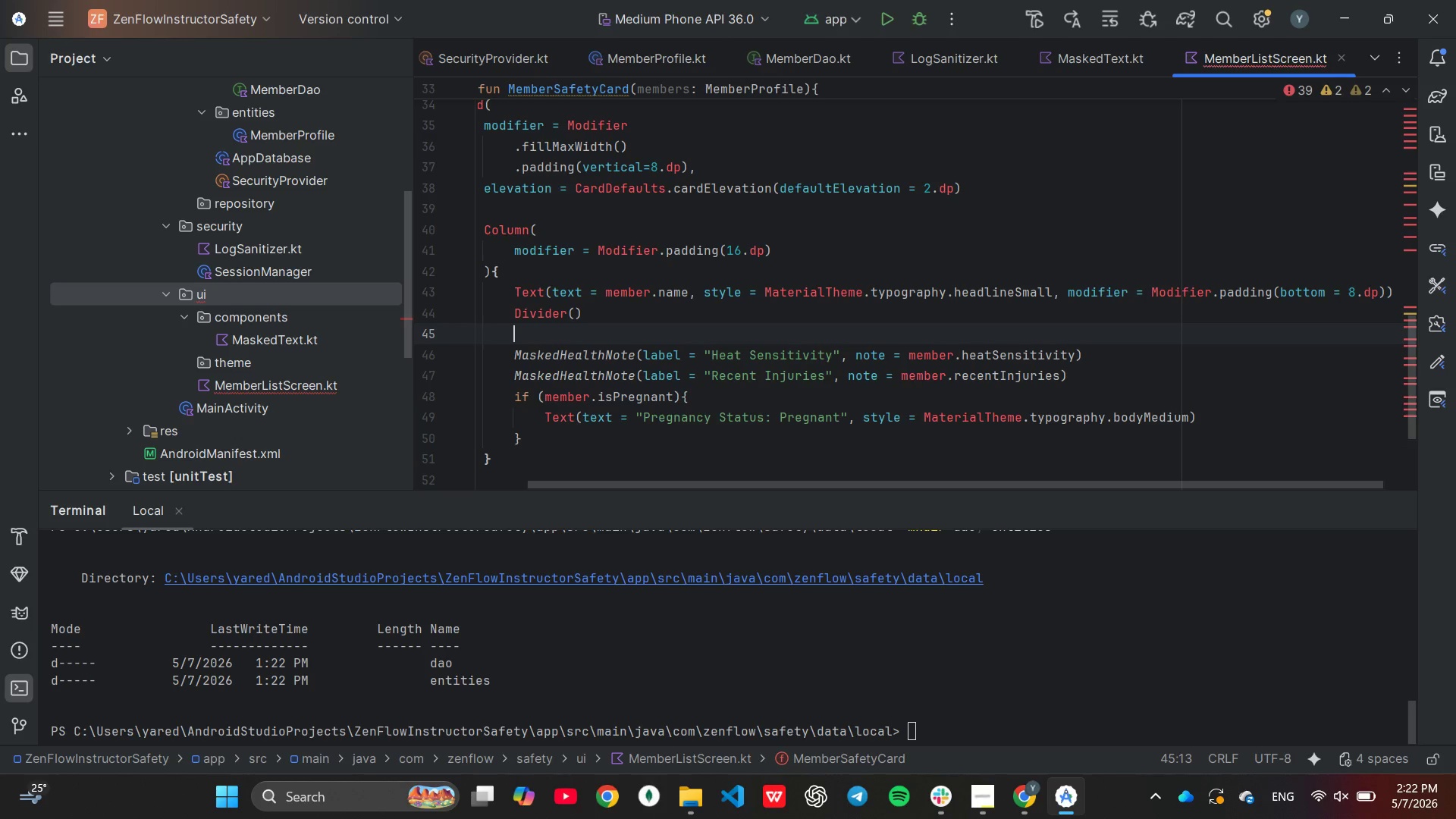 
type(SPa)
key(Backspace)
key(Backspace)
type(pac)
key(Tab)
 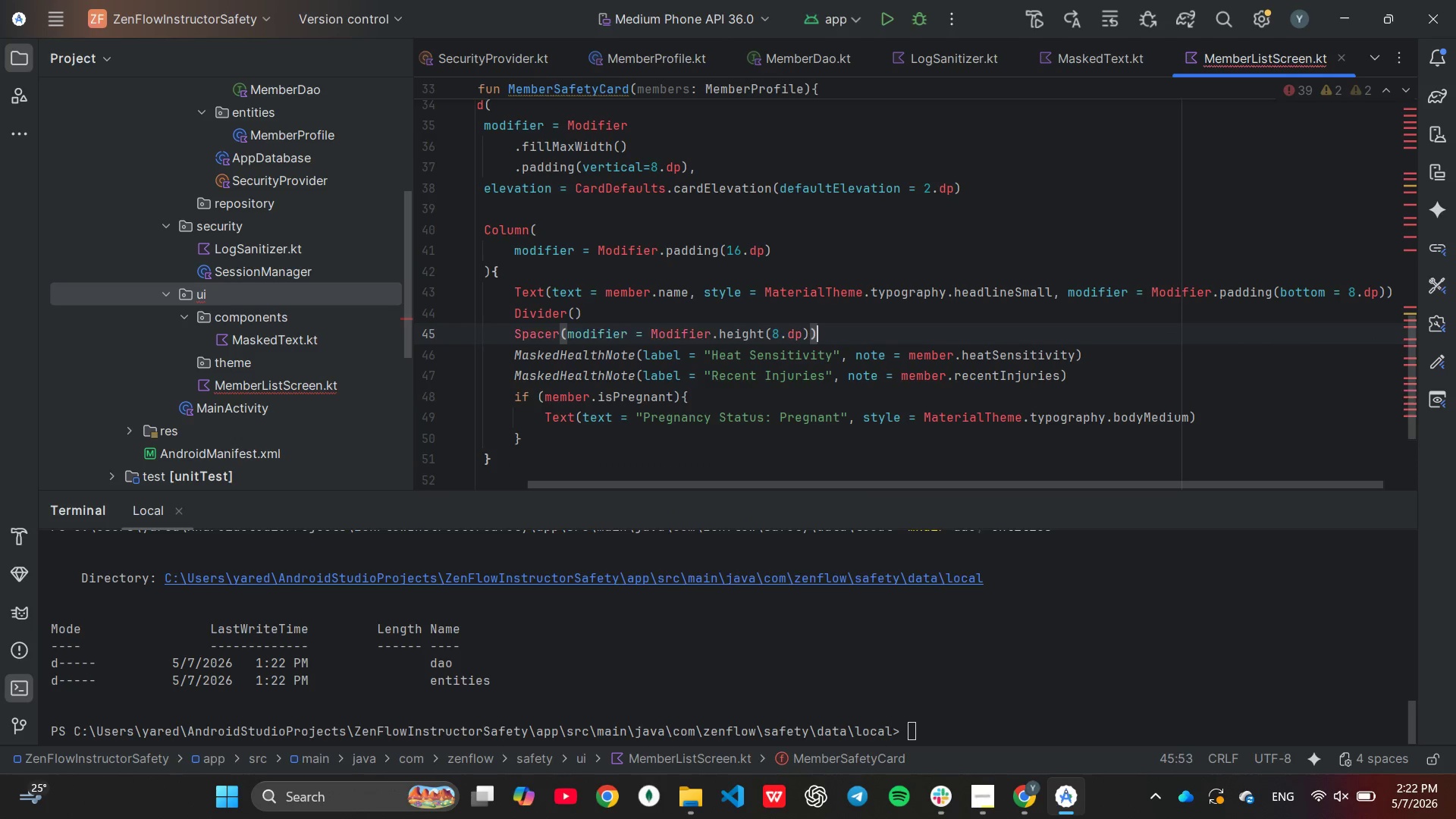 
wait(7.12)
 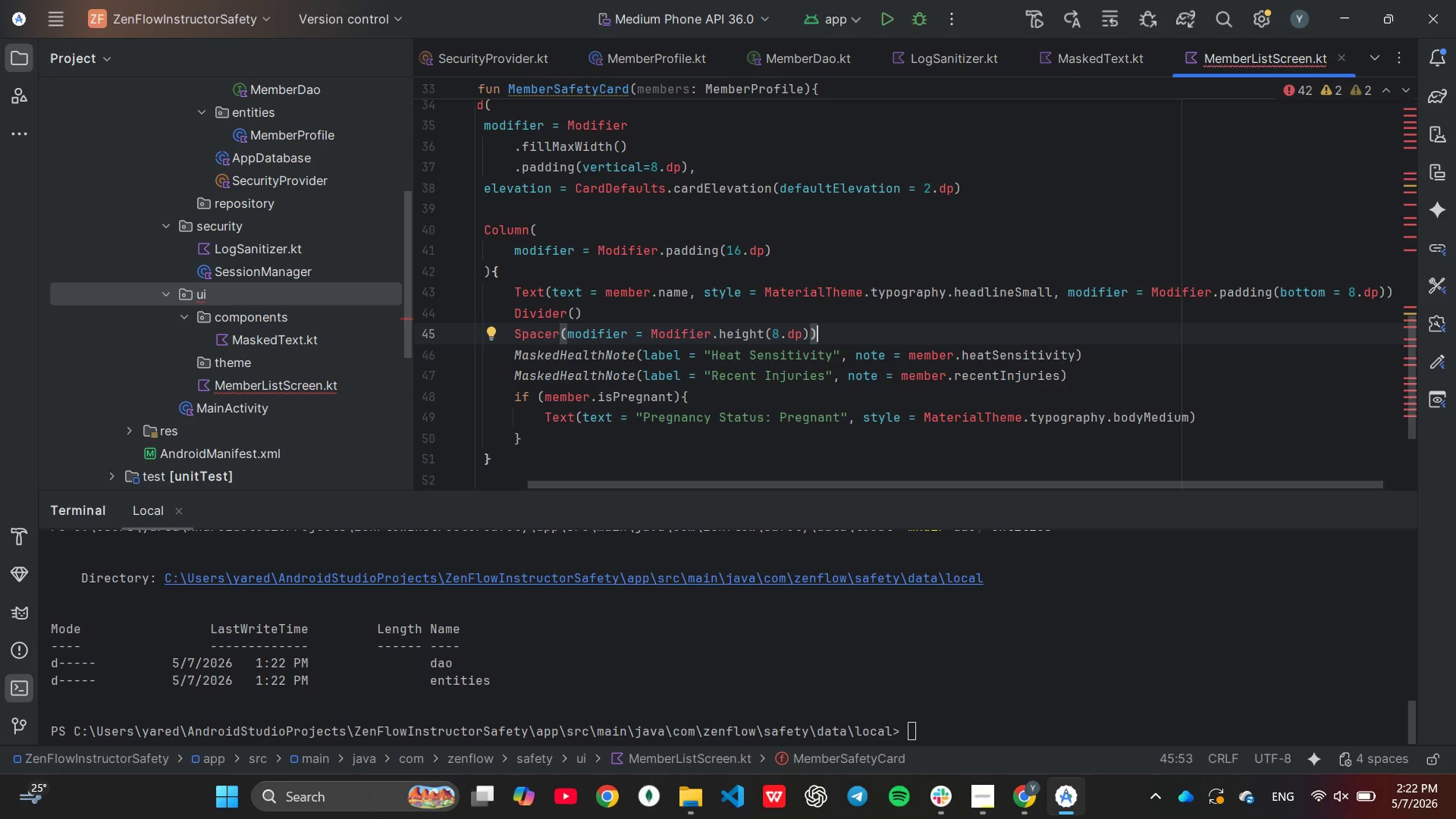 
key(Enter)
 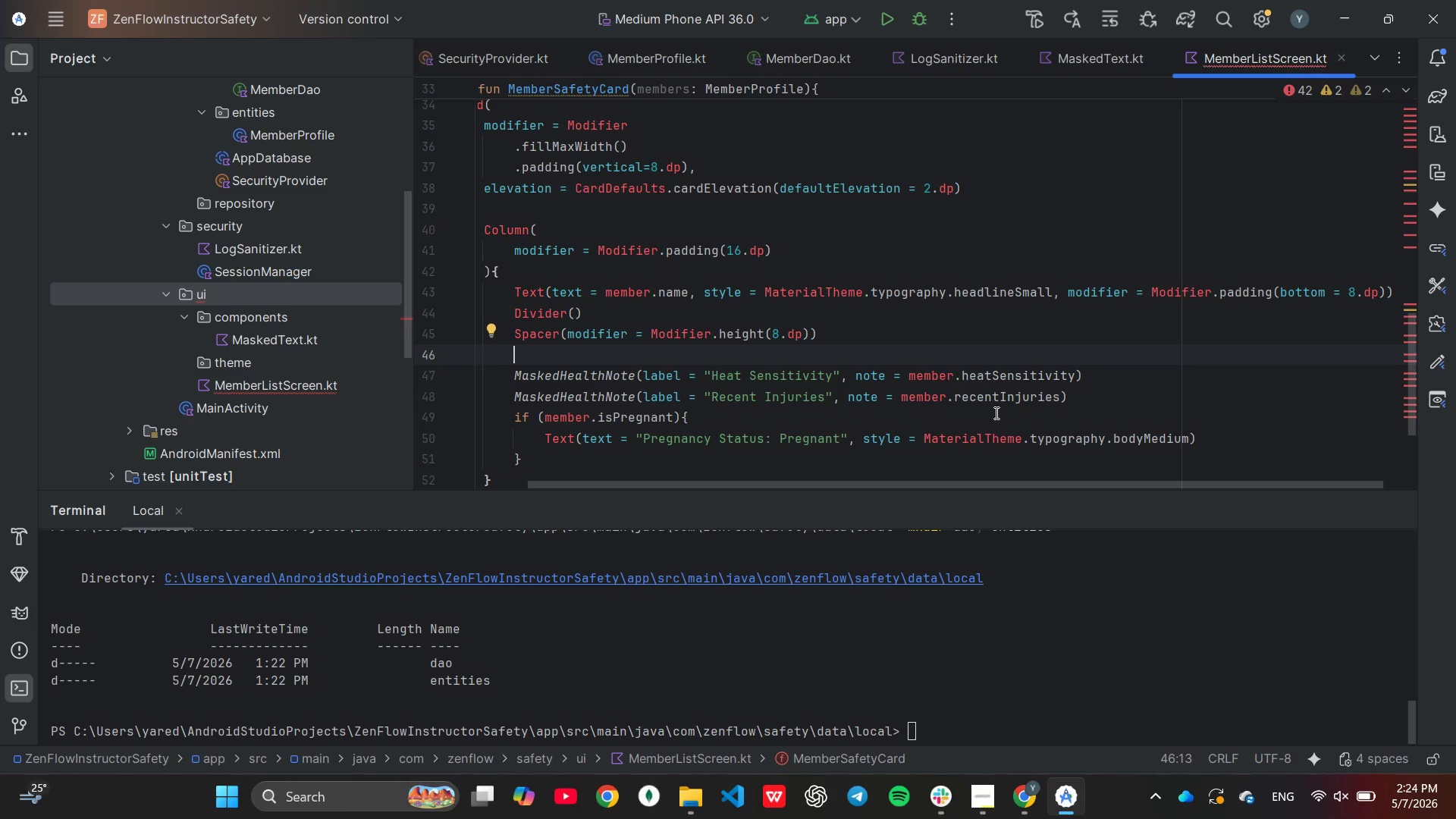 
wait(99.31)
 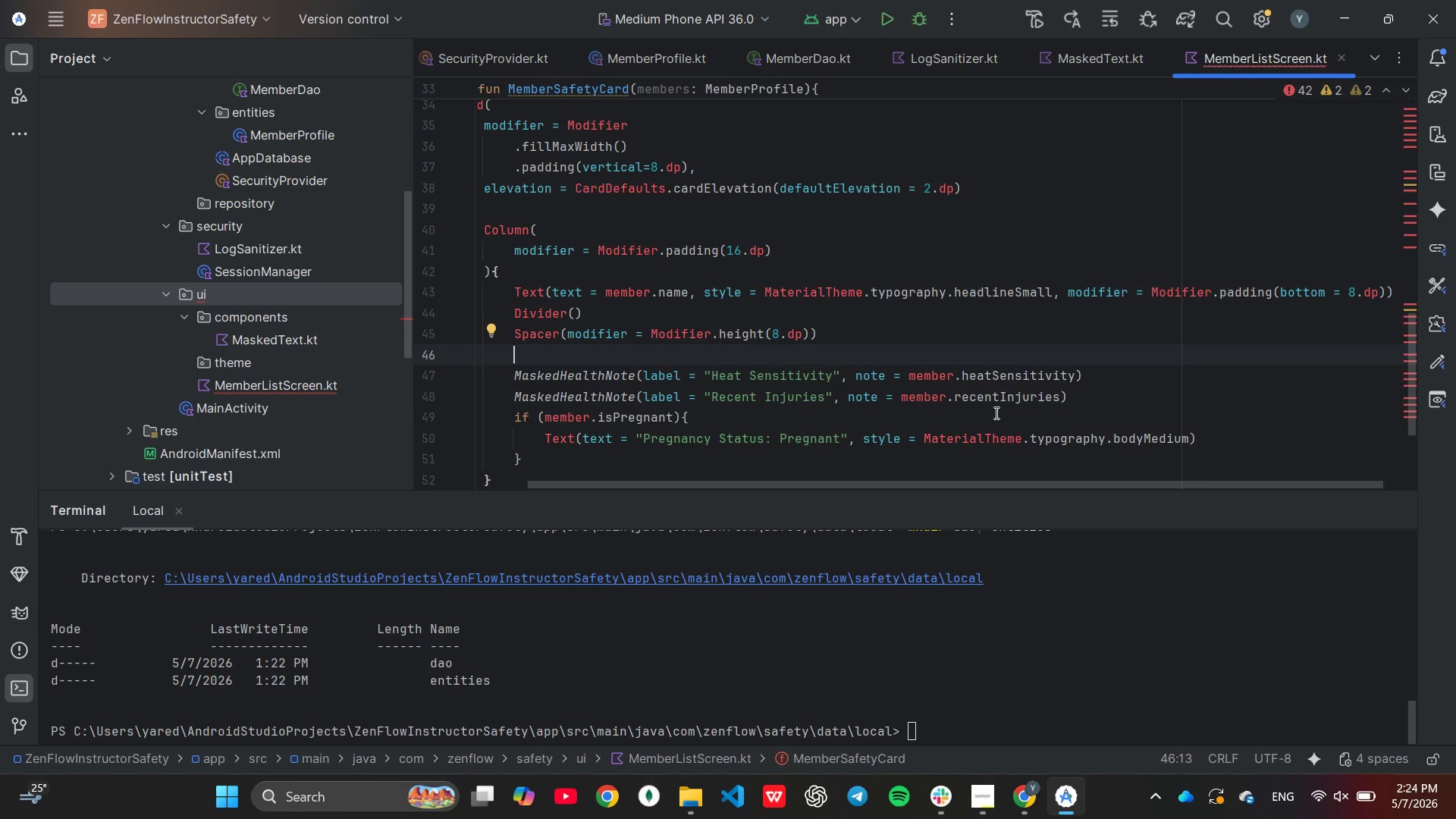 
scroll: coordinate [1019, 378], scroll_direction: down, amount: 1.0
 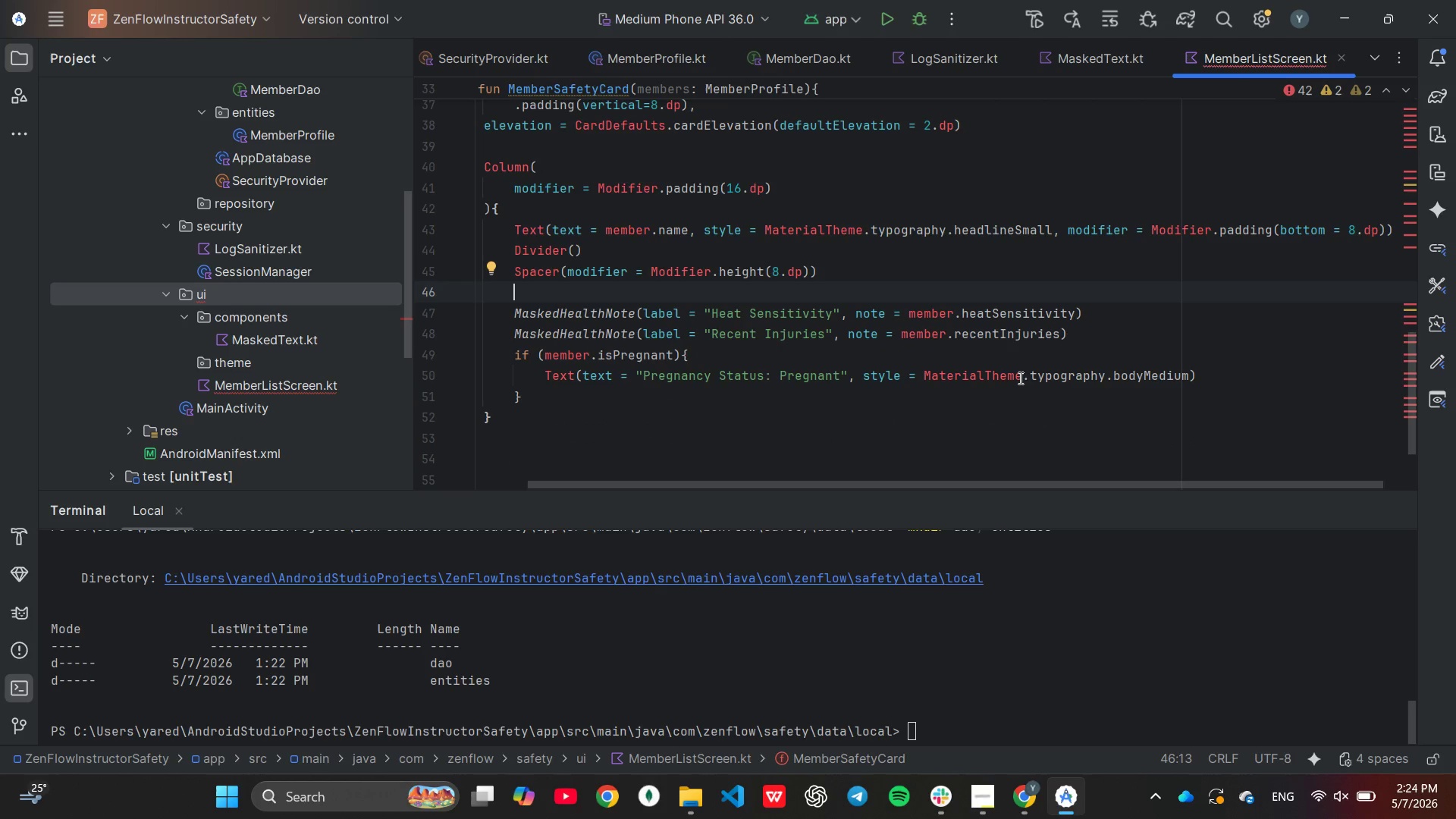 
mouse_move([1010, 362])
 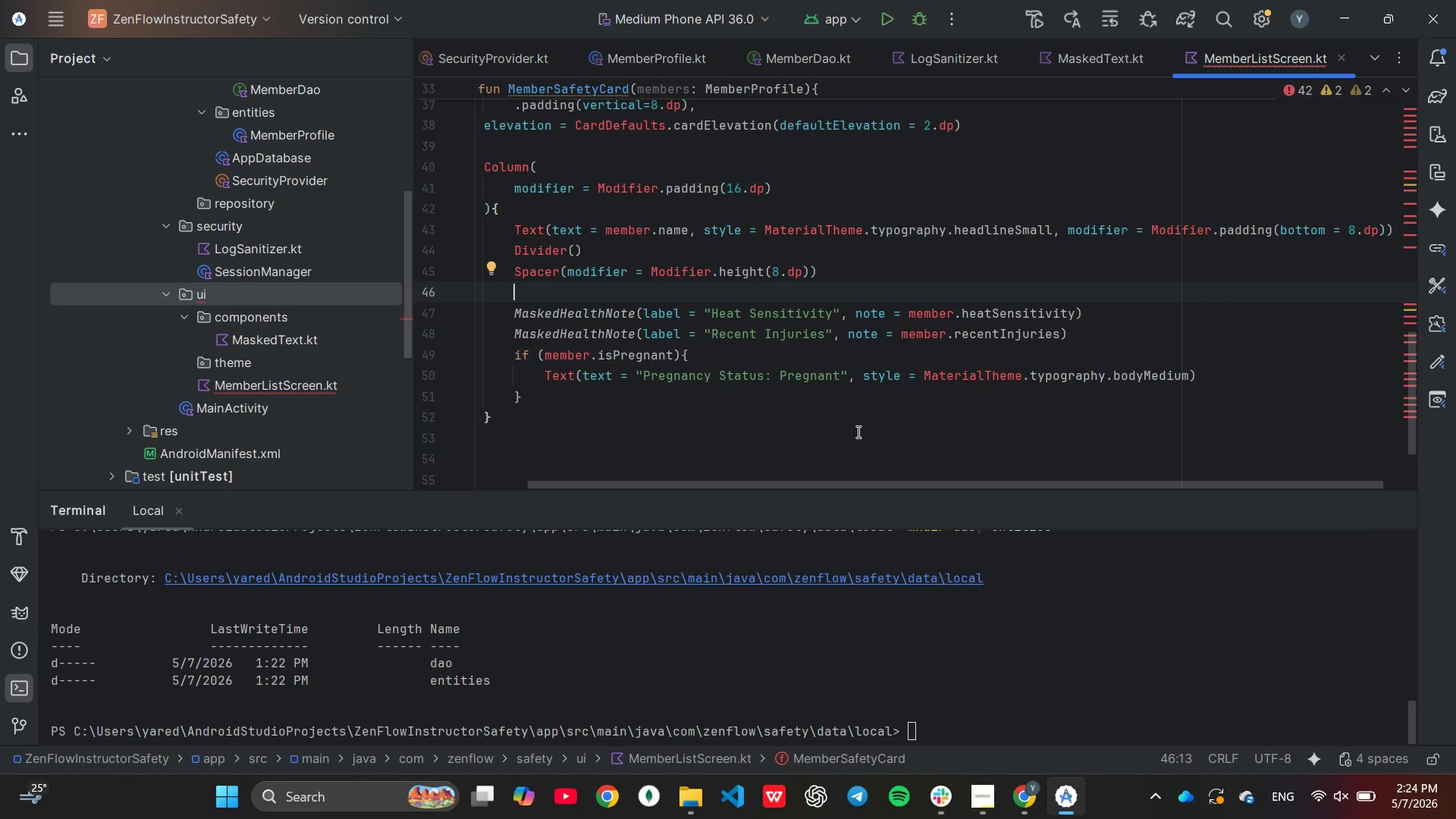 
wait(14.9)
 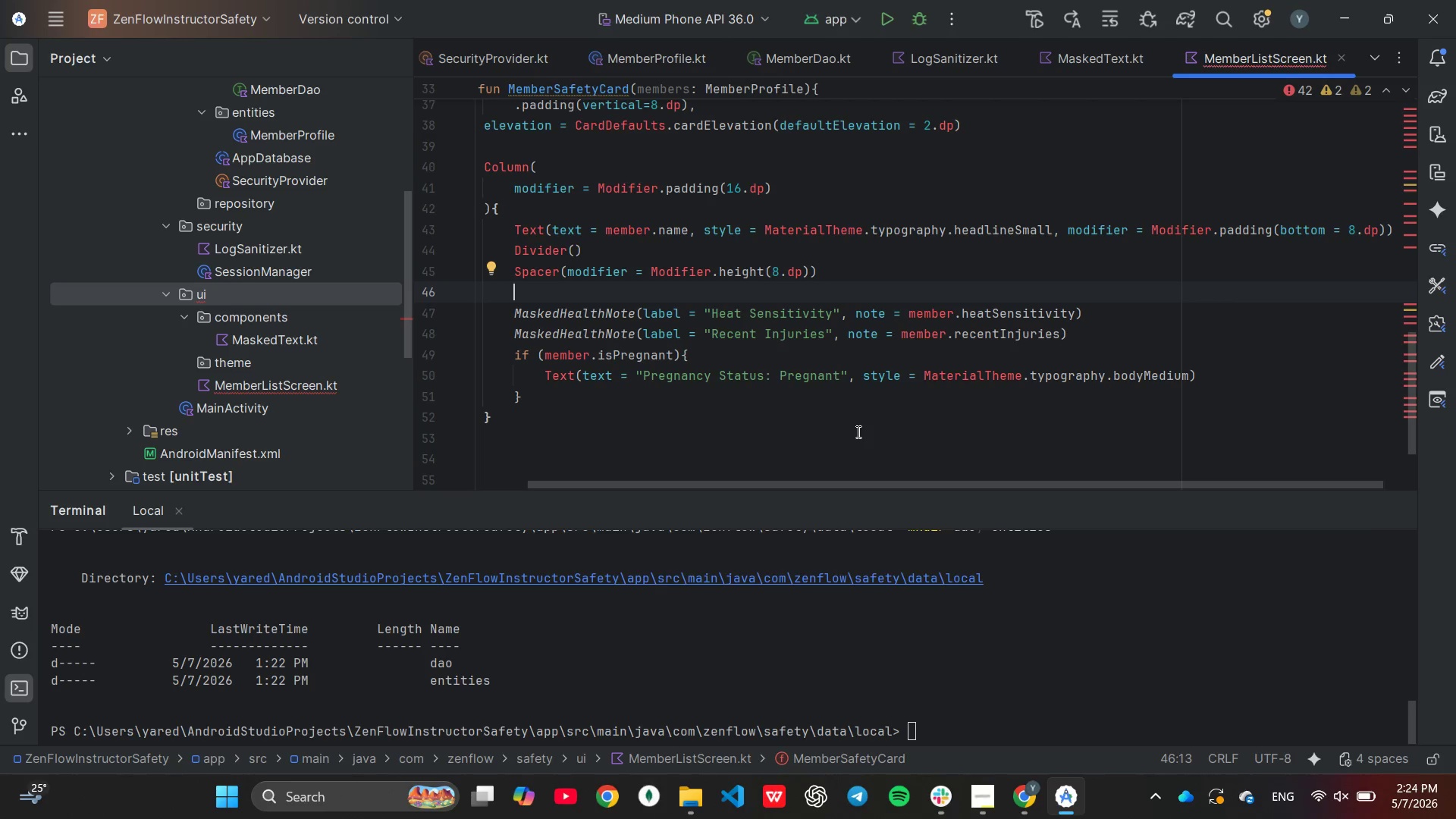 
left_click([574, 378])
 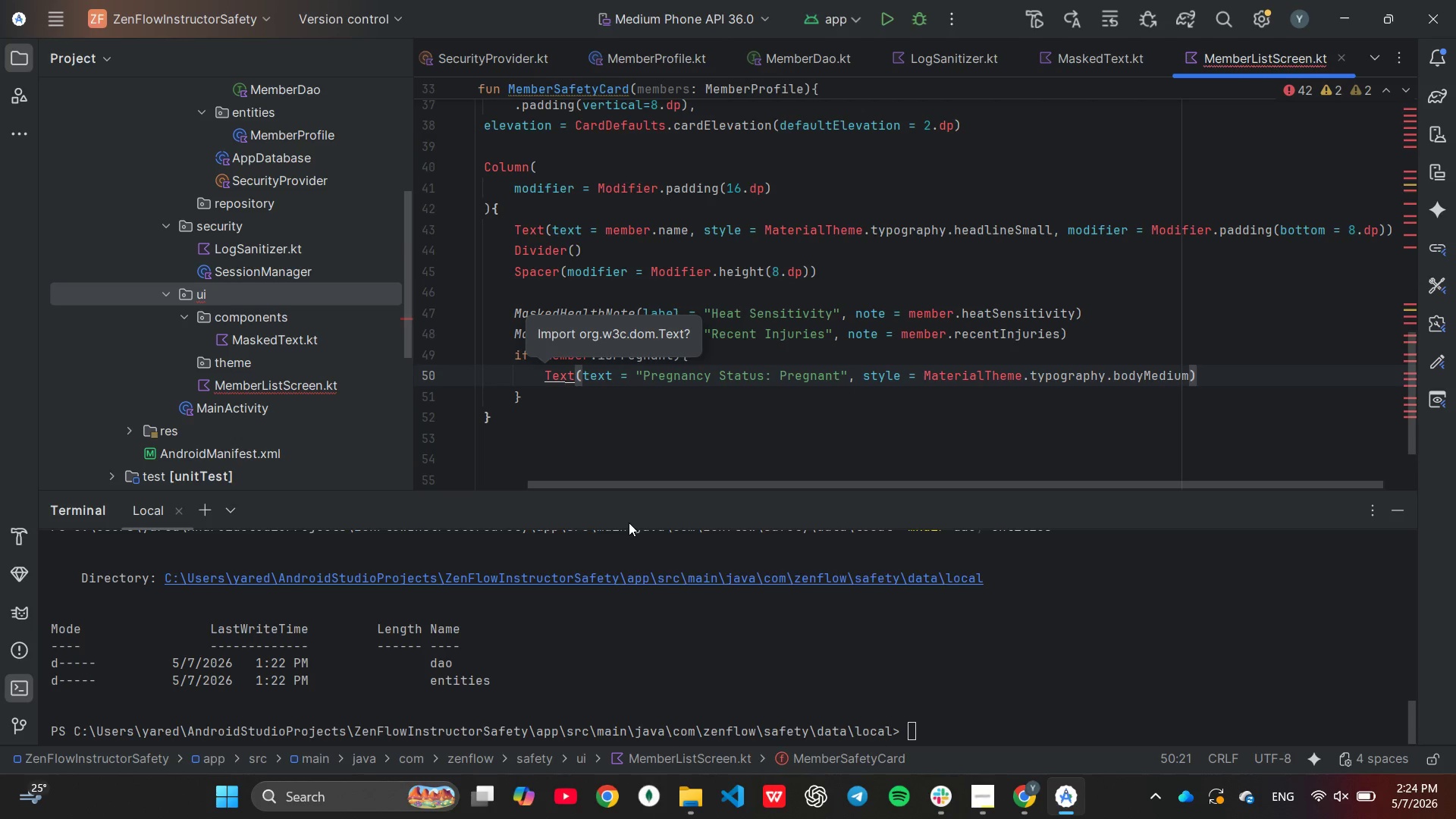 
key(Backspace)
key(Backspace)
key(Backspace)
key(Backspace)
type(Masked)
key(Tab)
 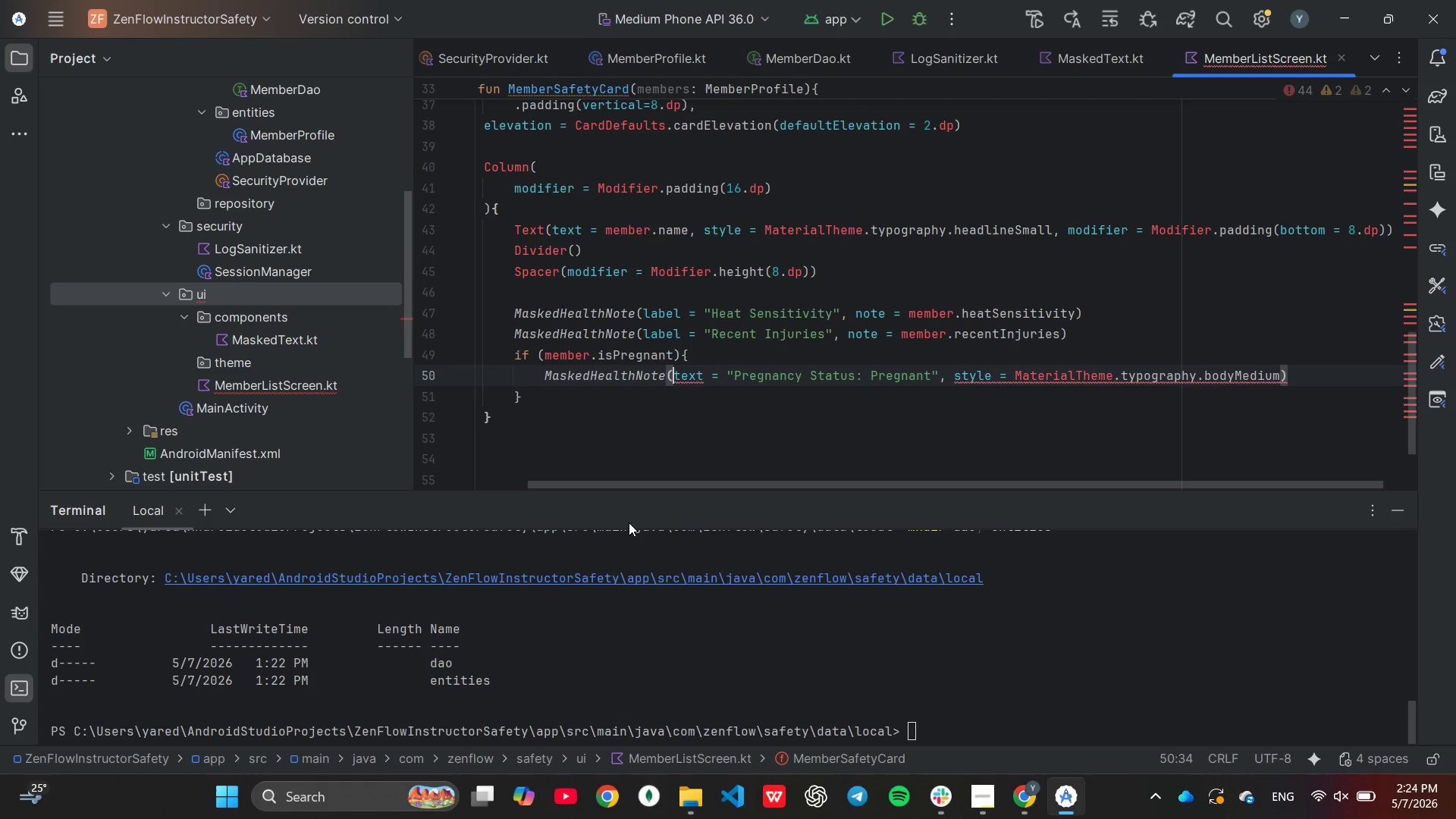 
left_click([728, 376])
 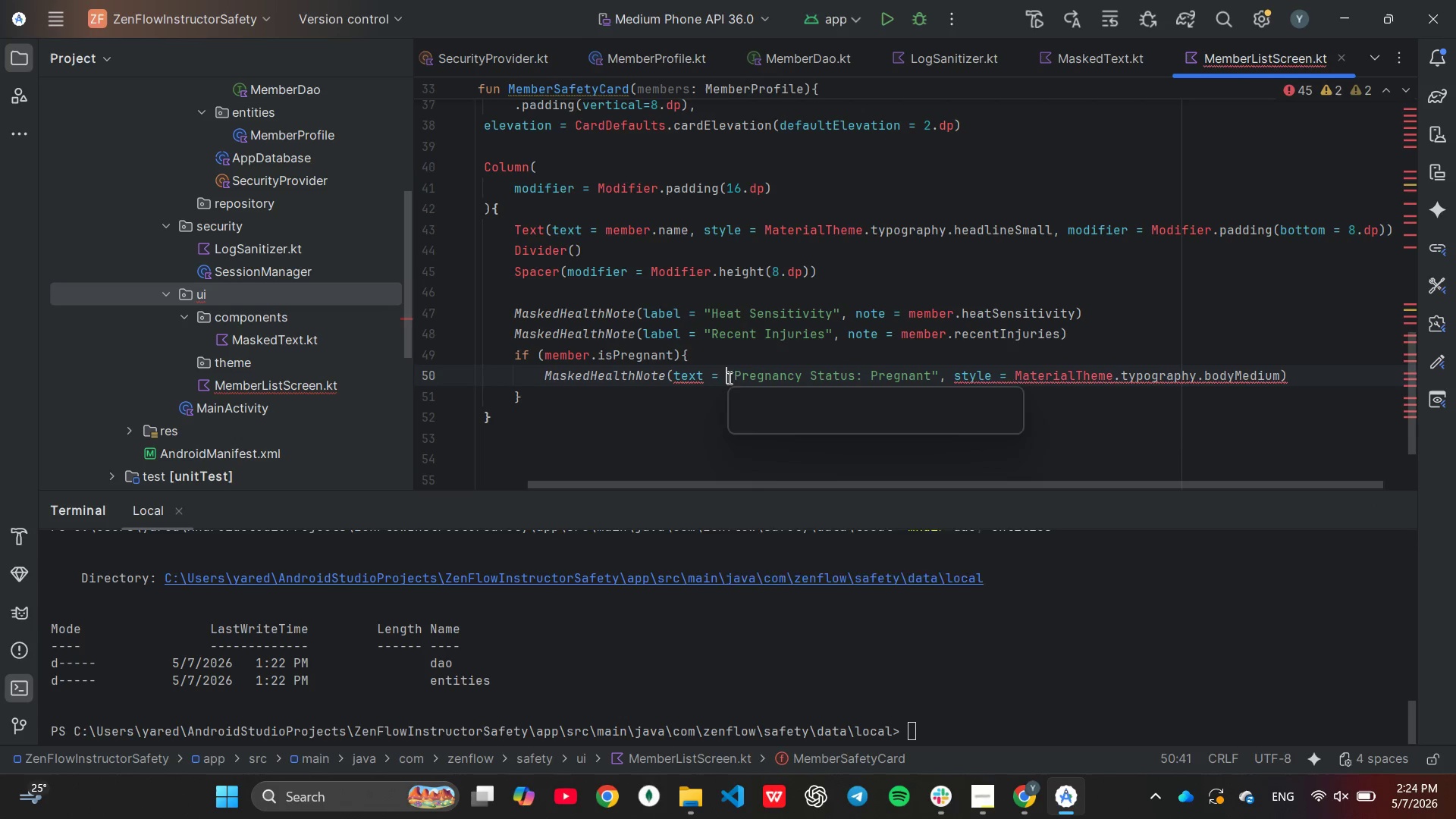 
key(Backspace)
 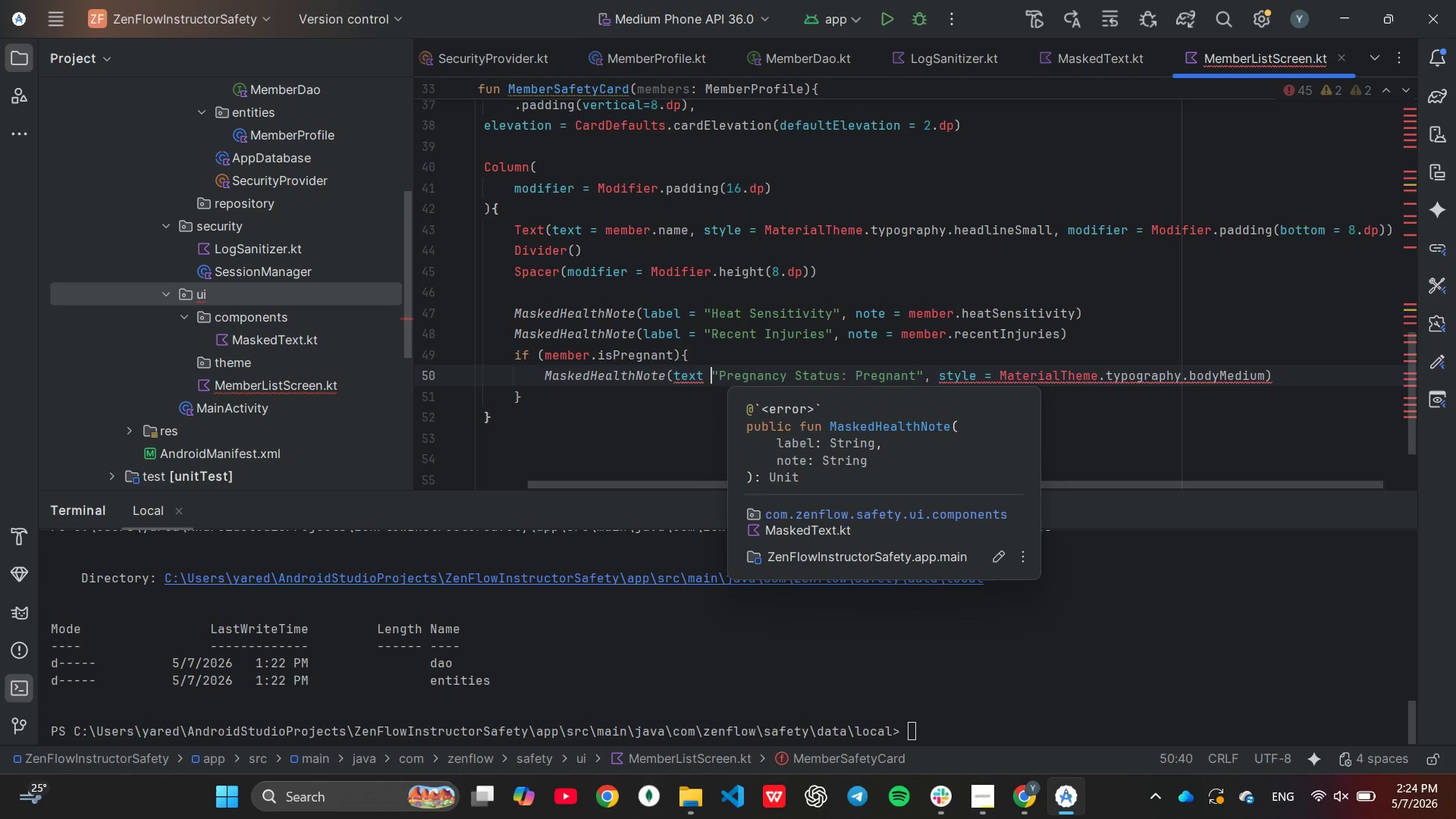 
key(Backspace)
 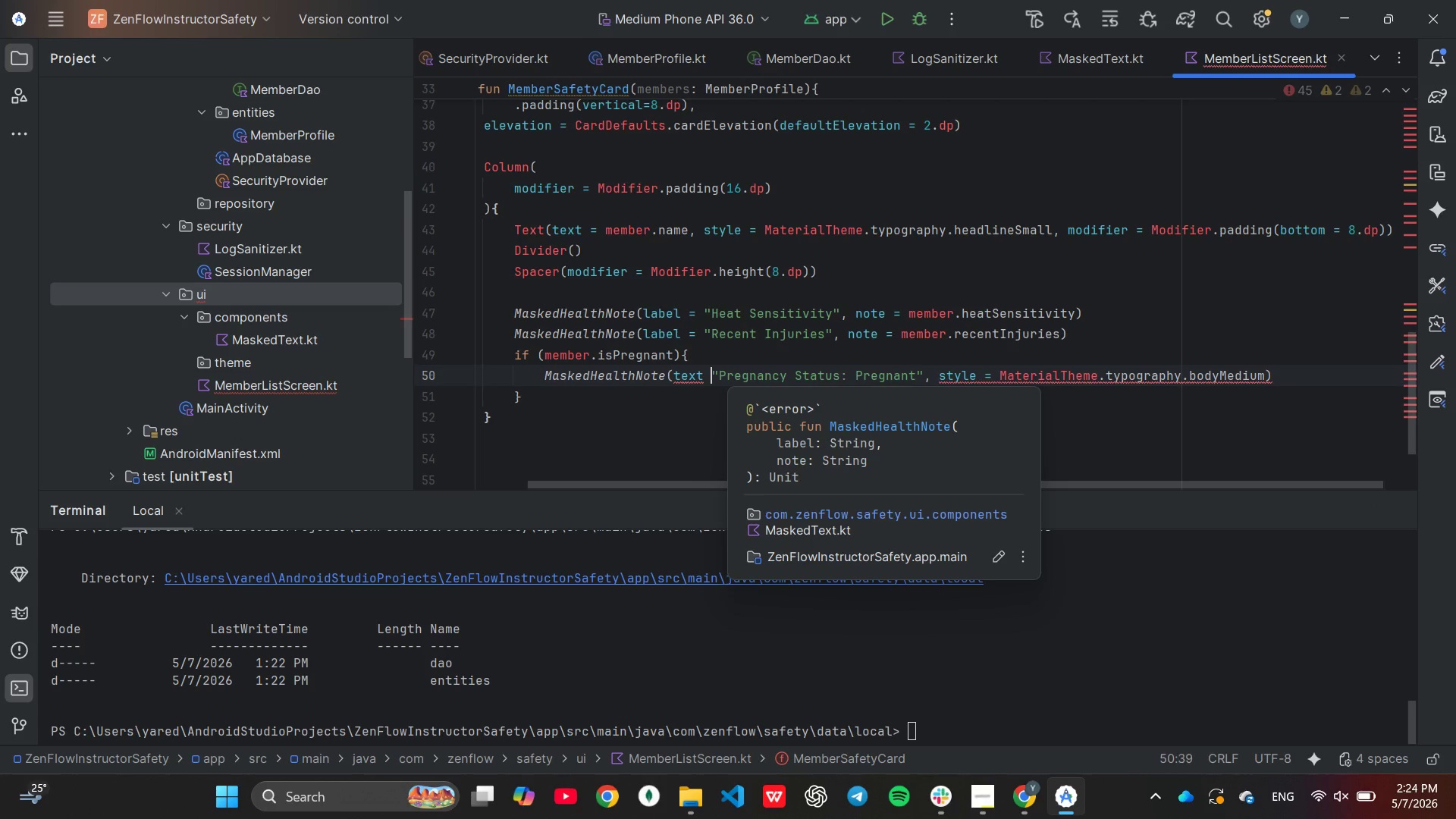 
key(Backspace)
 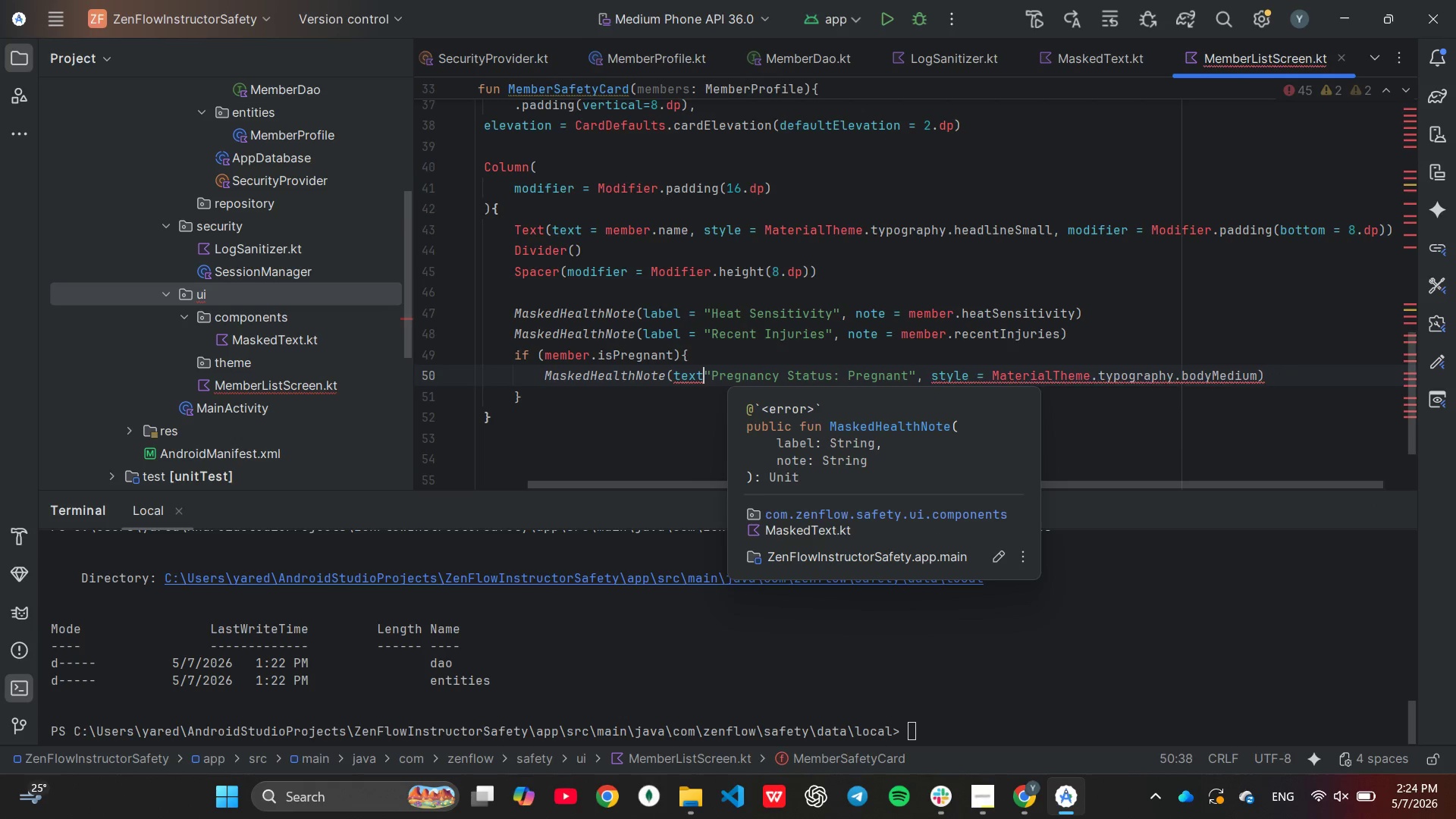 
key(Backspace)
 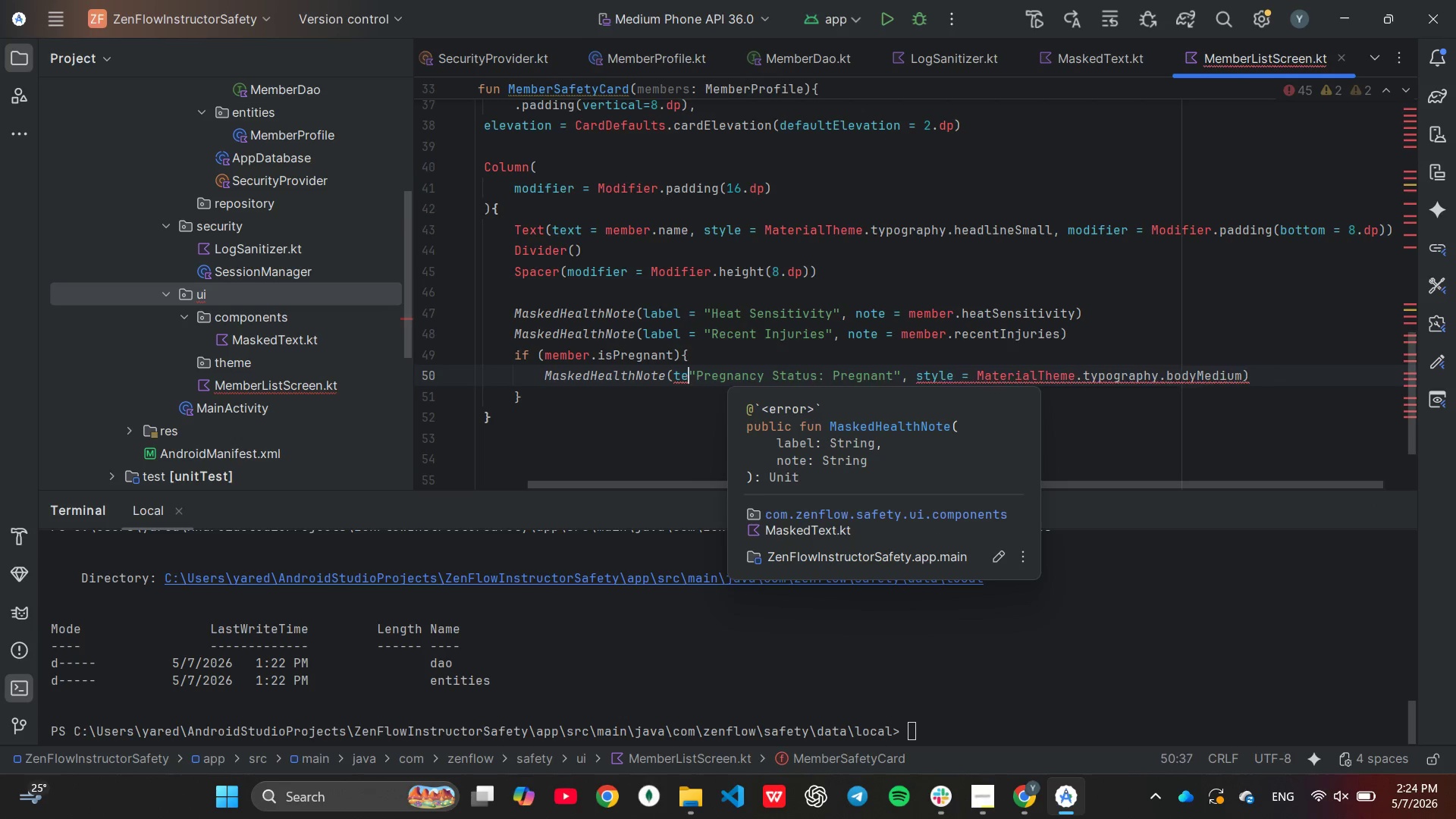 
key(Backspace)
 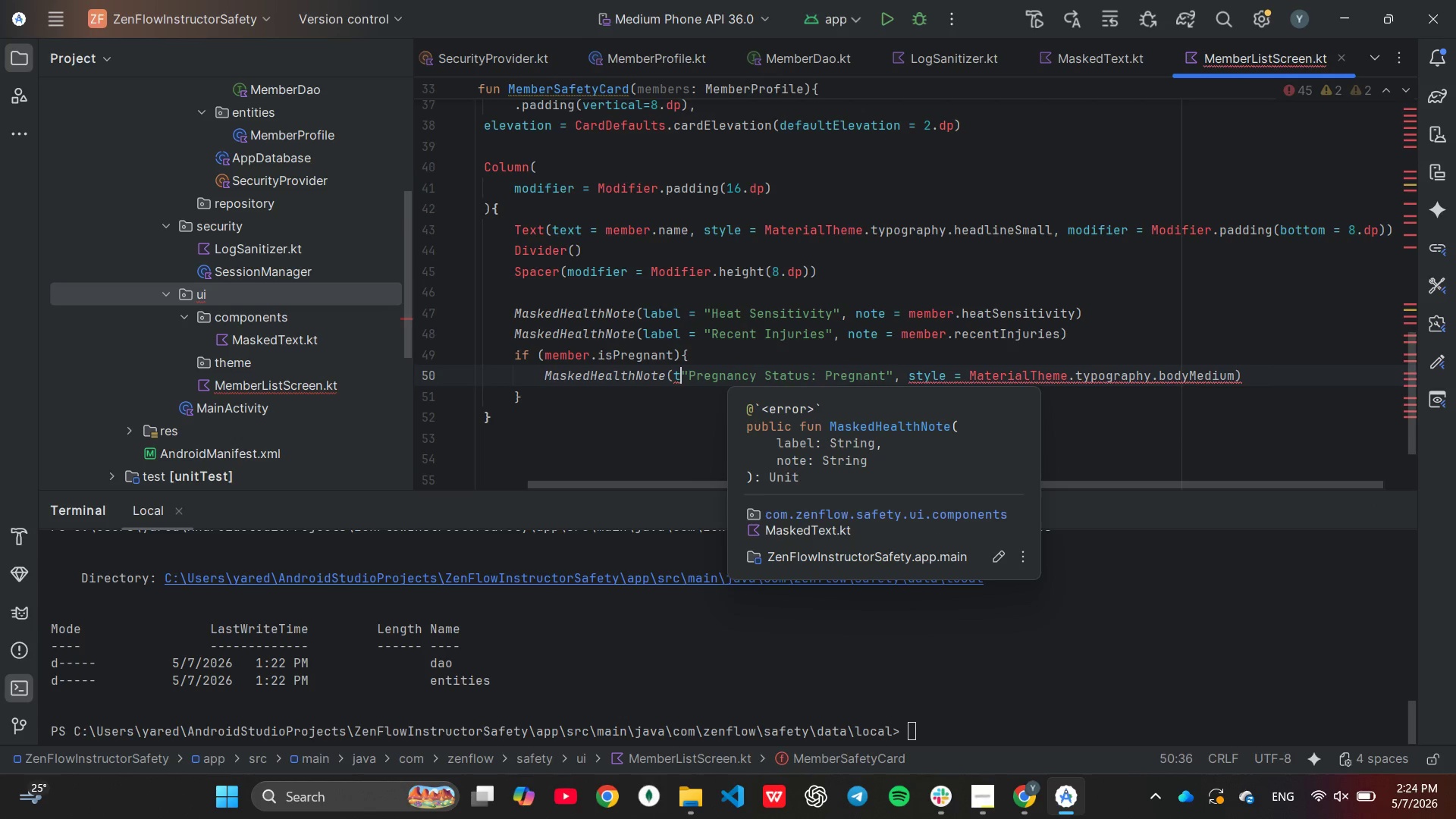 
key(Backspace)
 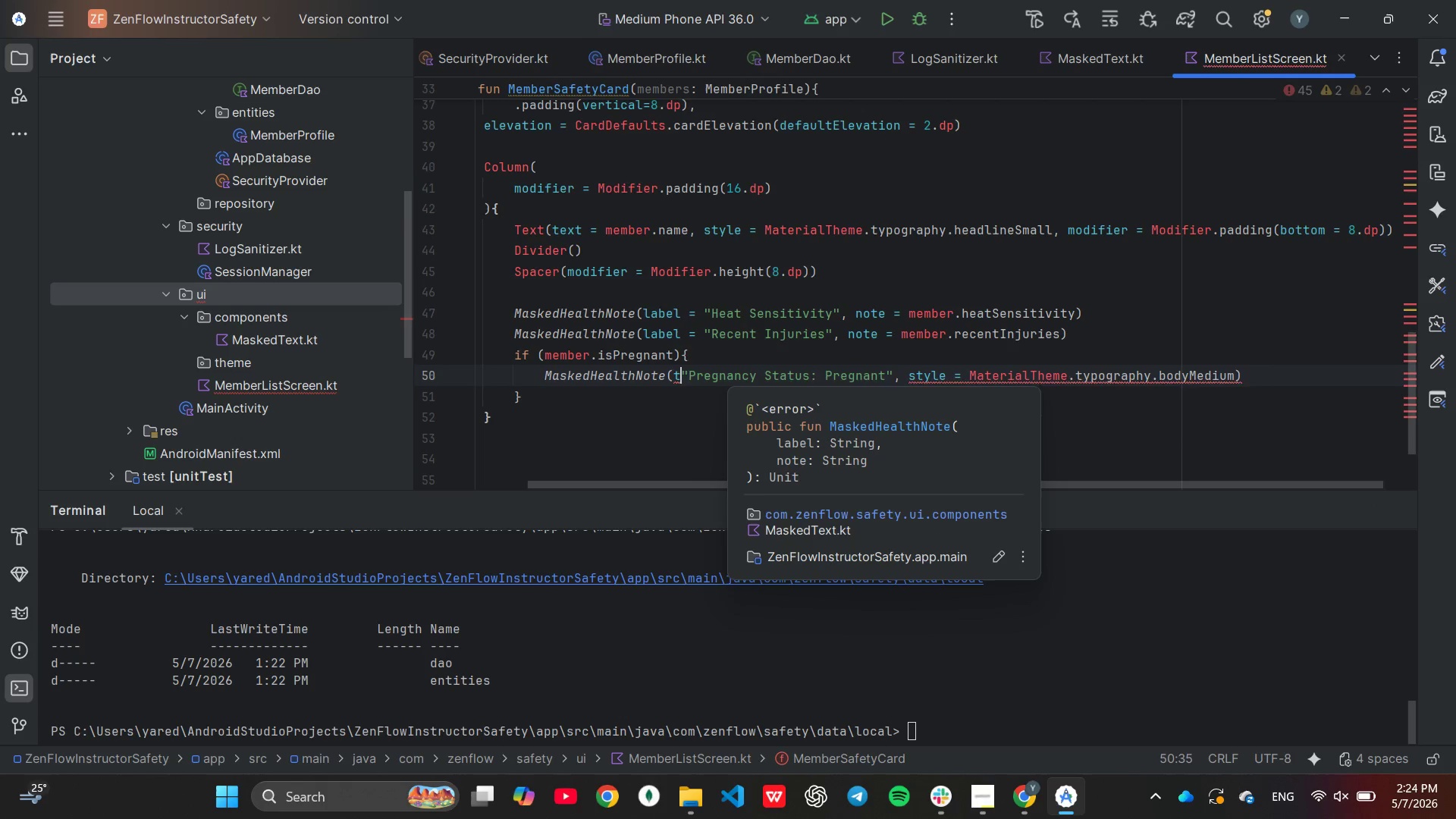 
key(Backspace)
 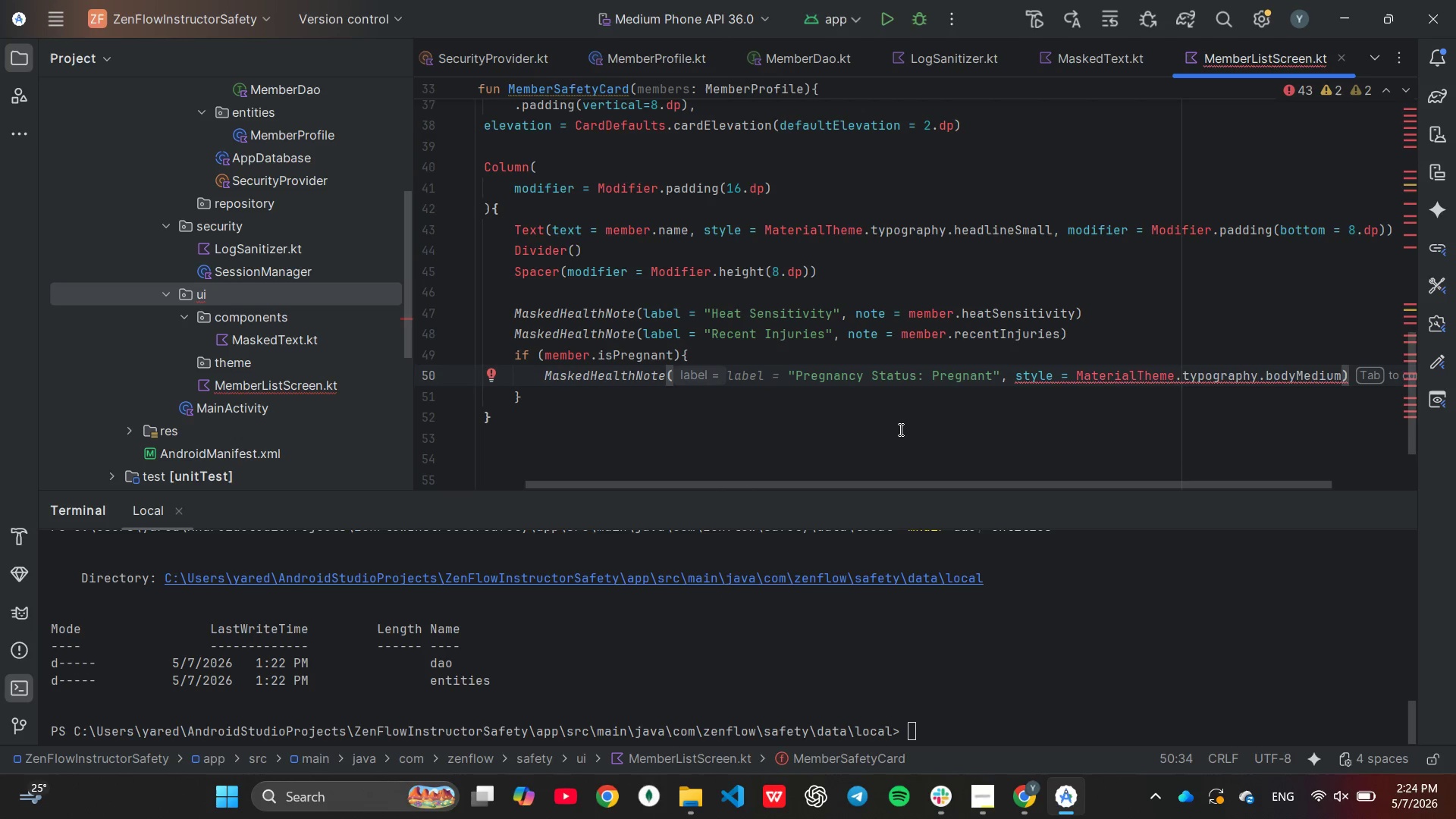 
wait(8.66)
 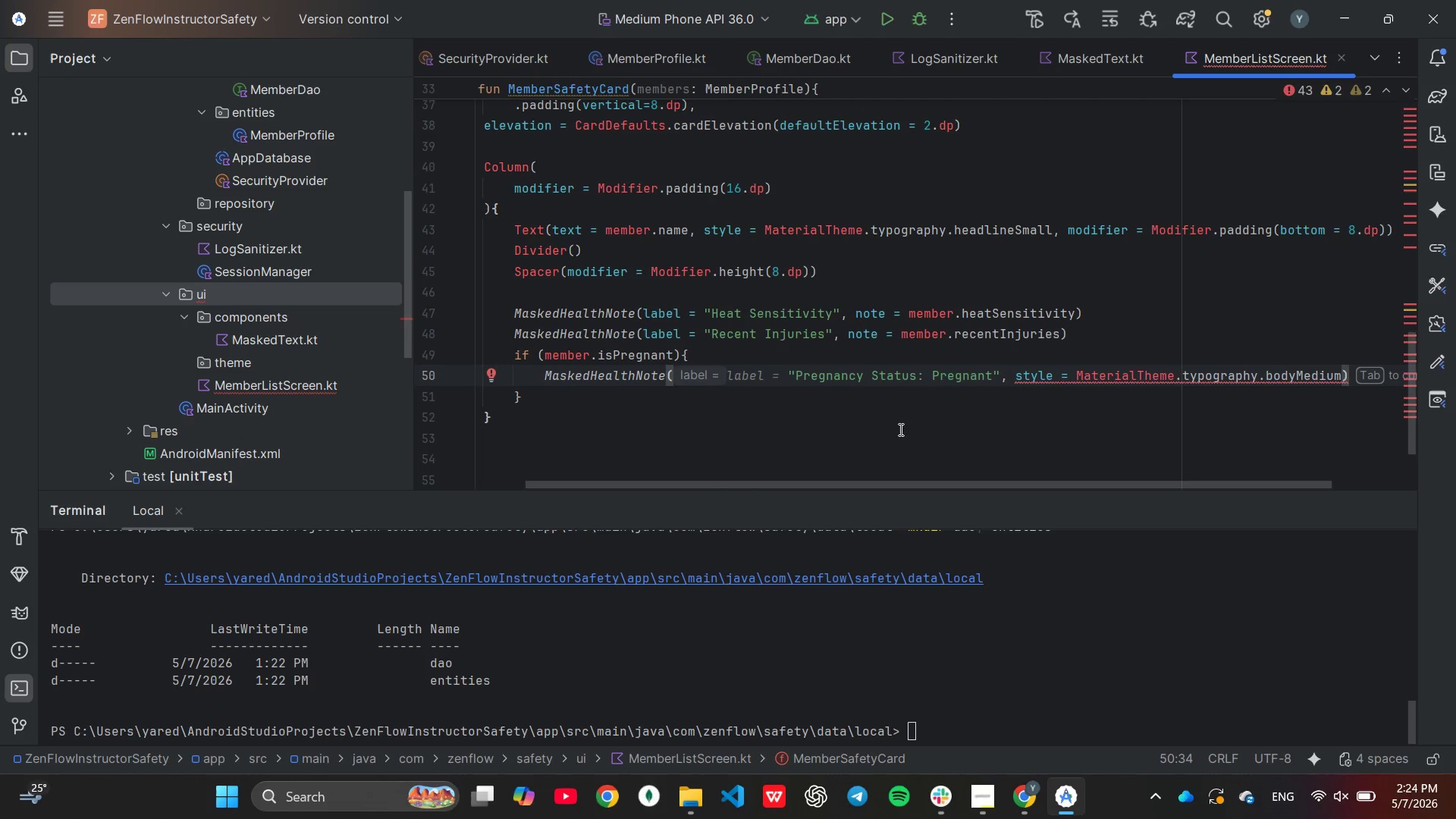 
hold_key(key=ArrowLeft, duration=0.69)
 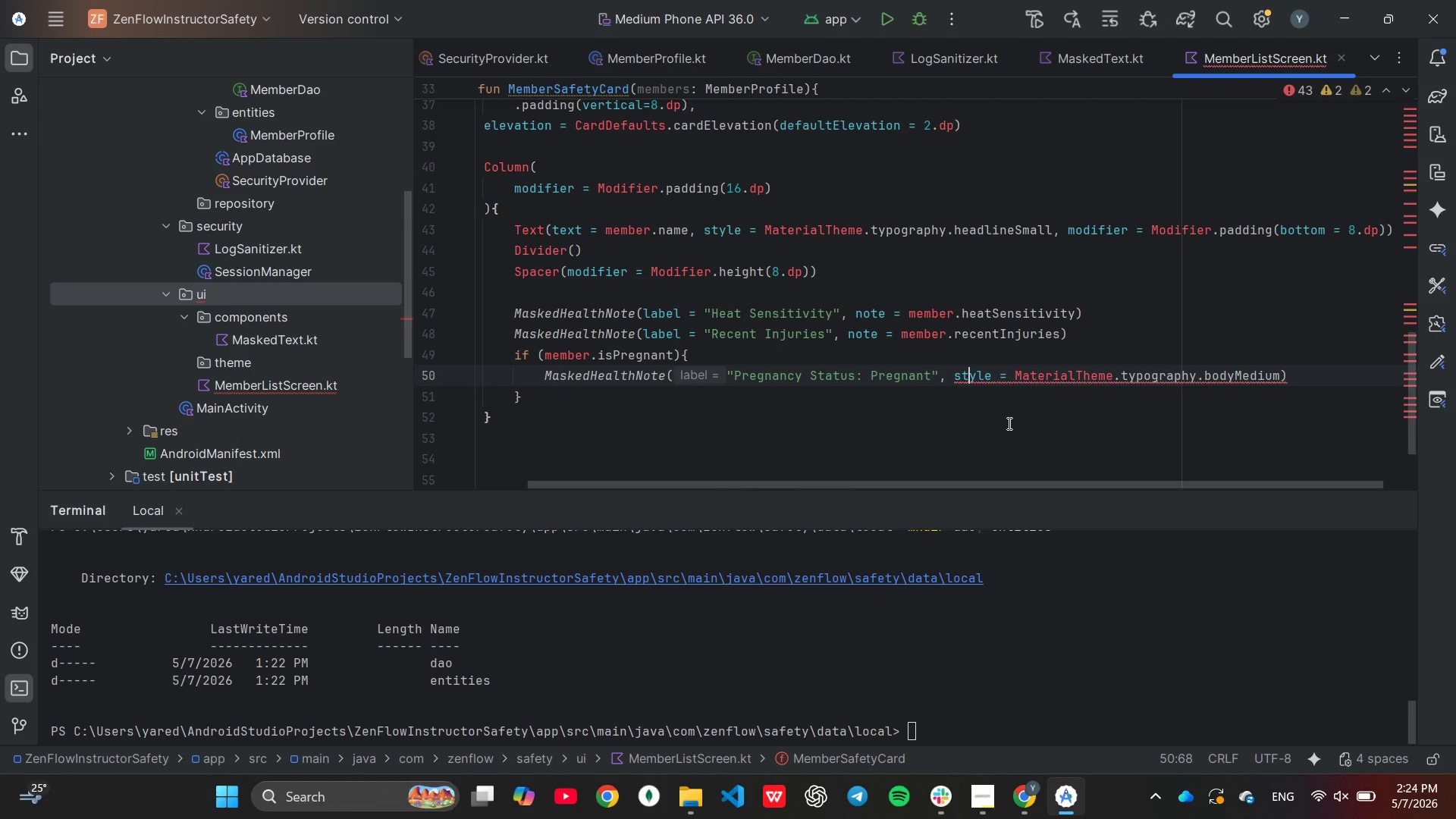 
key(ArrowLeft)
 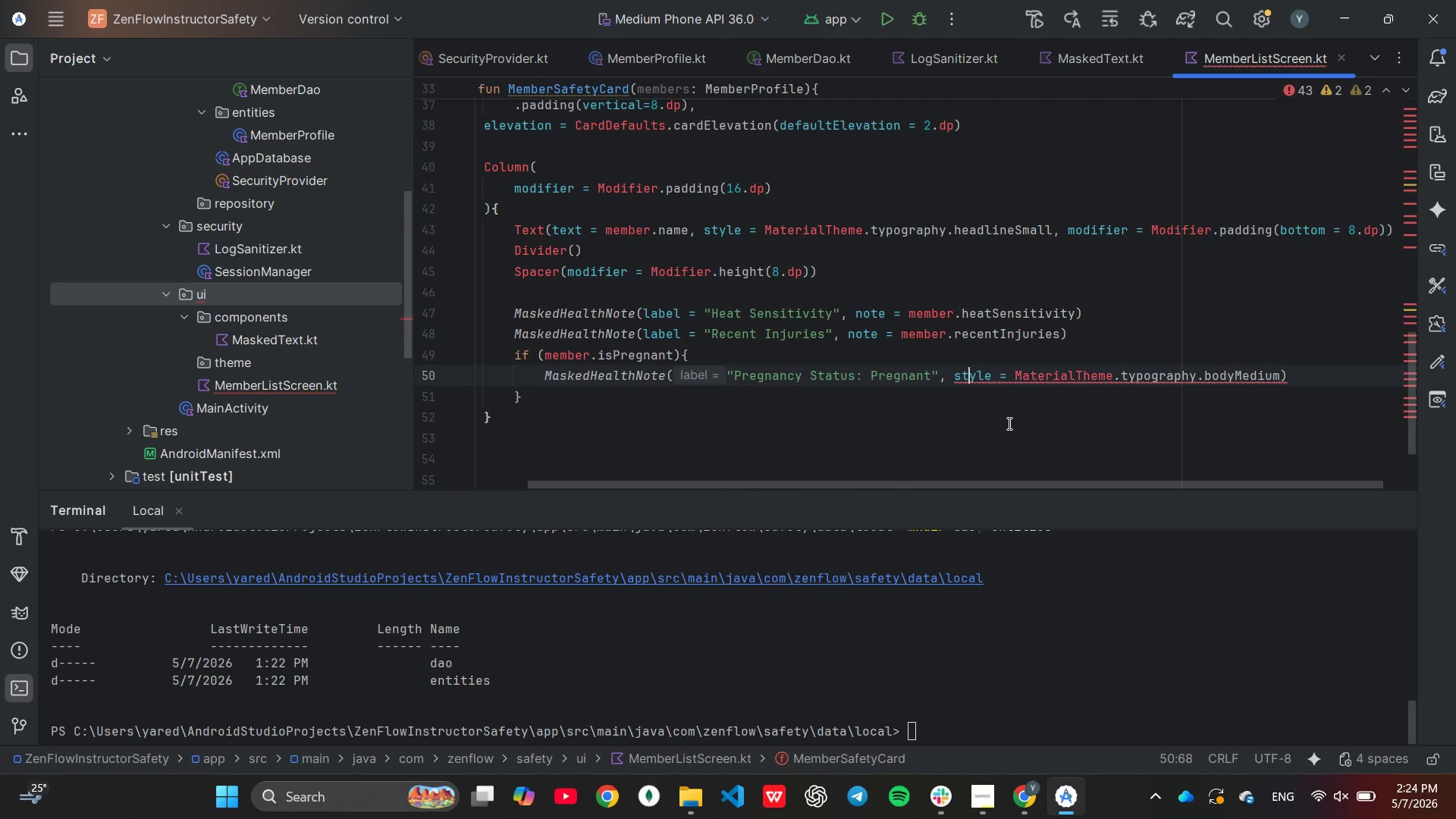 
key(ArrowLeft)
 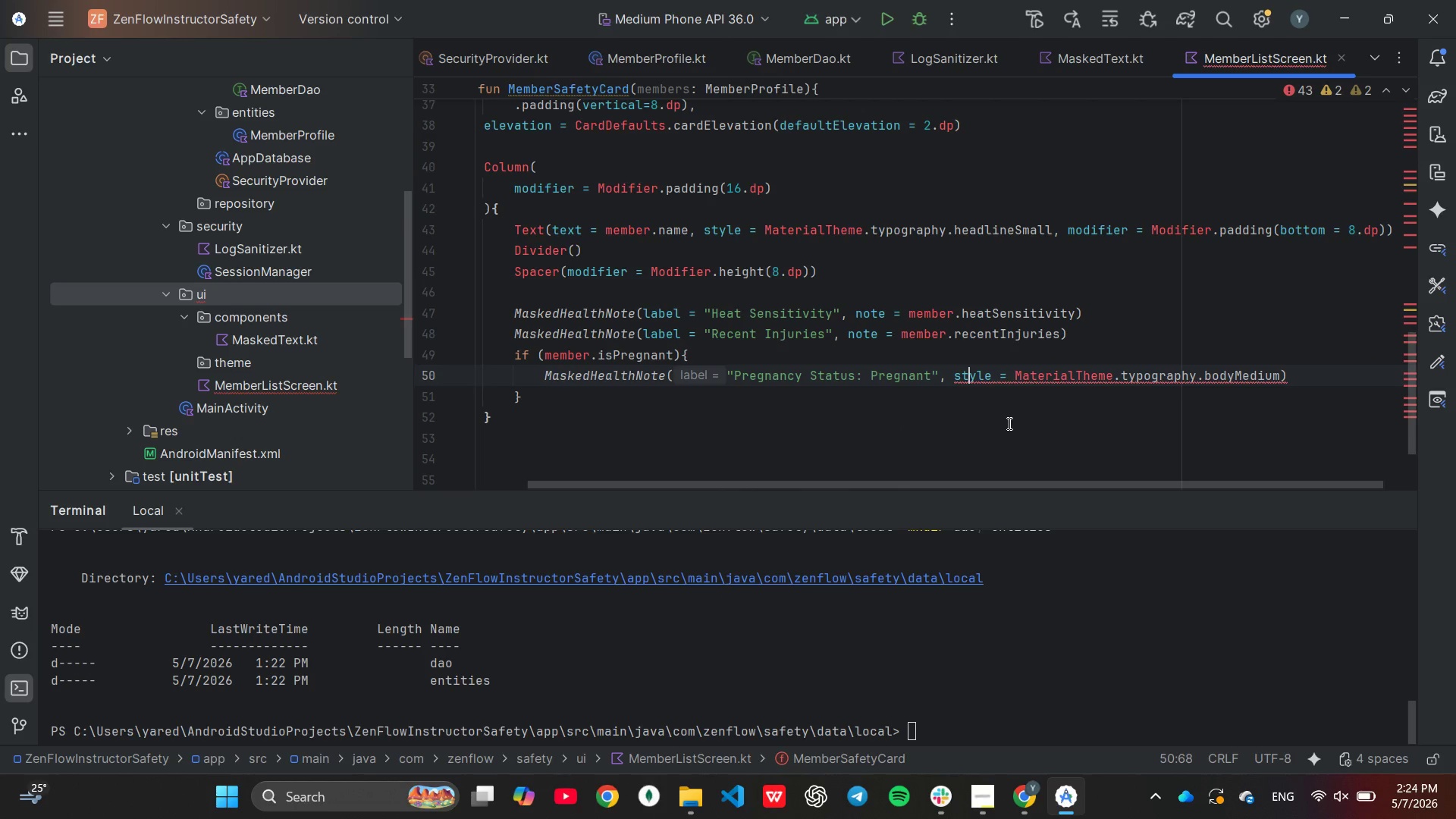 
hold_key(key=Backspace, duration=0.66)
 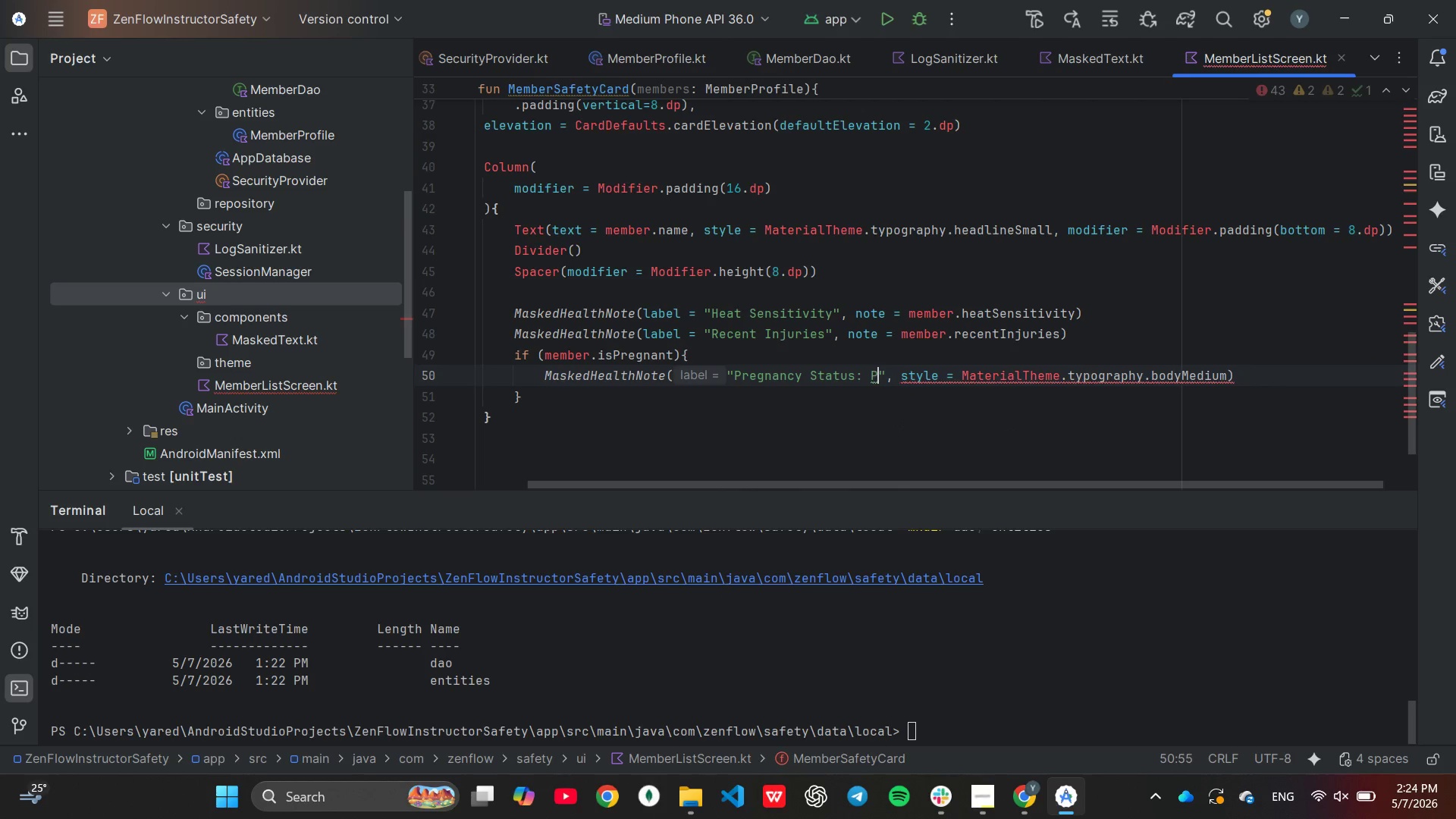 
key(Backspace)
 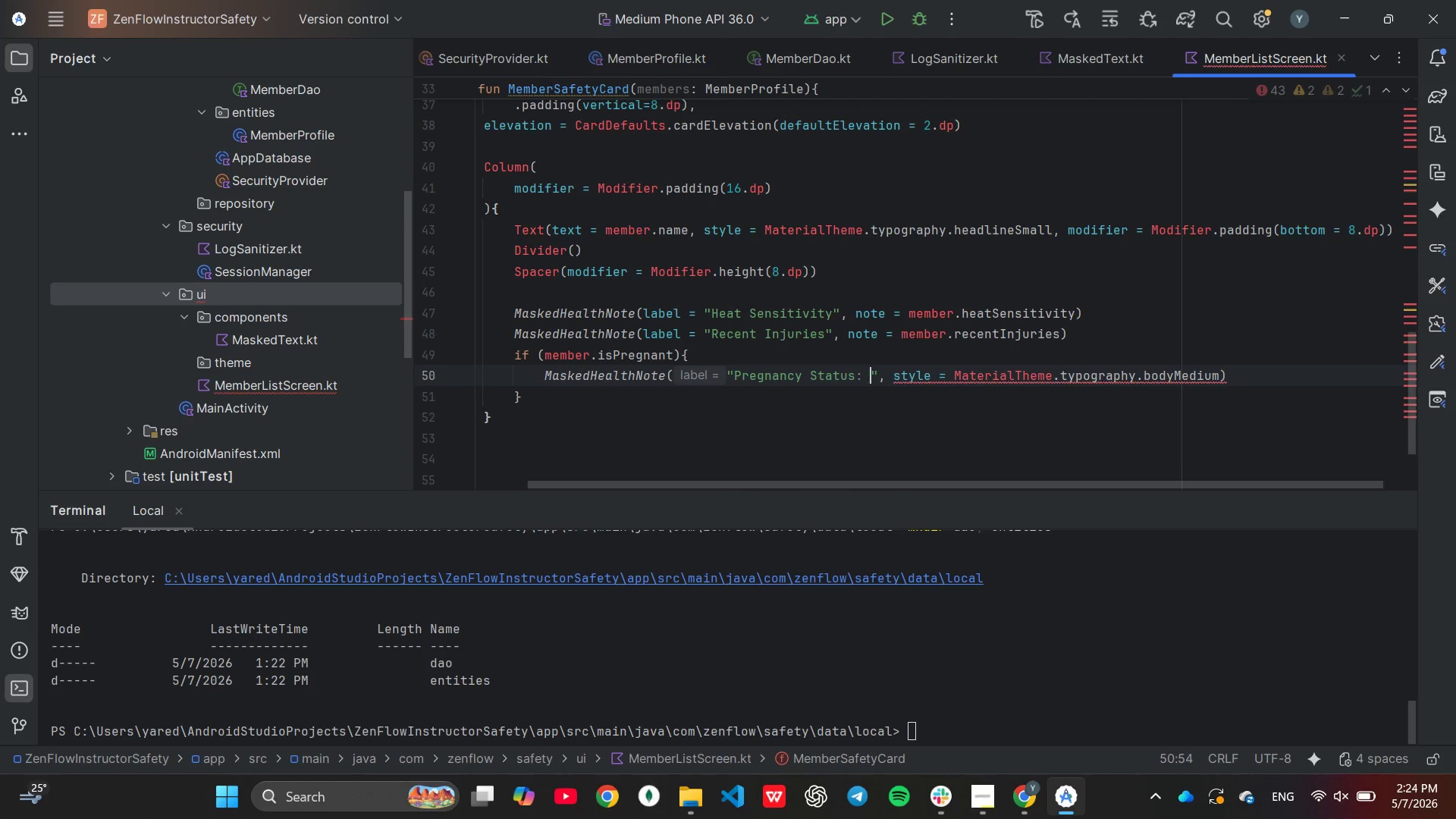 
key(Backspace)
 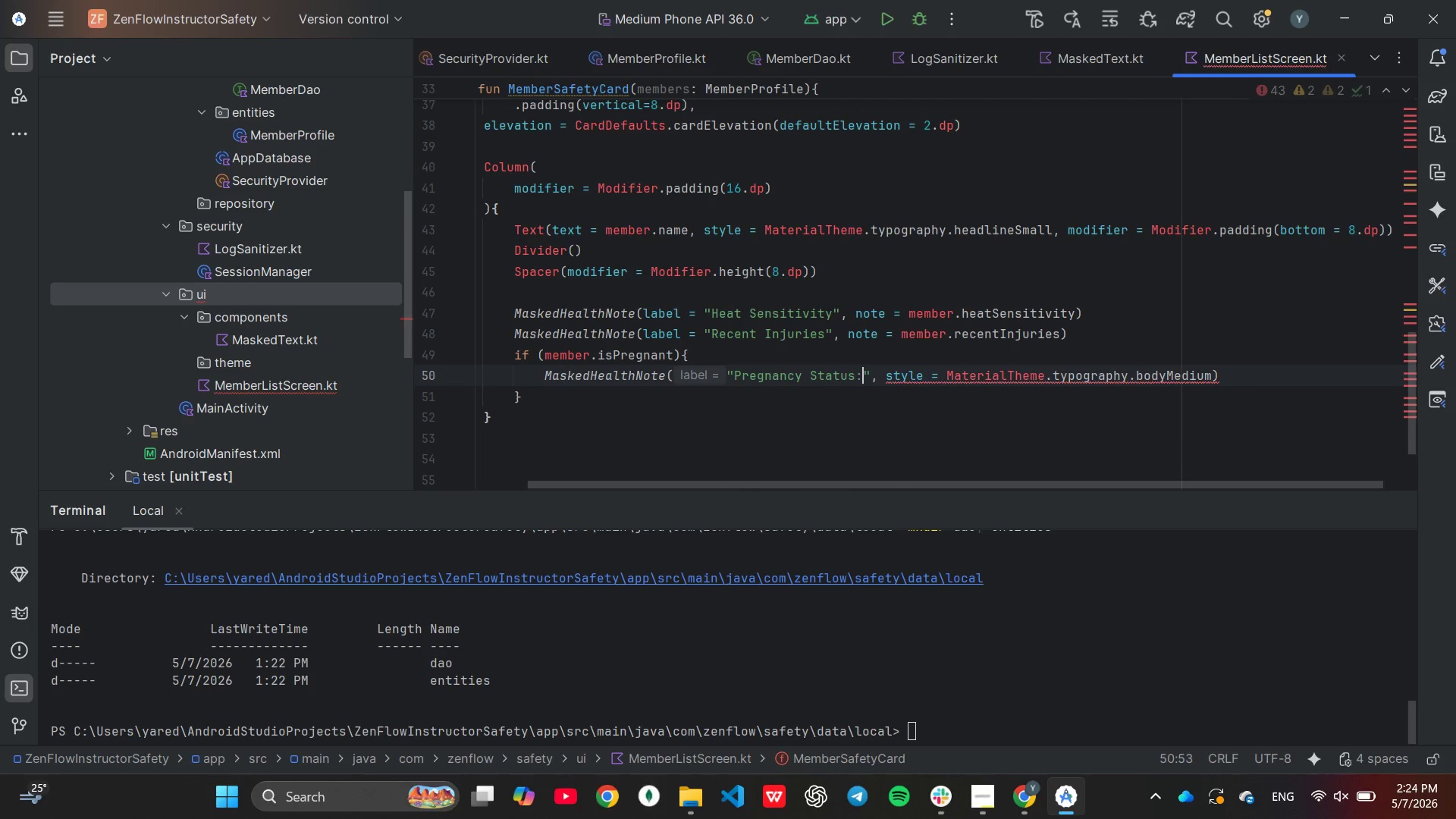 
key(Backspace)
 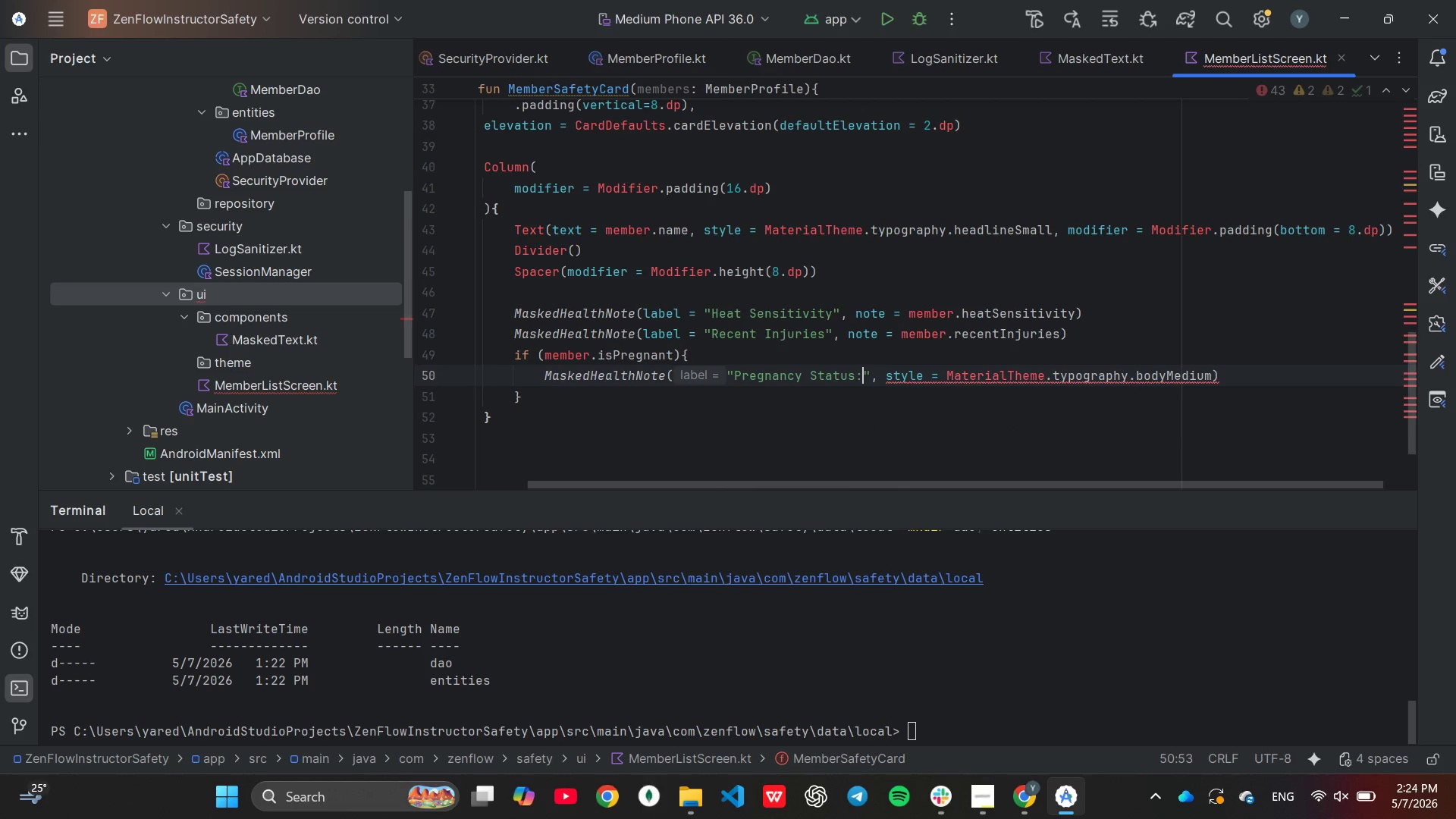 
key(Backspace)
 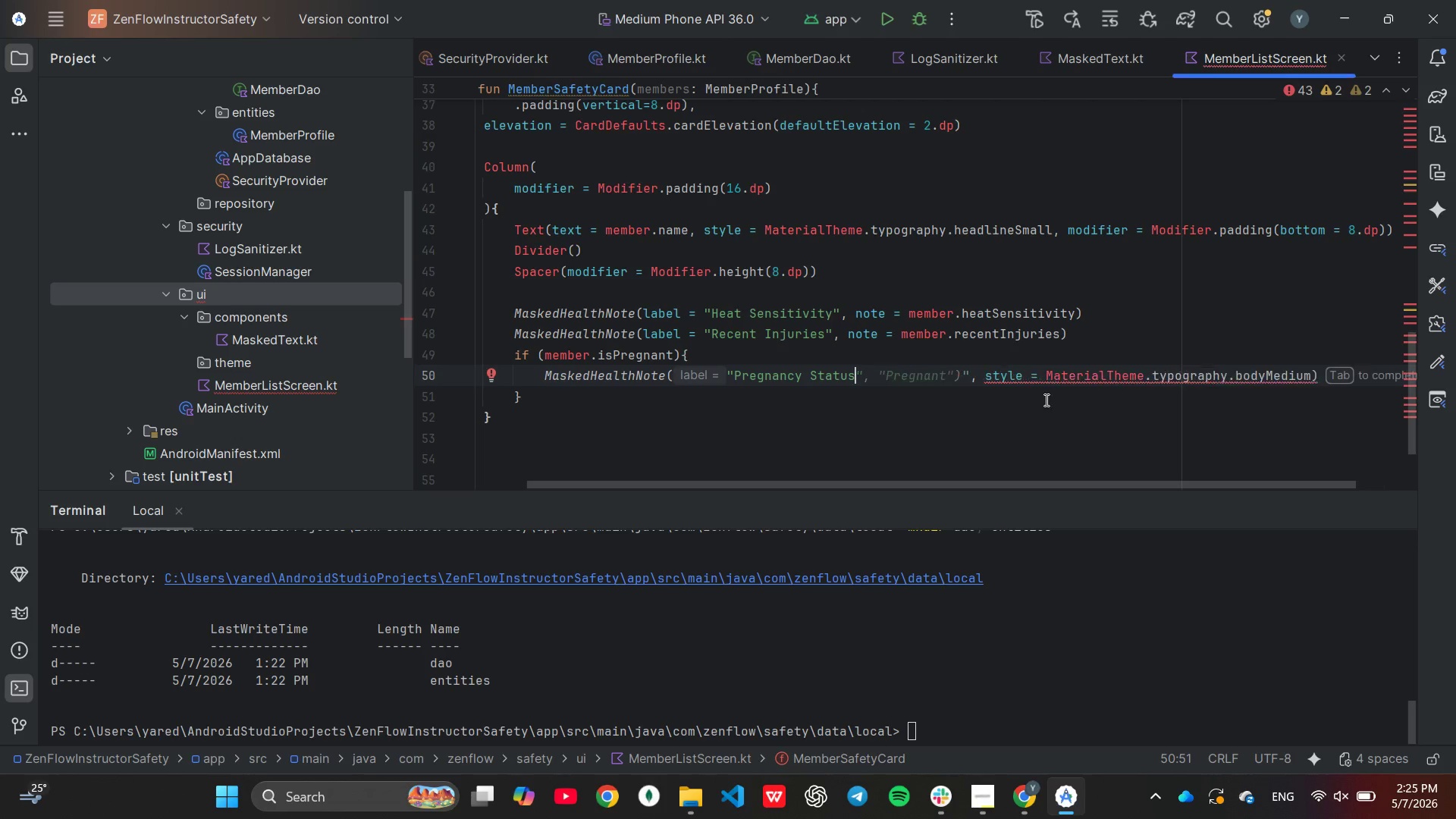 
left_click([1046, 408])
 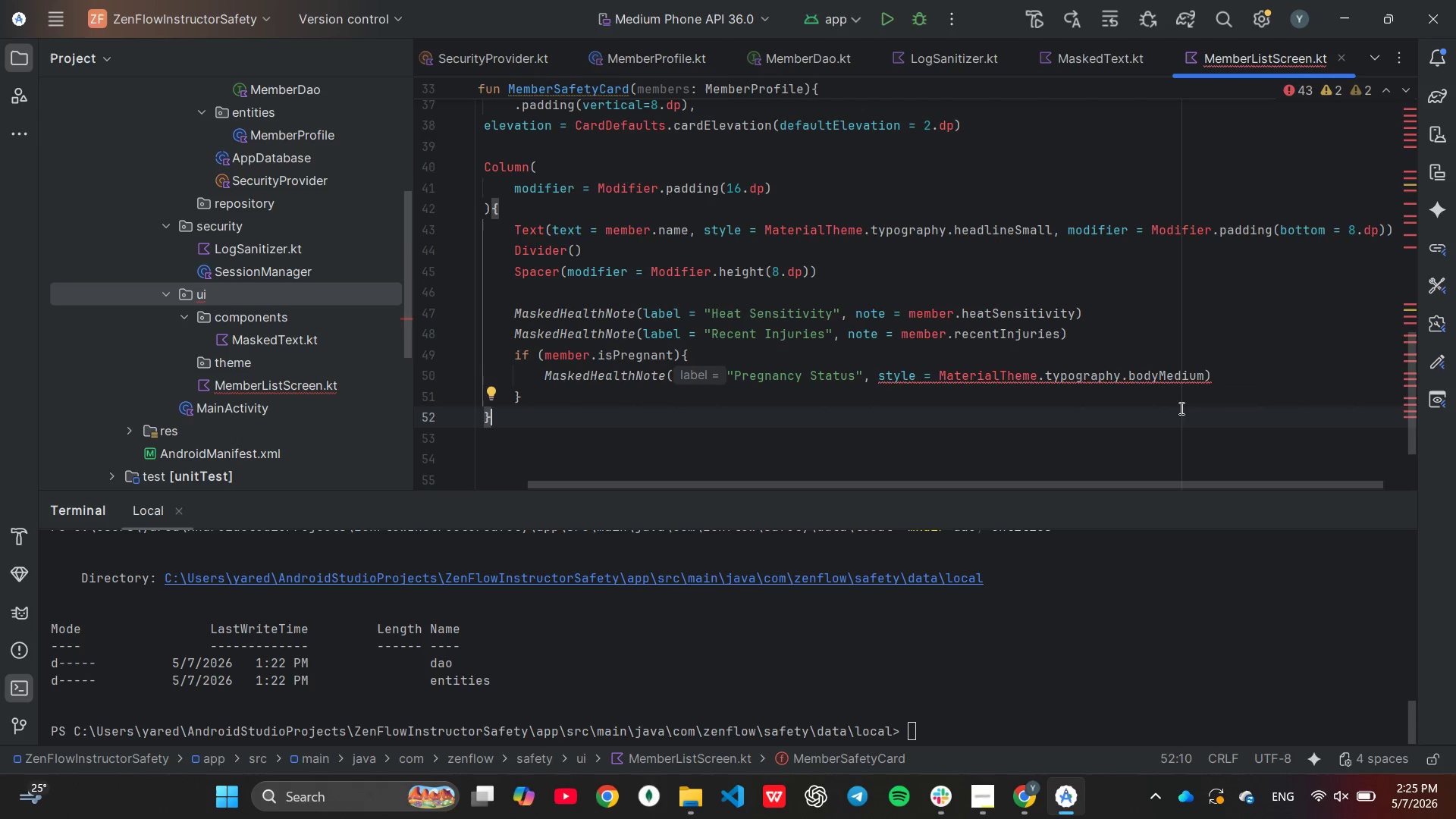 
wait(5.75)
 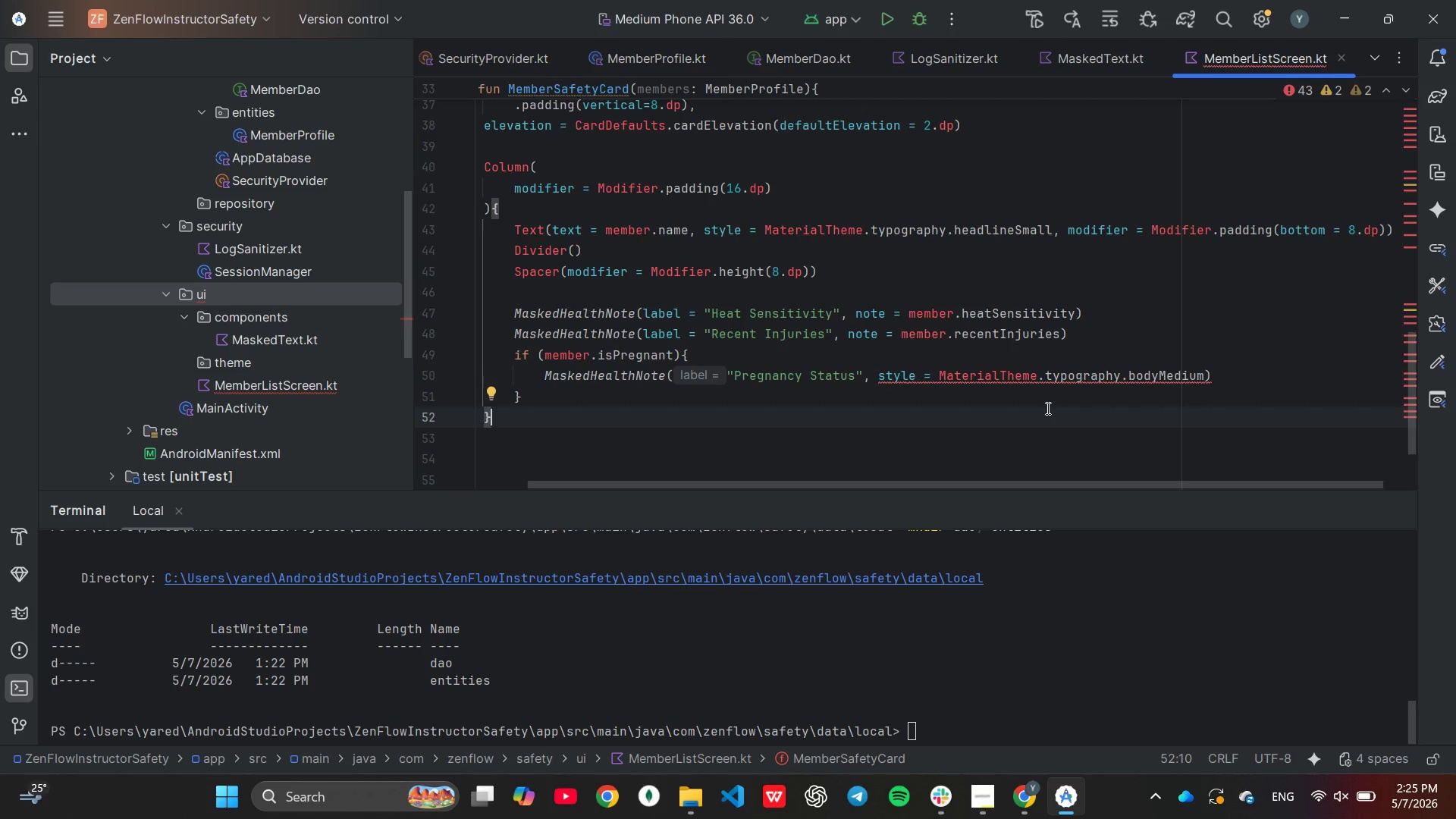 
left_click([1207, 376])
 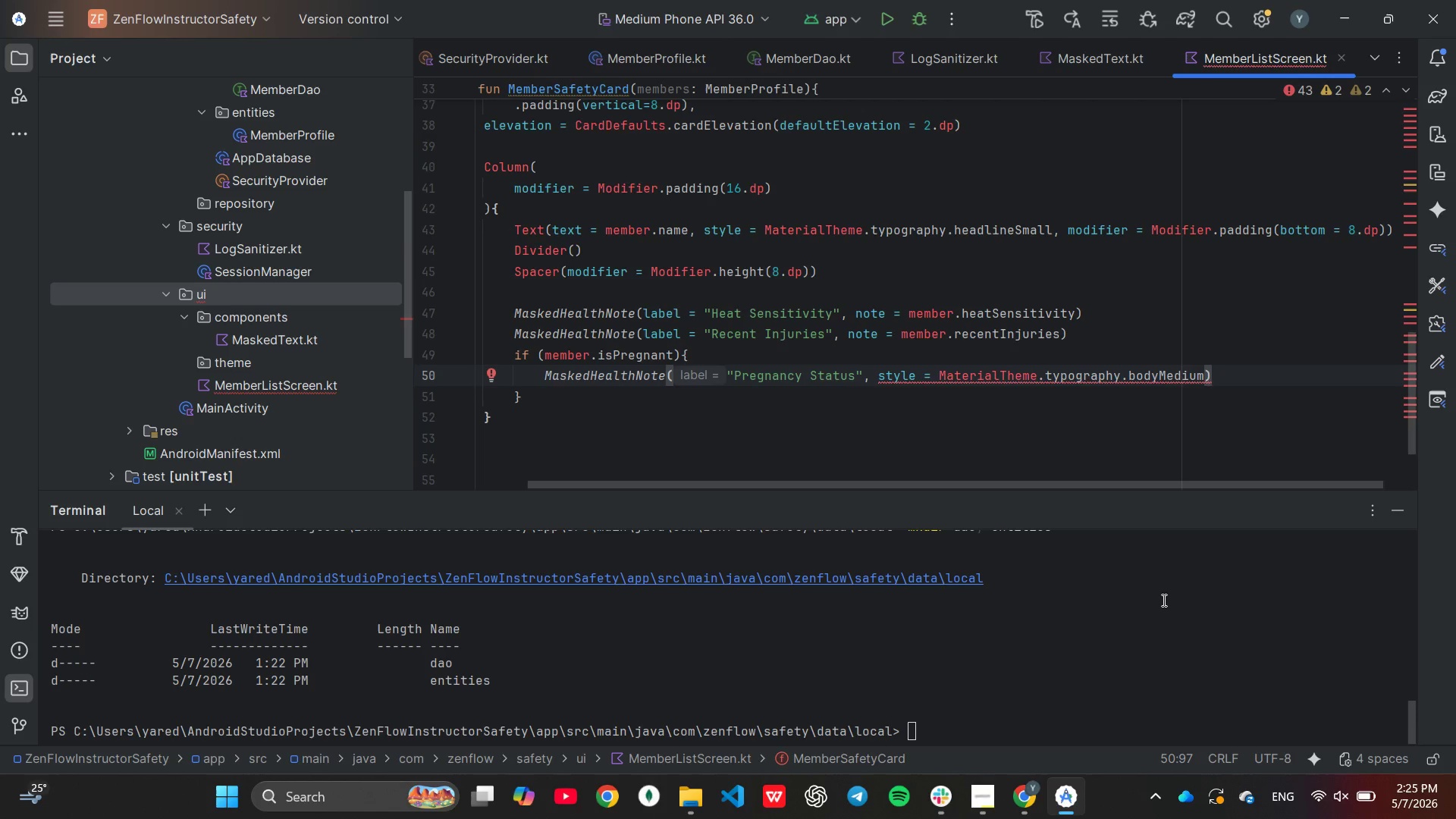 
hold_key(key=Backspace, duration=1.44)
 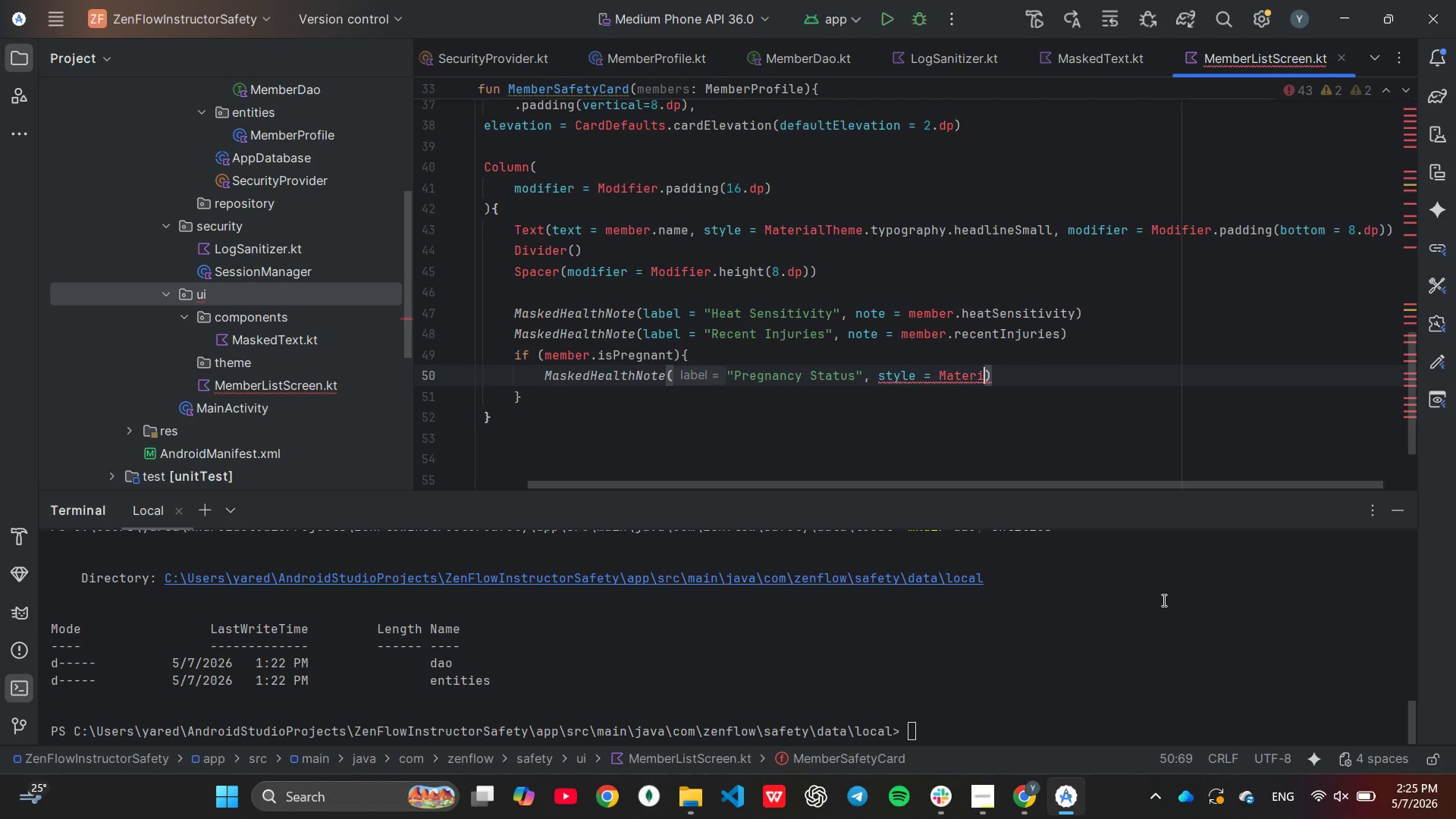 
key(Backspace)
key(Backspace)
key(Backspace)
key(Backspace)
key(Backspace)
key(Backspace)
key(Backspace)
key(Backspace)
key(Backspace)
key(Backspace)
key(Backspace)
key(Backspace)
key(Backspace)
key(Backspace)
key(Backspace)
type("Active(high temrature)
 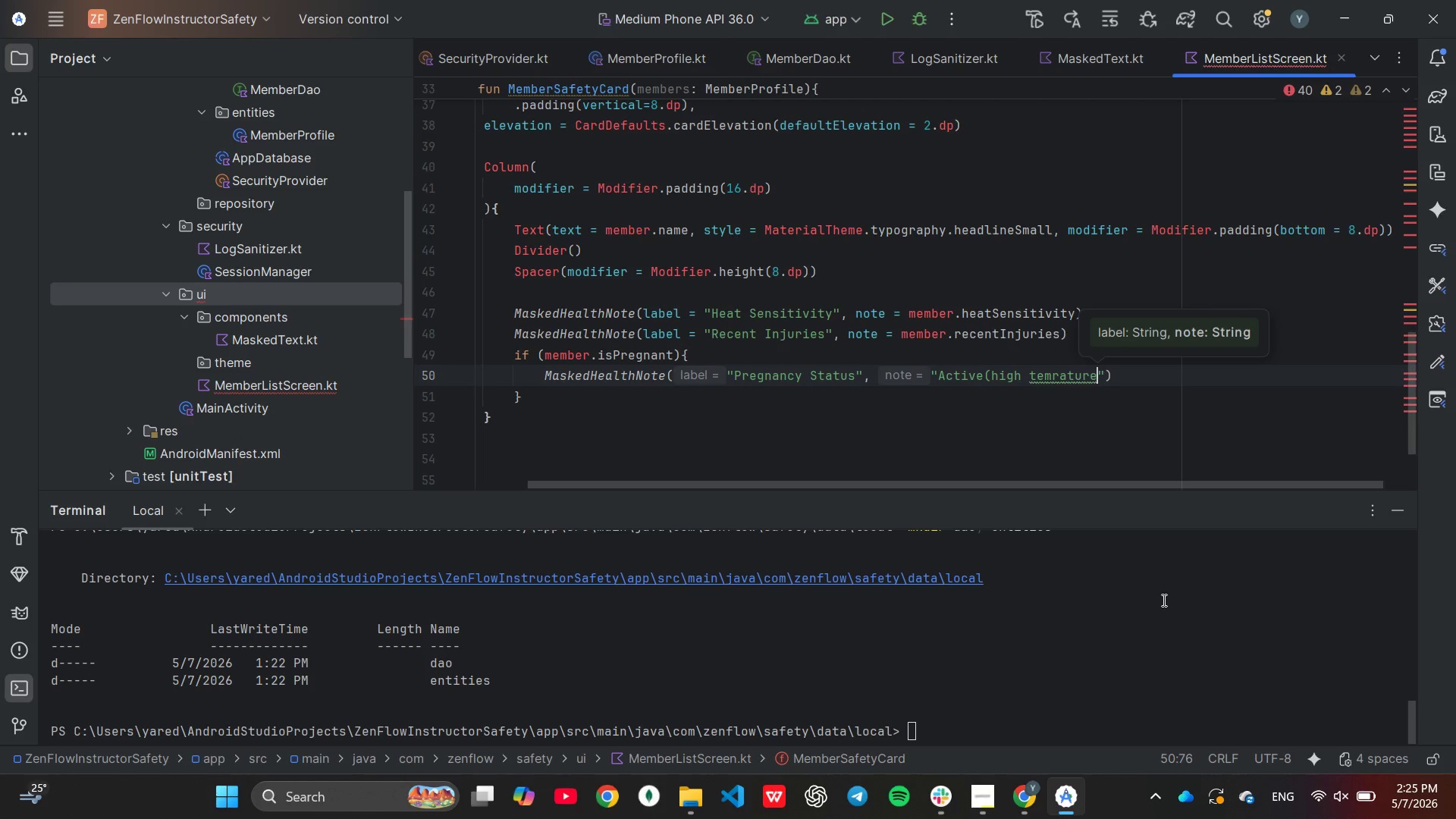 
key(ArrowLeft)
 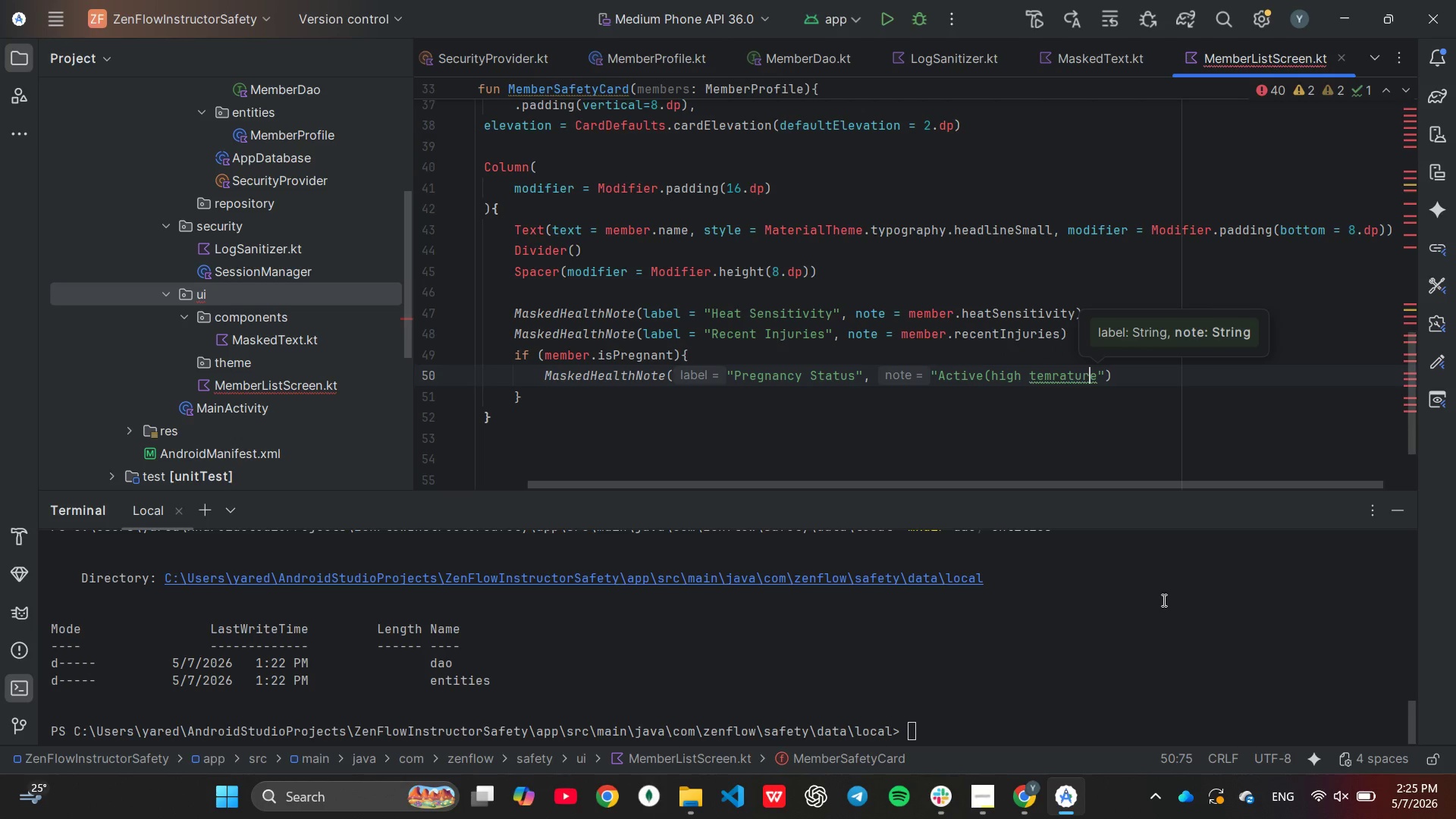 
key(ArrowLeft)
 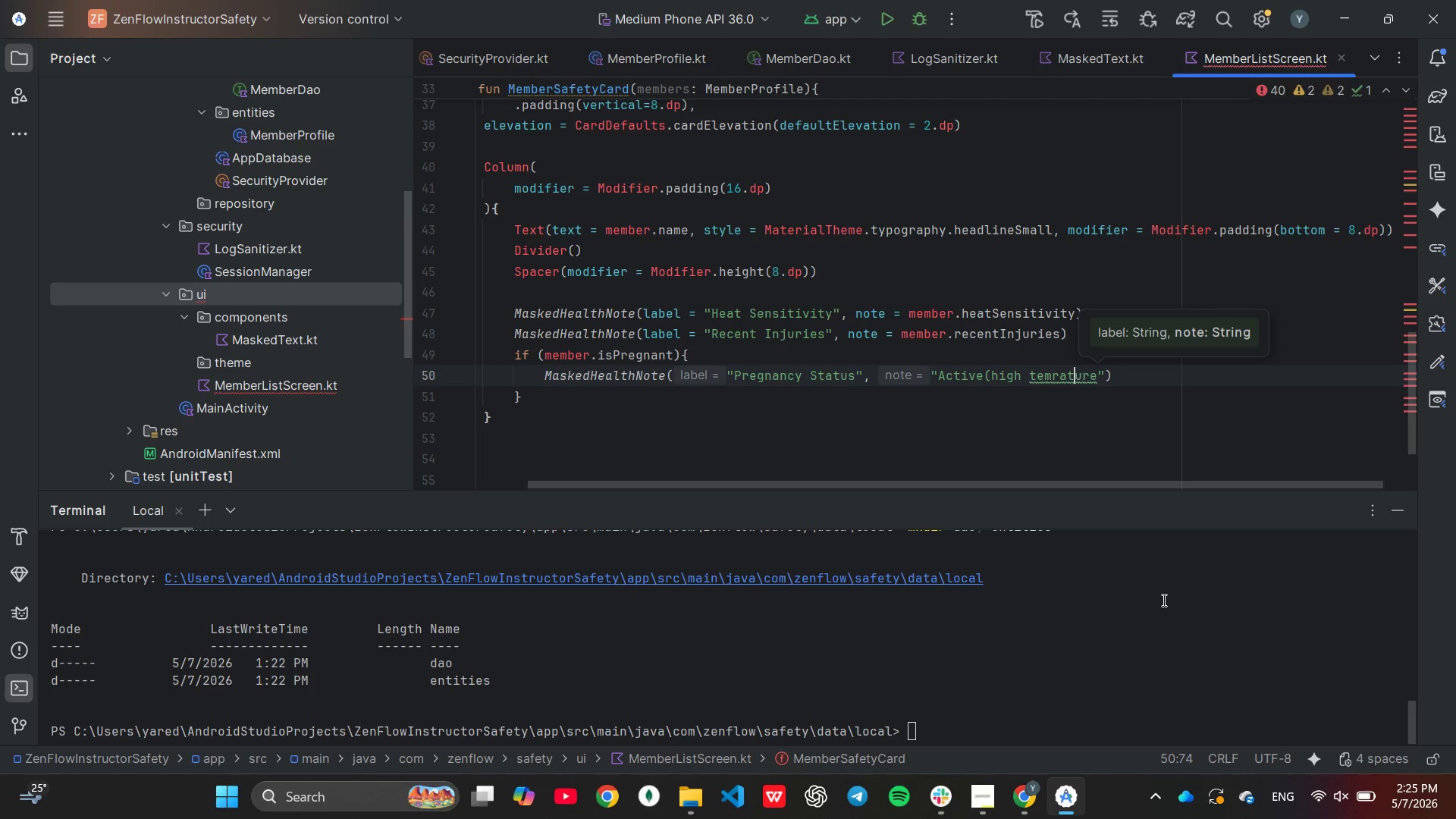 
key(ArrowLeft)
 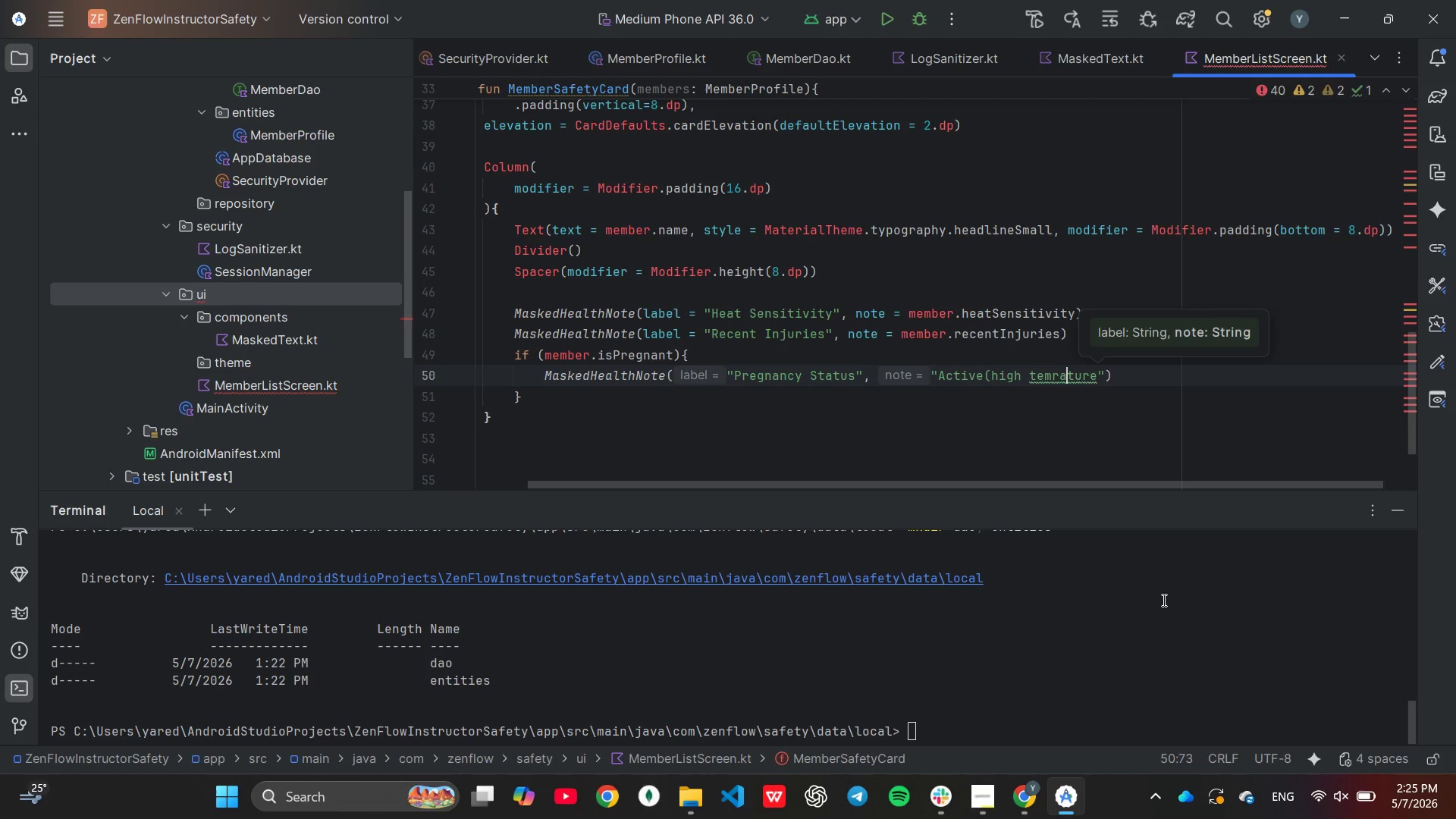 
key(ArrowLeft)
 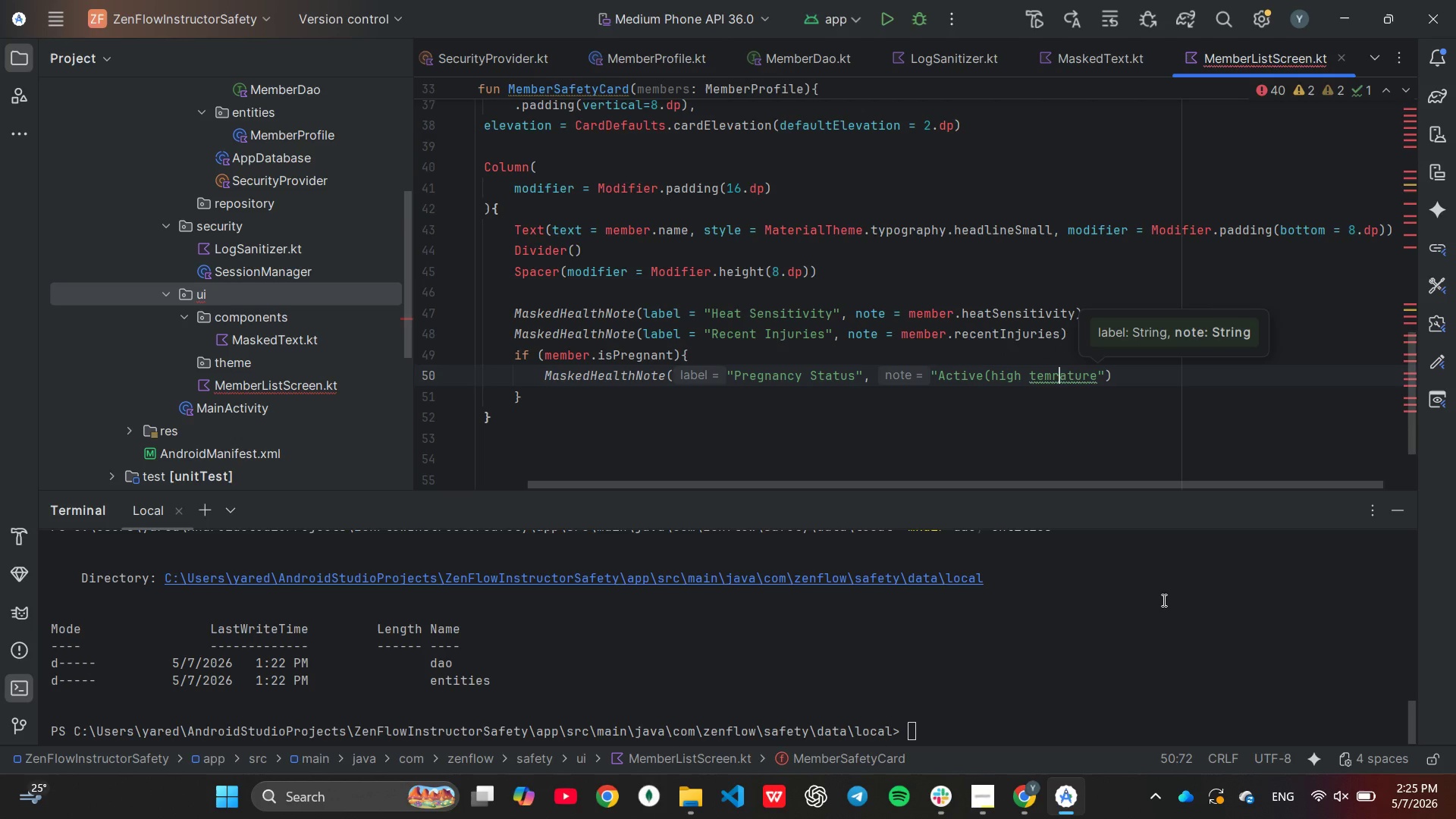 
key(ArrowLeft)
 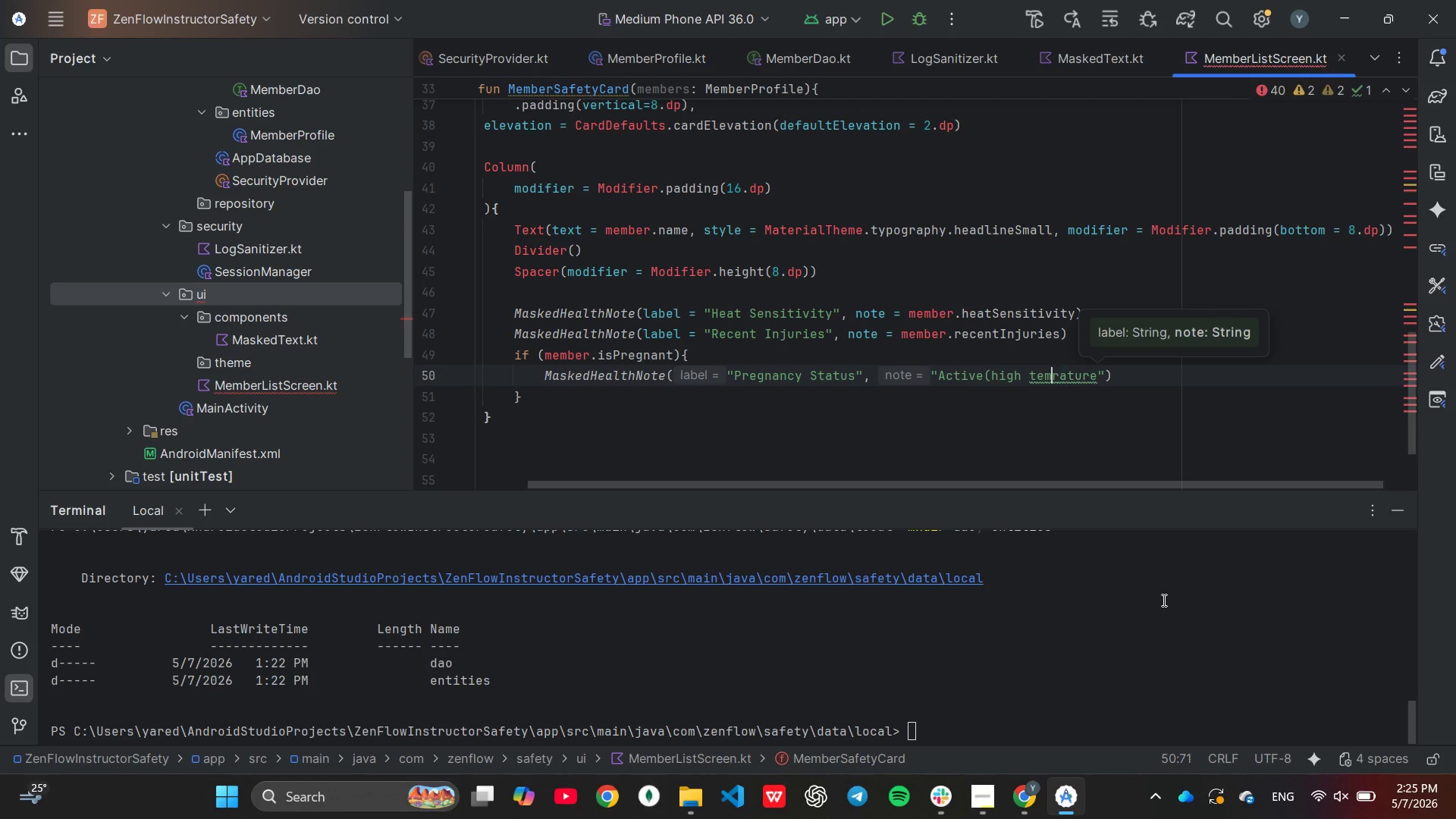 
key(ArrowLeft)
 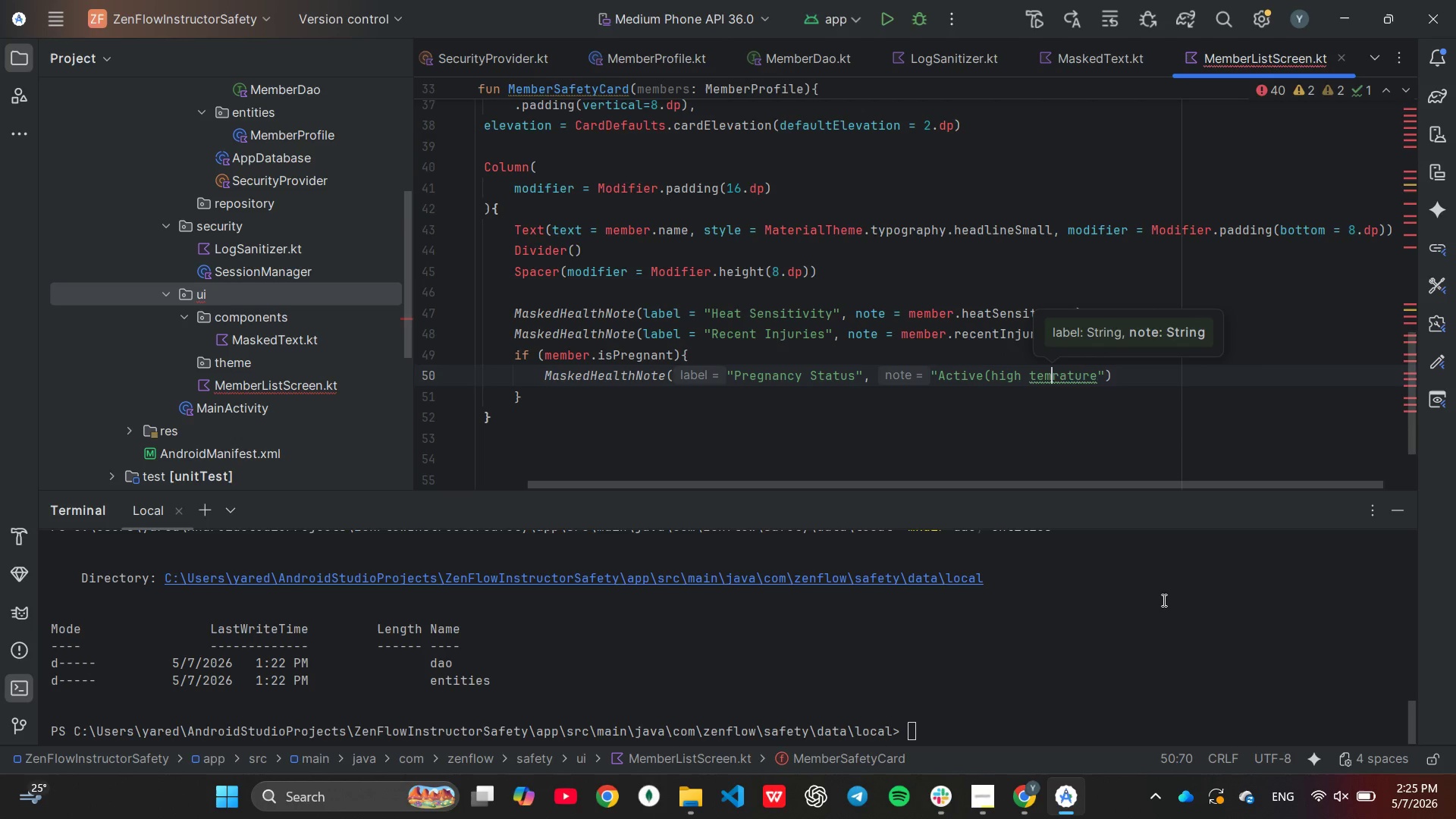 
type(pe[End])
 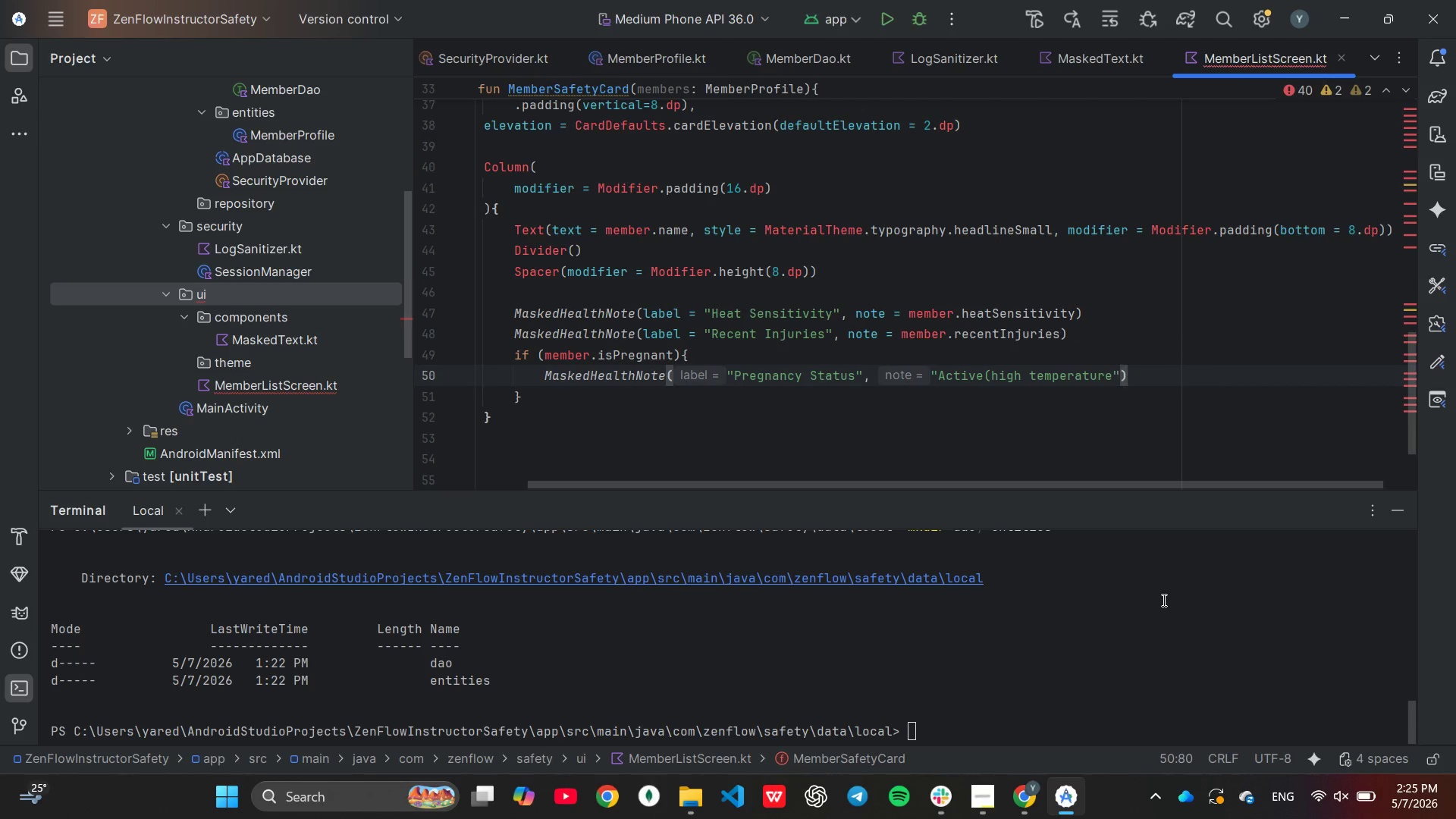 
key(ArrowLeft)
 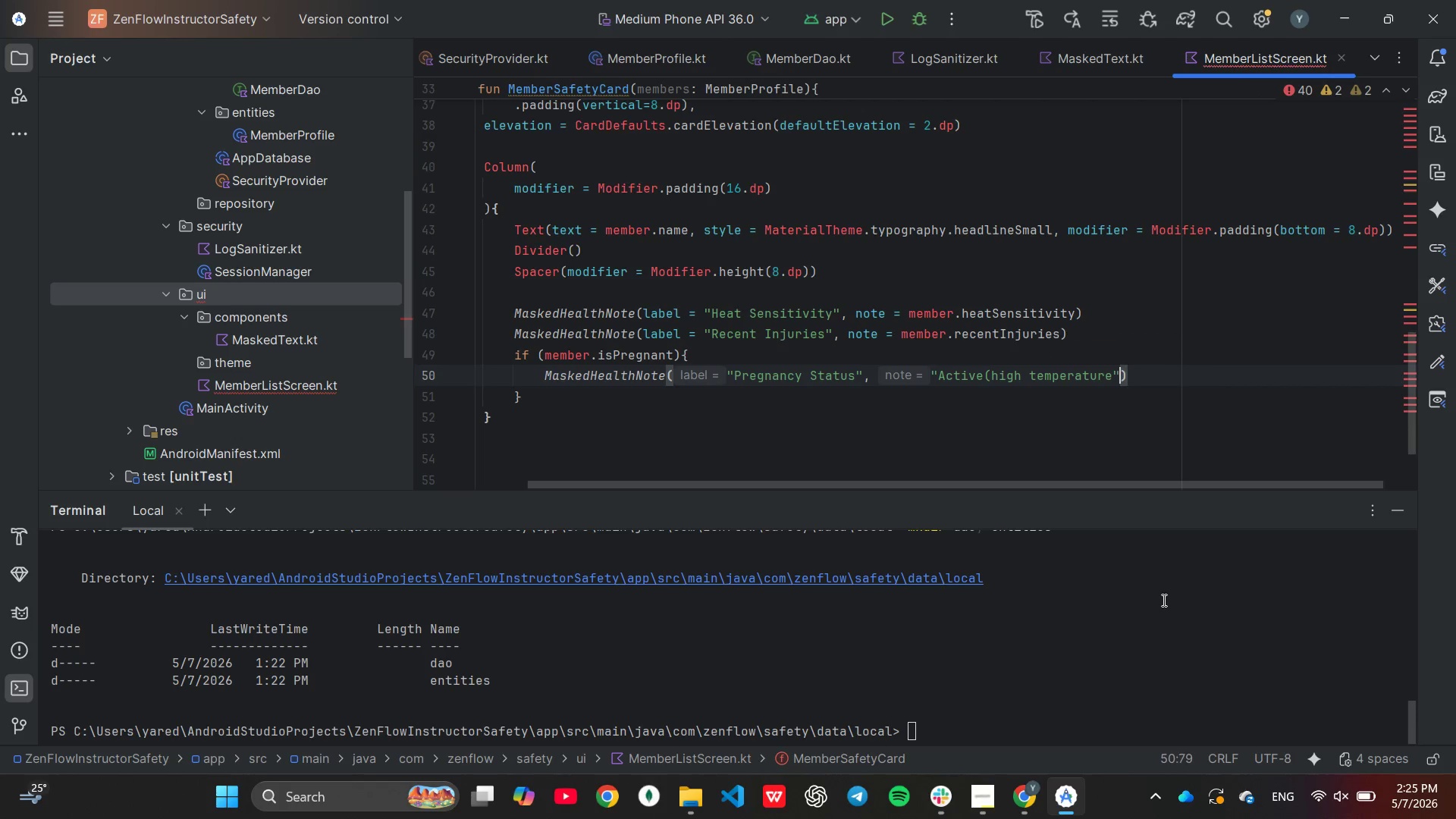 
key(ArrowLeft)
 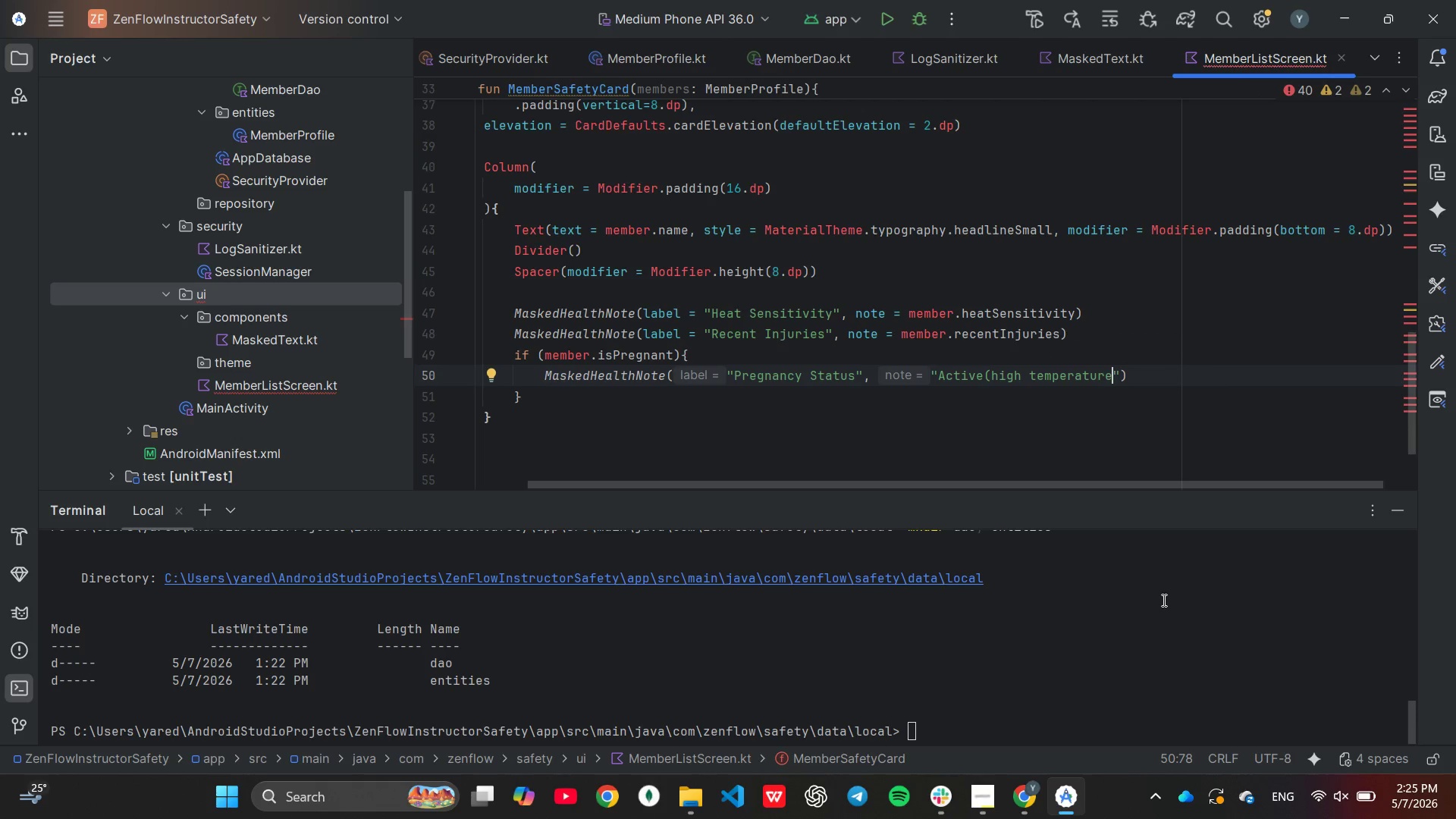 
type( alert)
 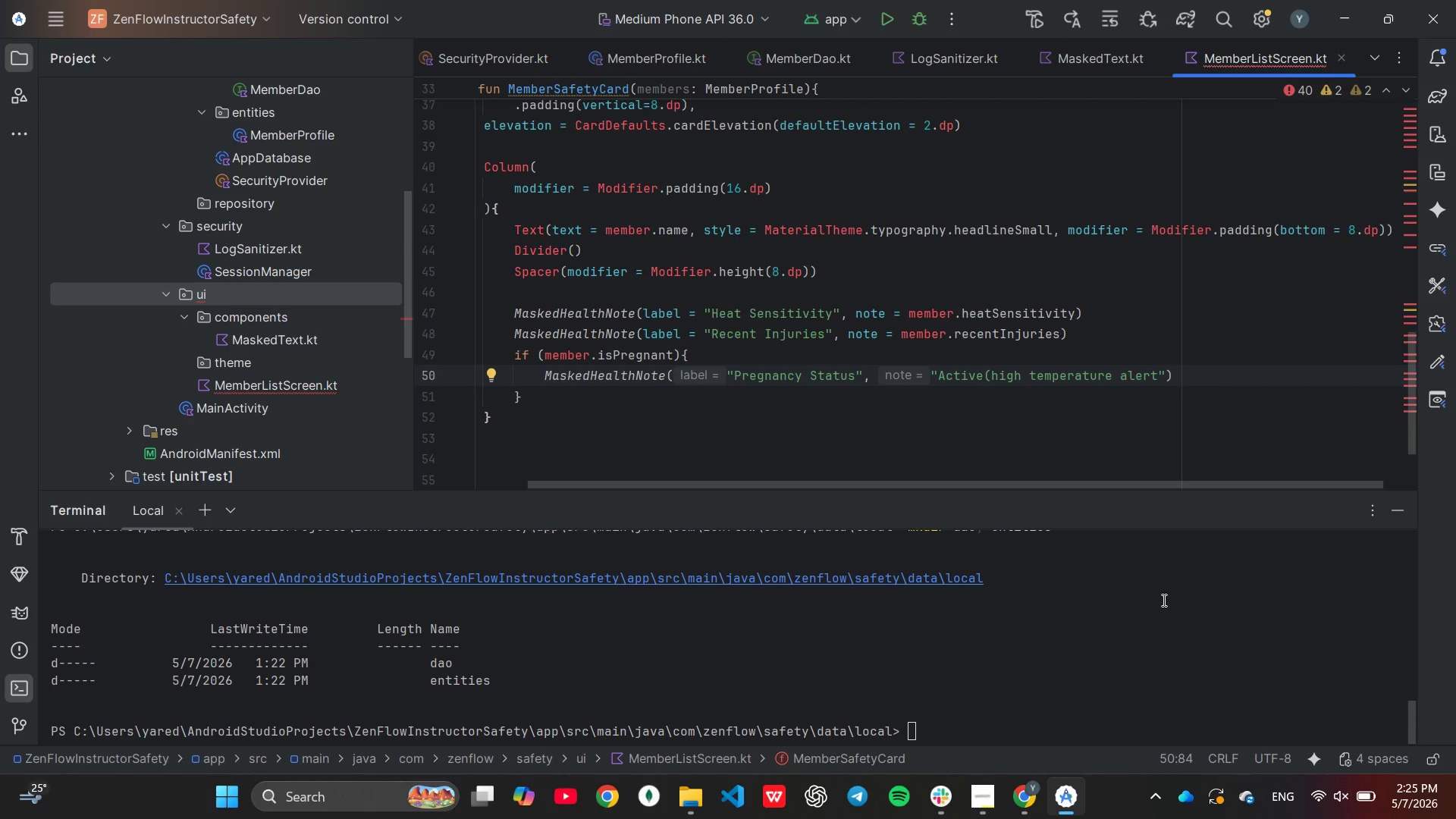 
key(ArrowRight)
 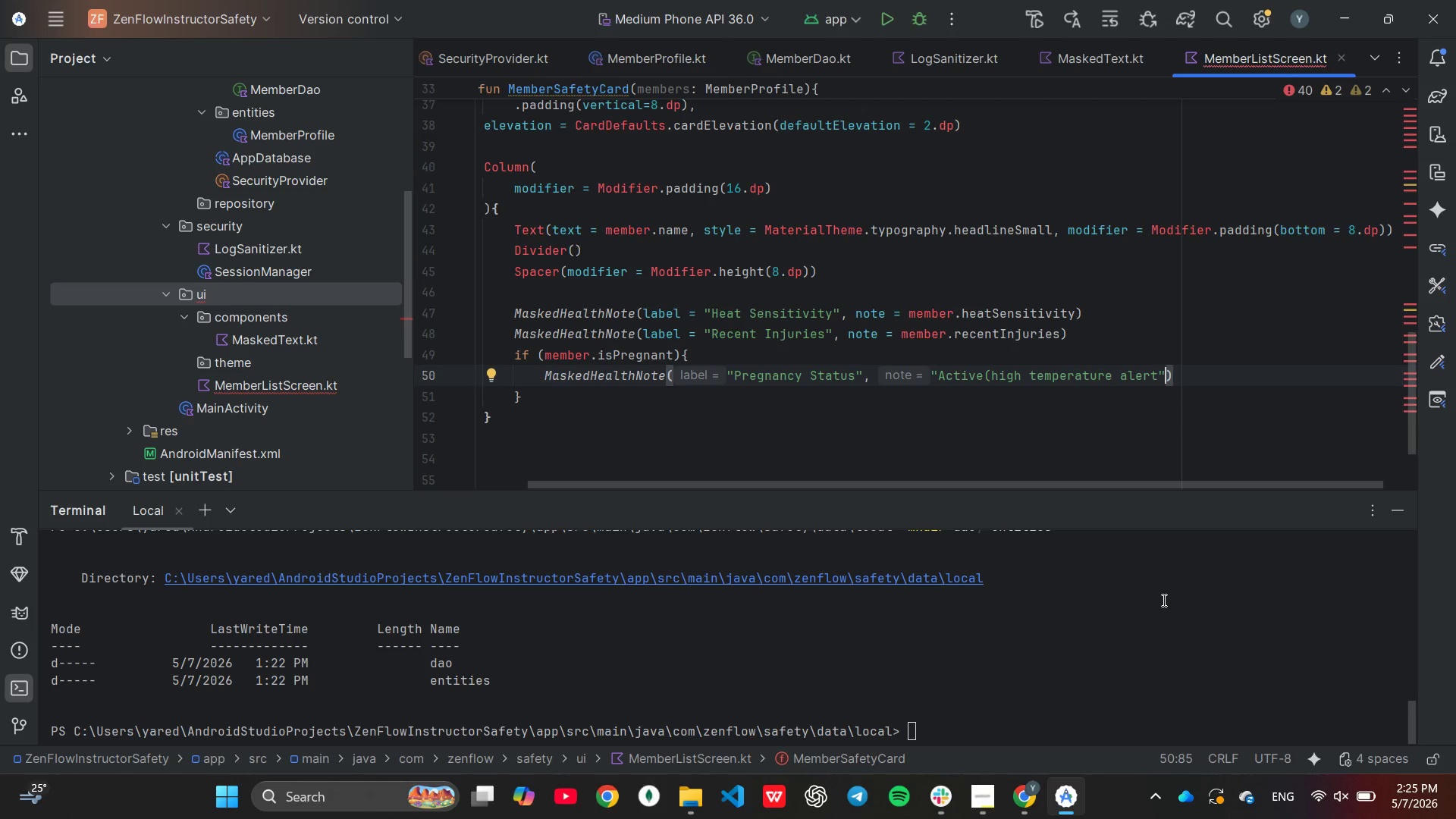 
key(ArrowLeft)
 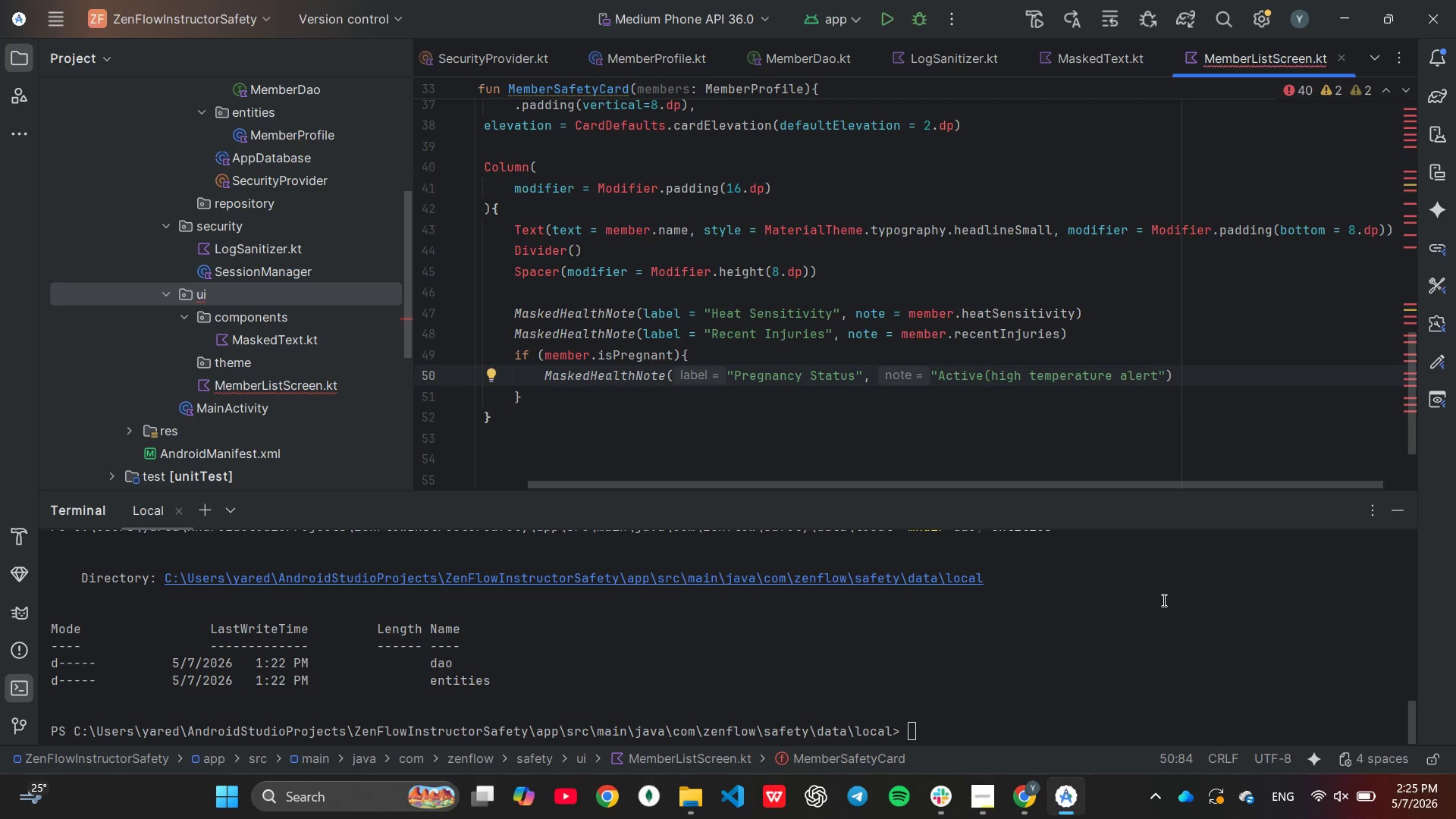 
key(Shift+0)
 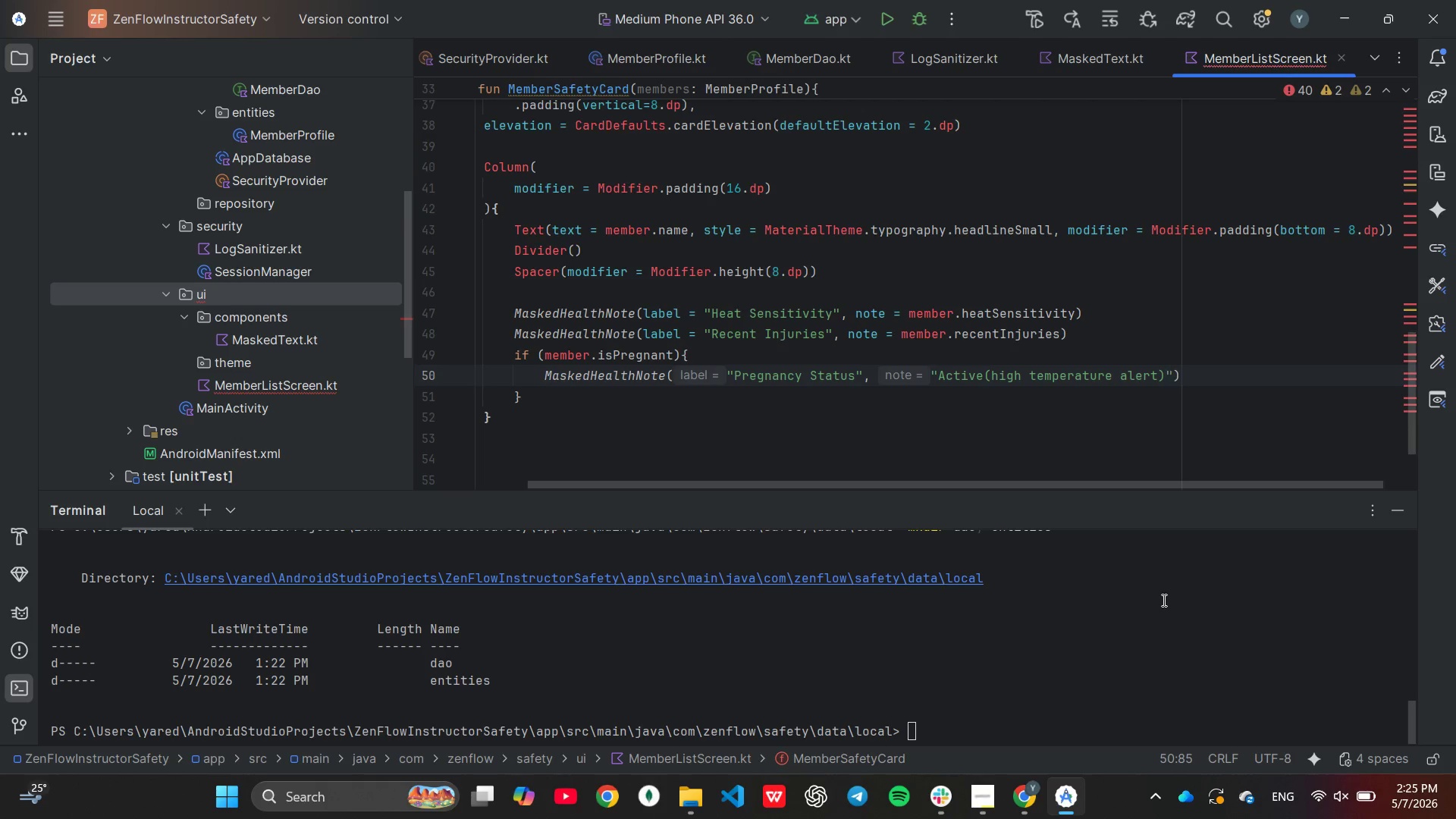 
key(ArrowRight)
 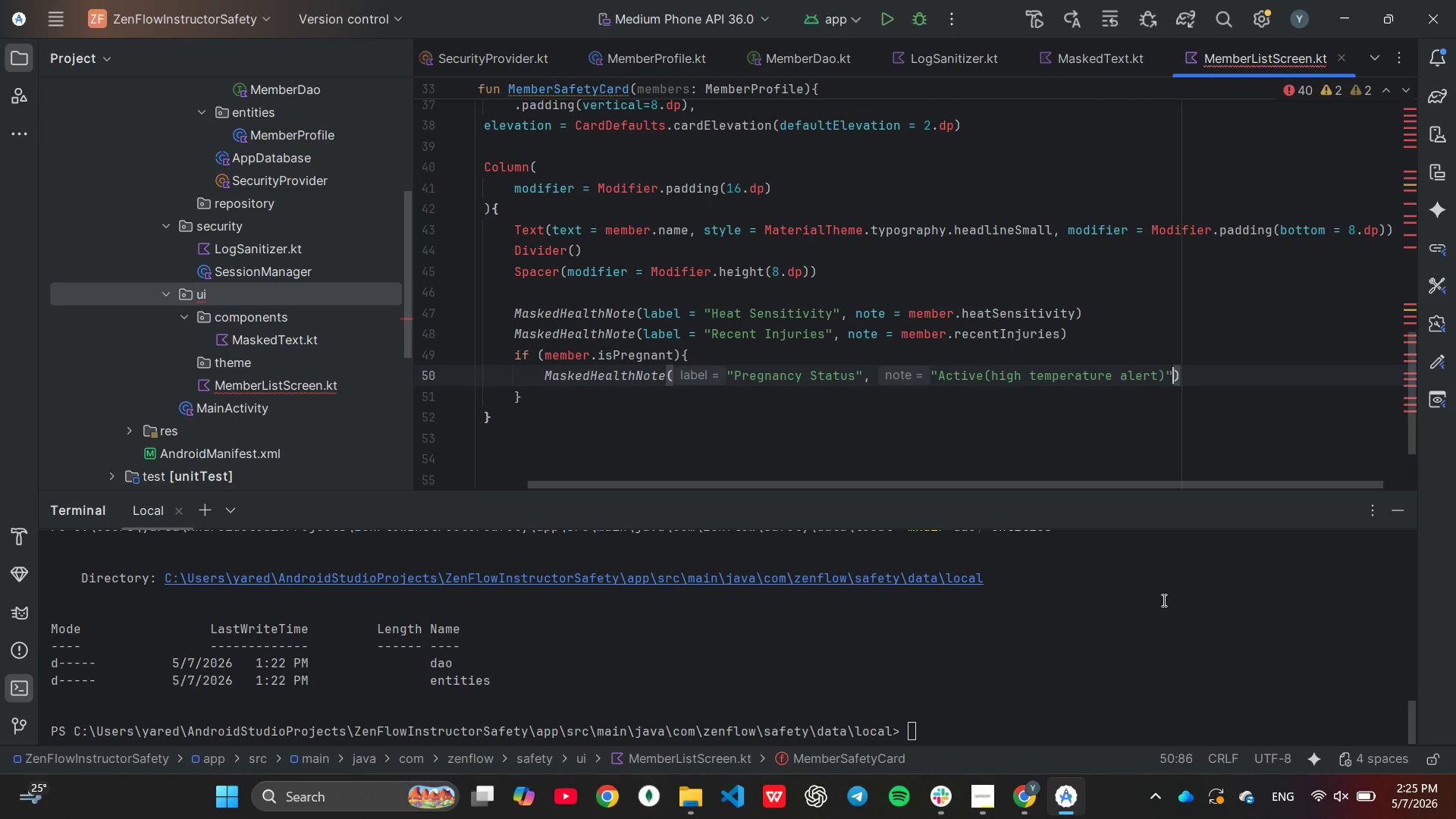 
key(ArrowRight)
 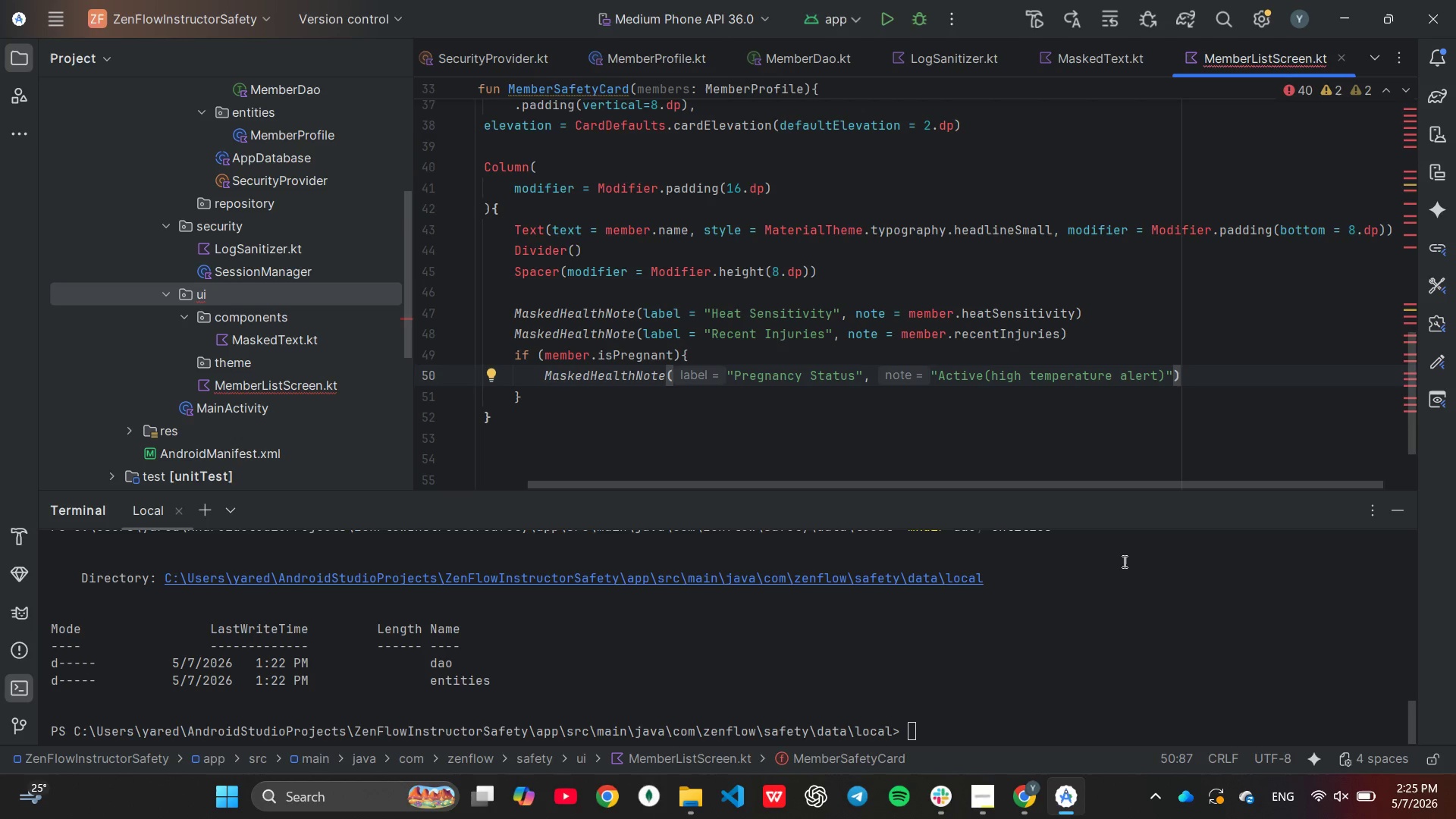 
left_click_drag(start_coordinate=[901, 486], to_coordinate=[590, 512])
 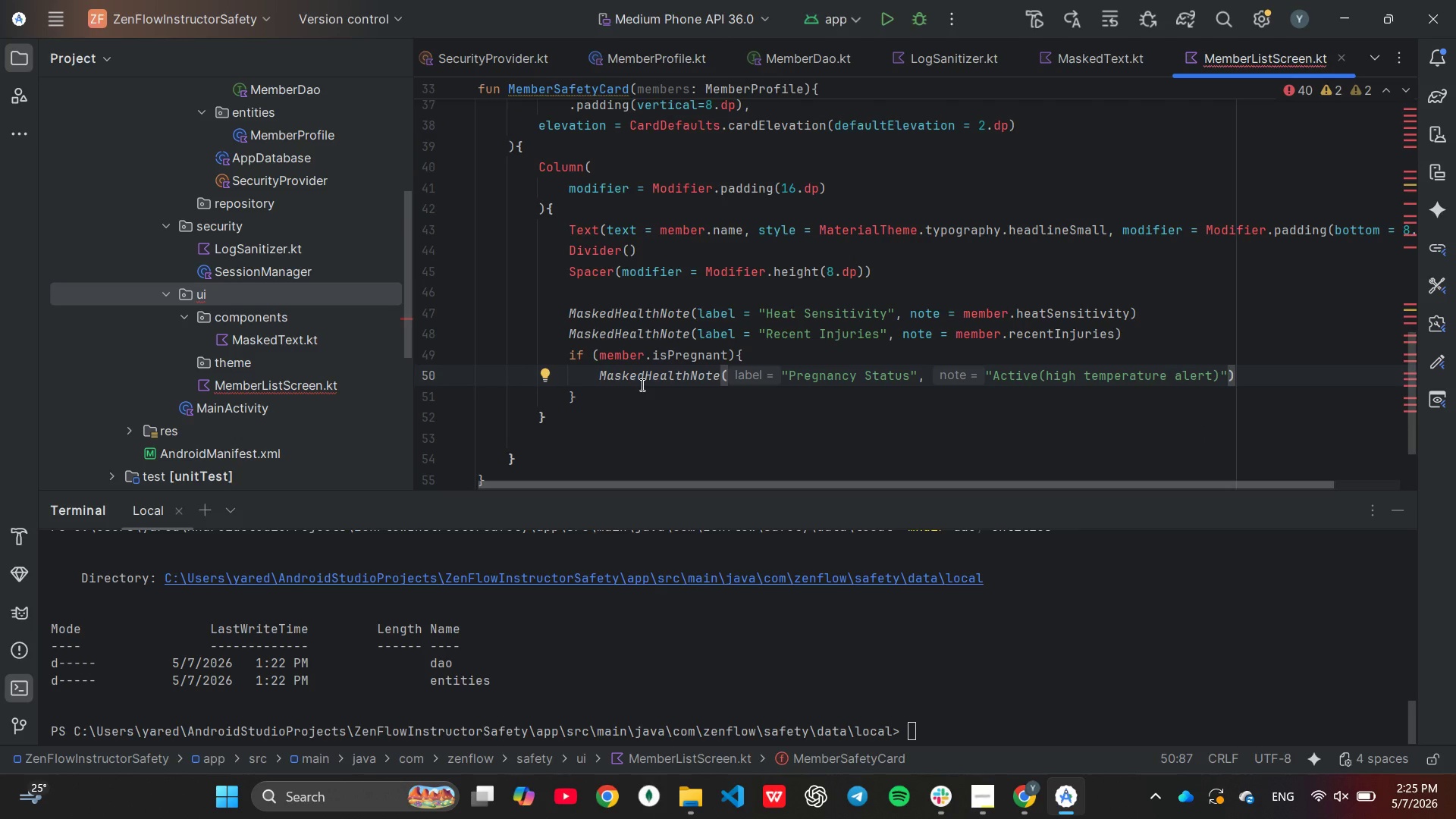 
scroll: coordinate [641, 384], scroll_direction: down, amount: 2.0
 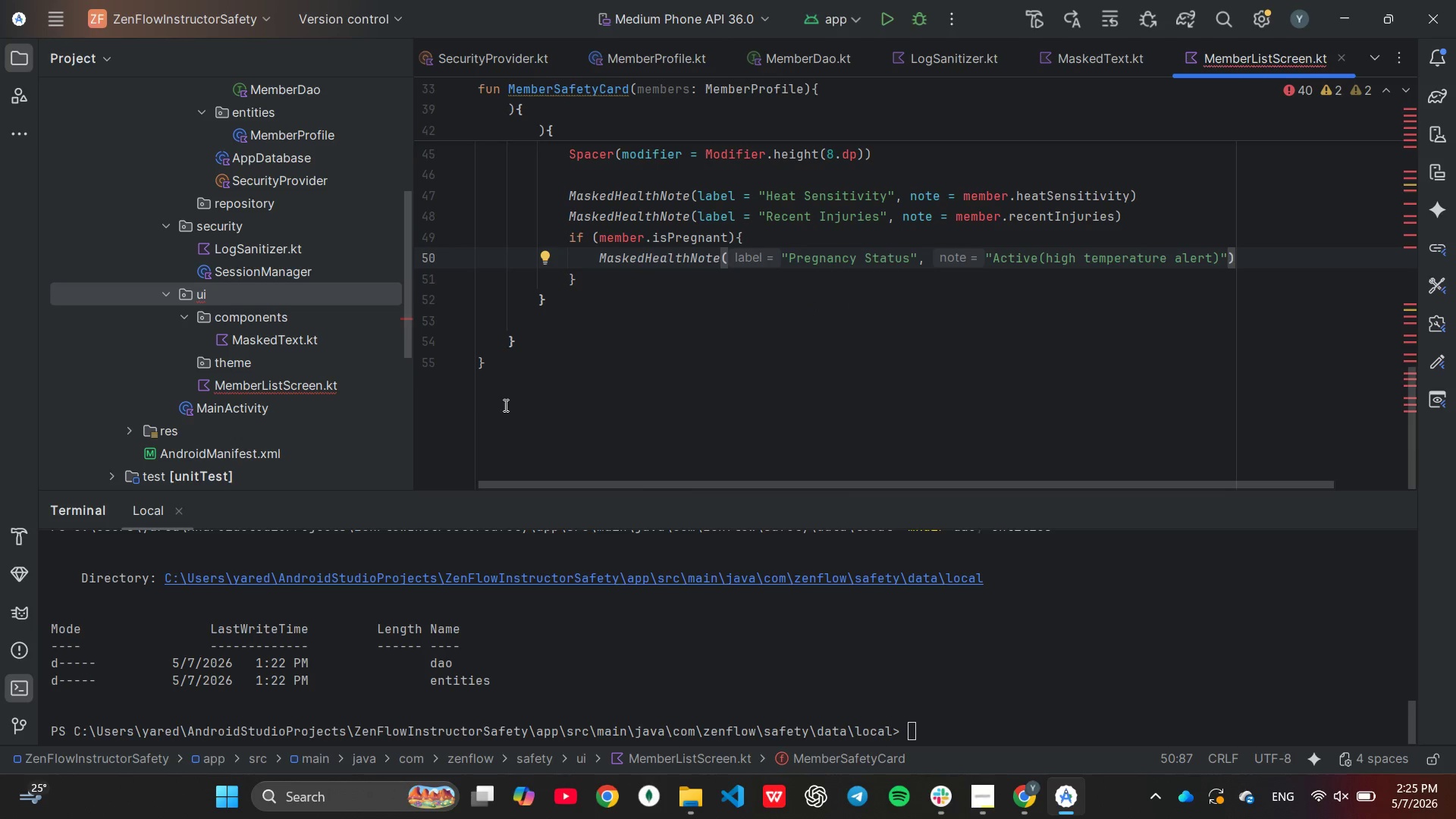 
left_click([520, 384])
 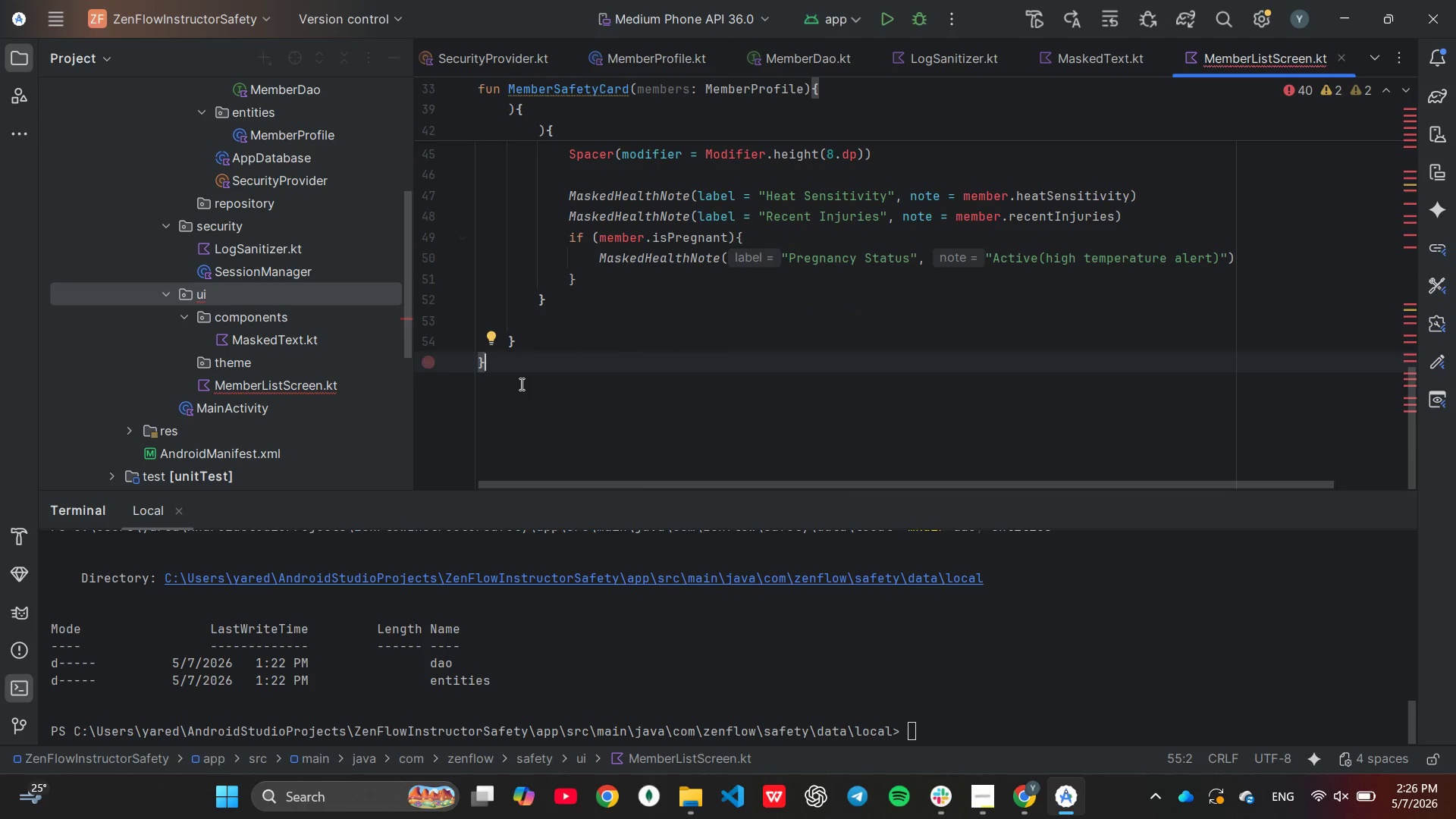 
wait(7.33)
 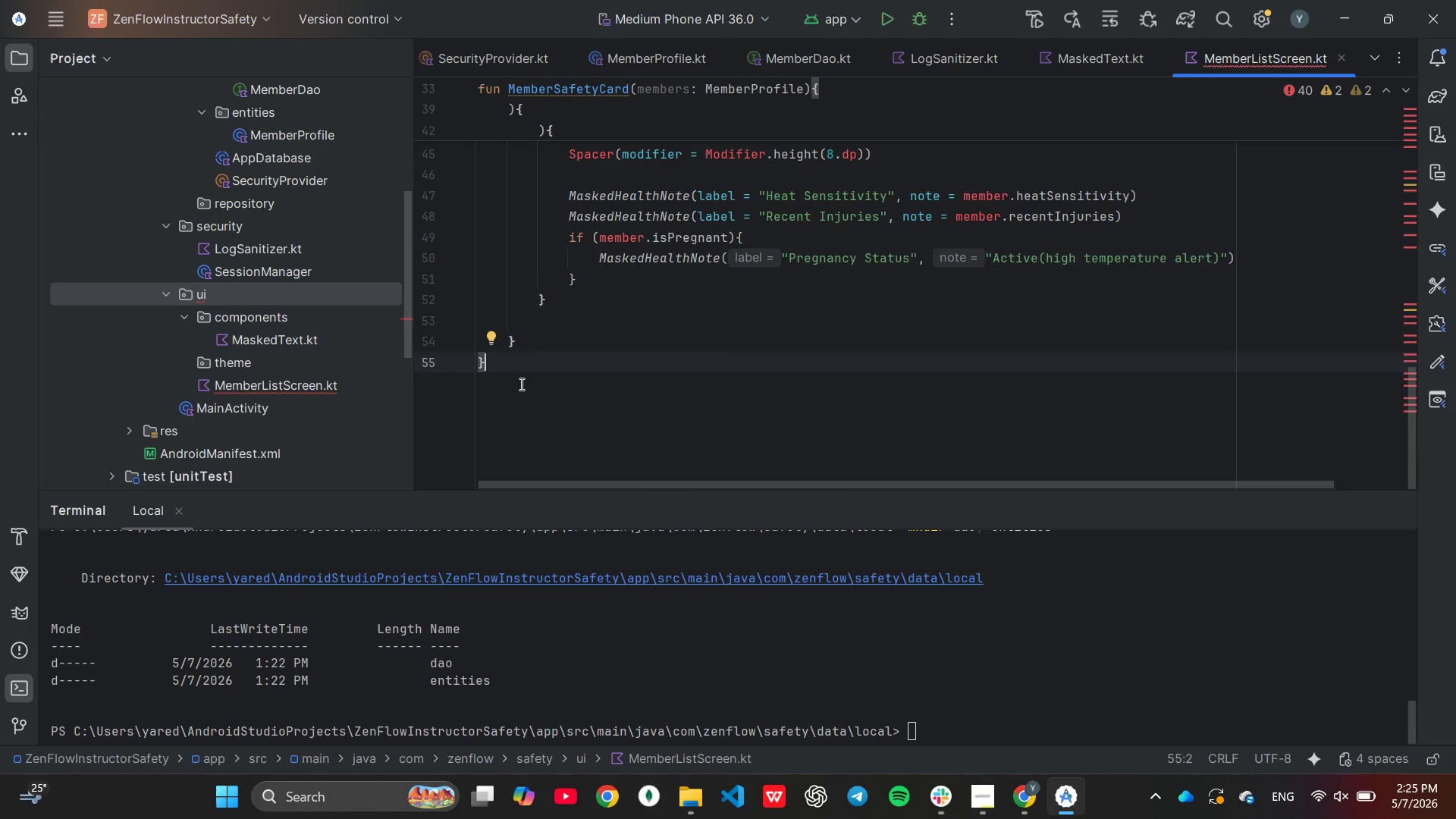 
double_click([256, 275])
 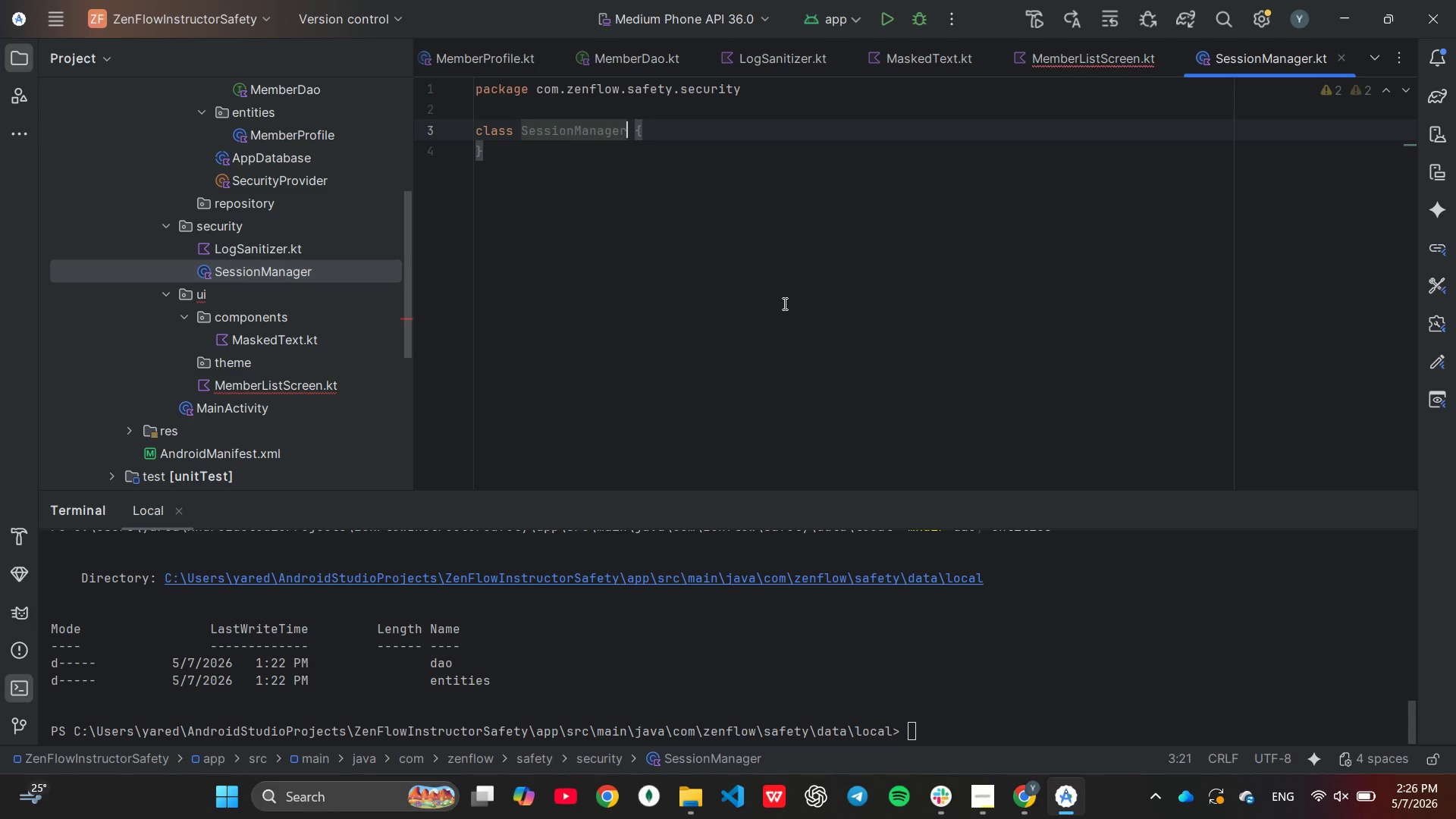 
scroll: coordinate [783, 303], scroll_direction: up, amount: 2.0
 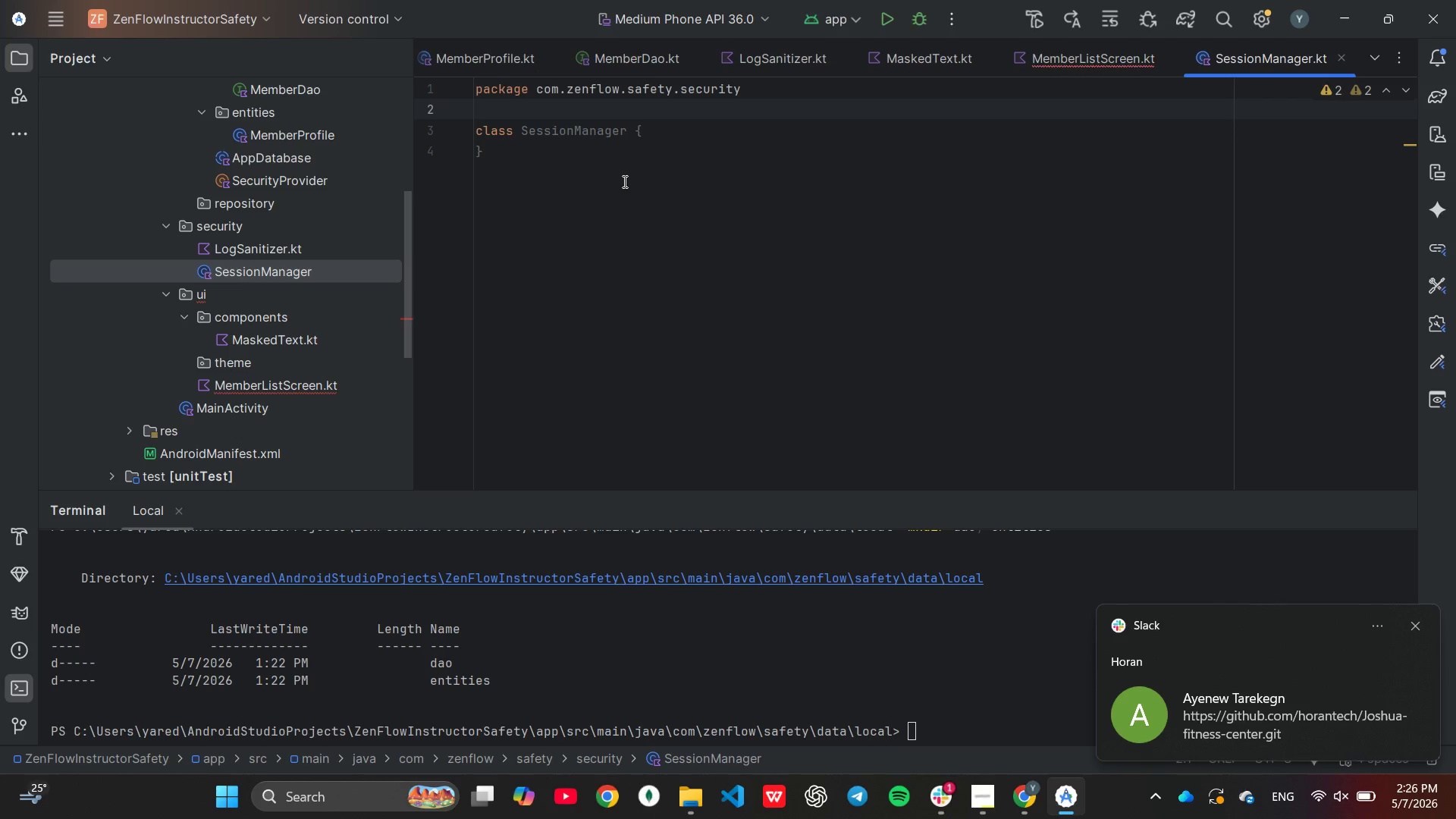 
wait(27.16)
 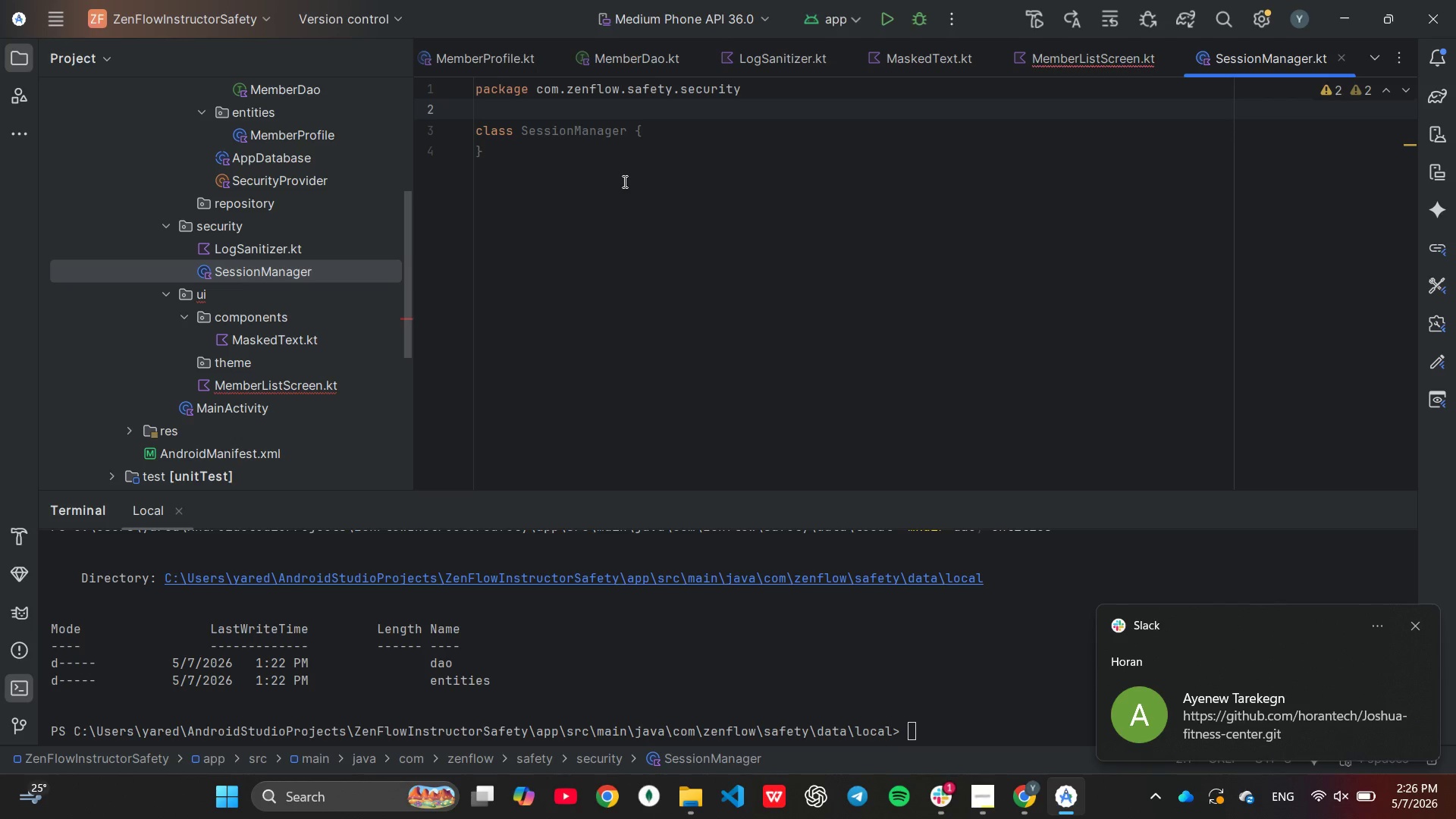 
type(im)
 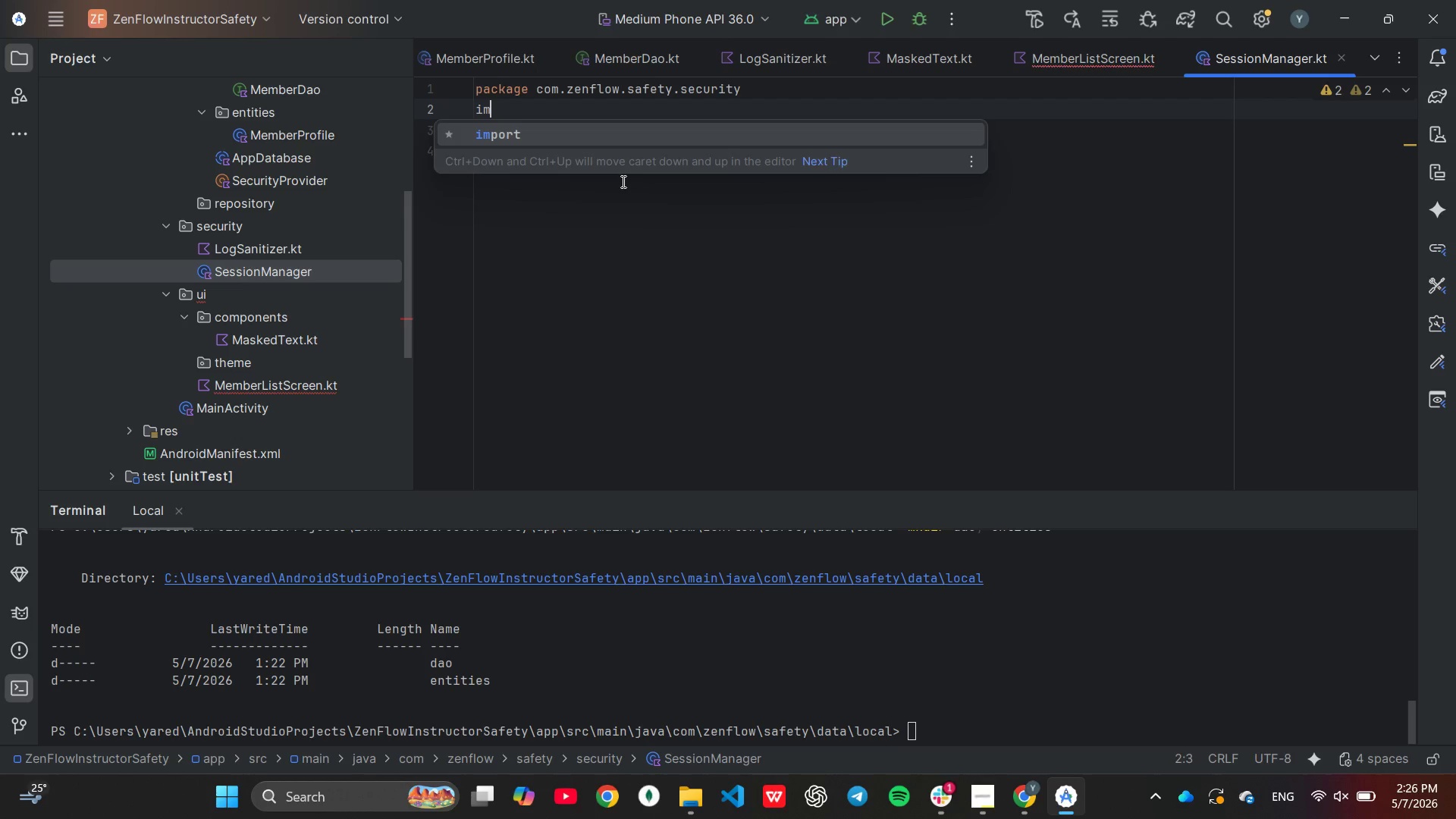 
key(Enter)
 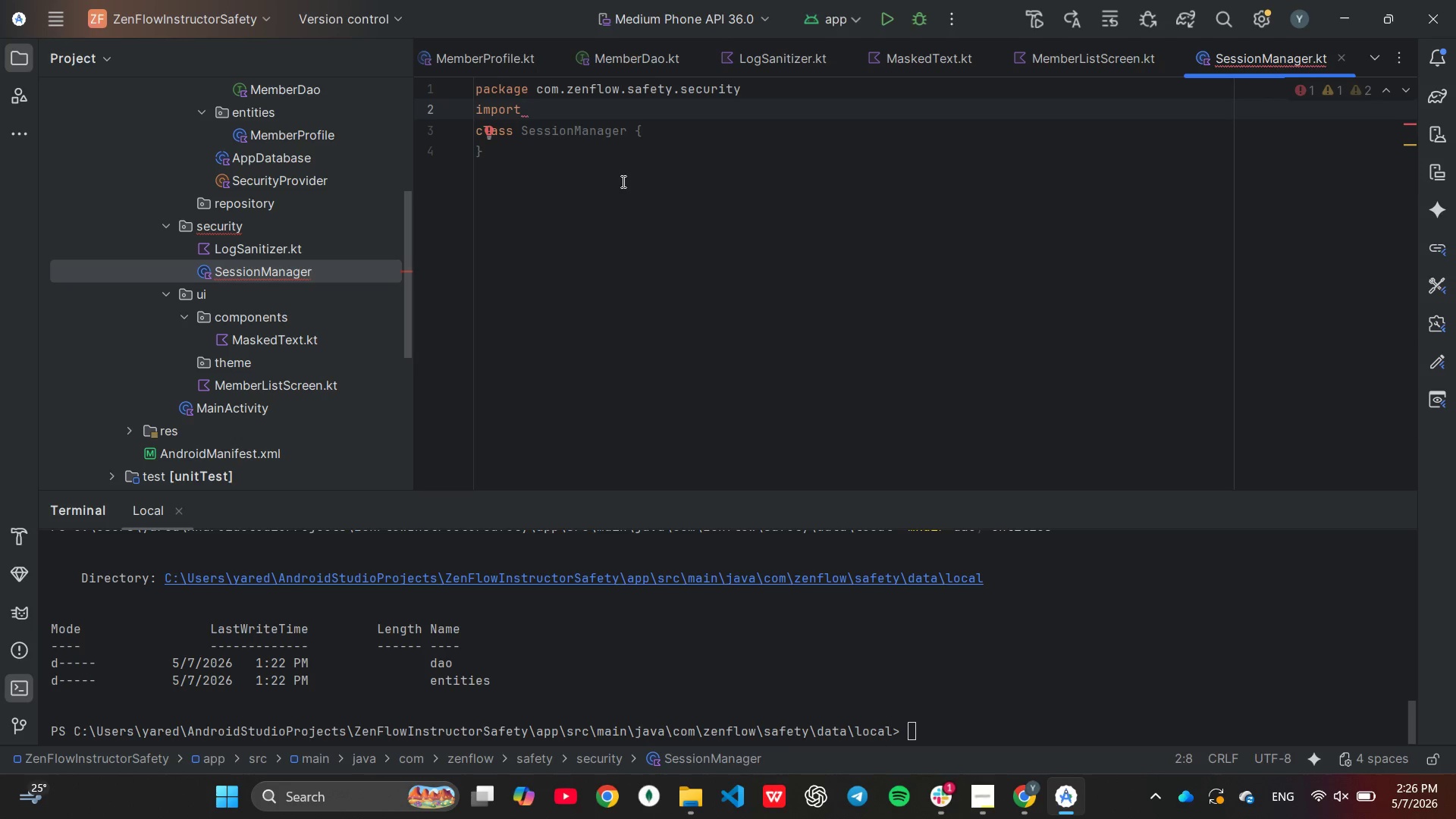 
type(and)
 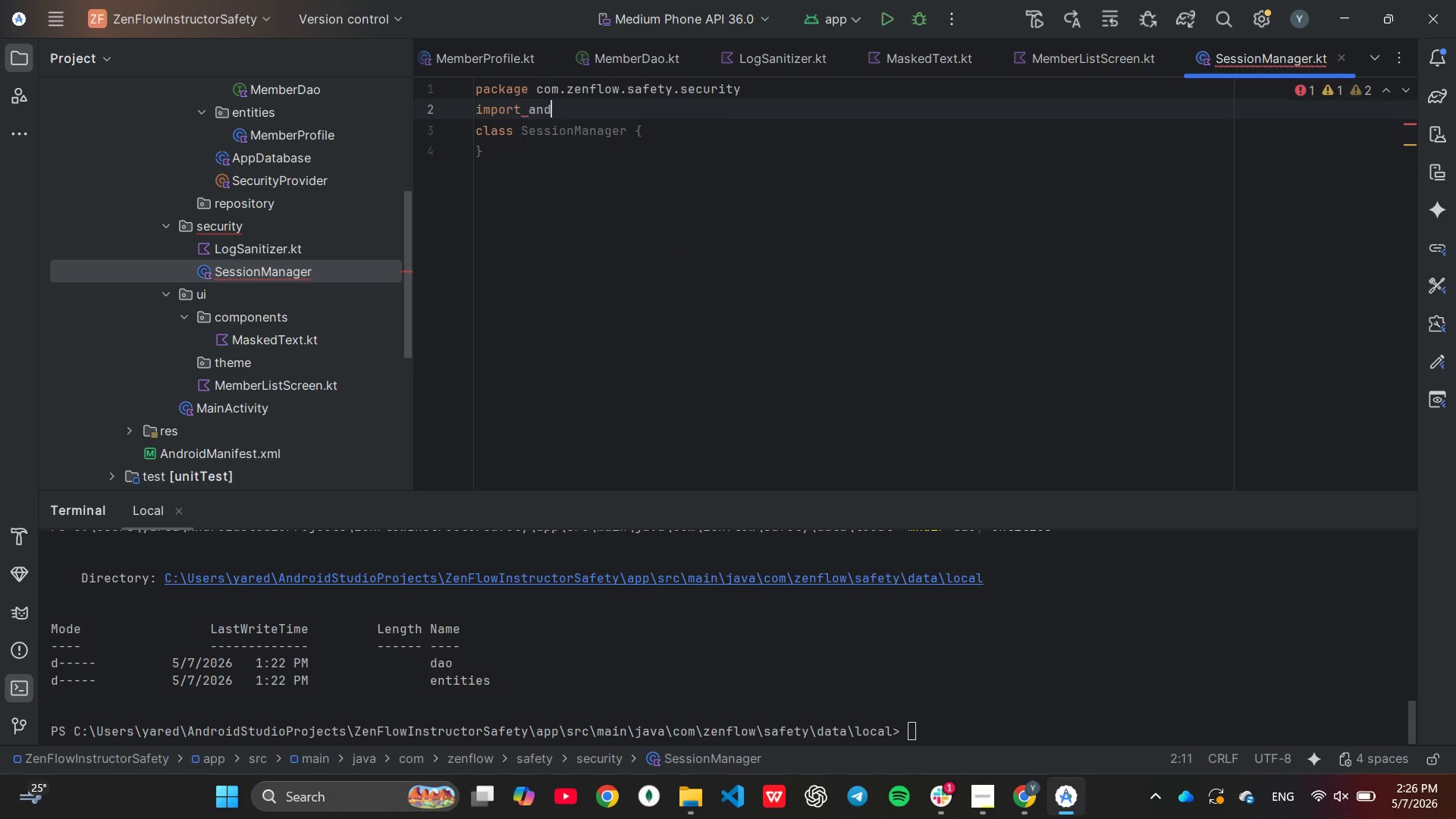 
key(Enter)
 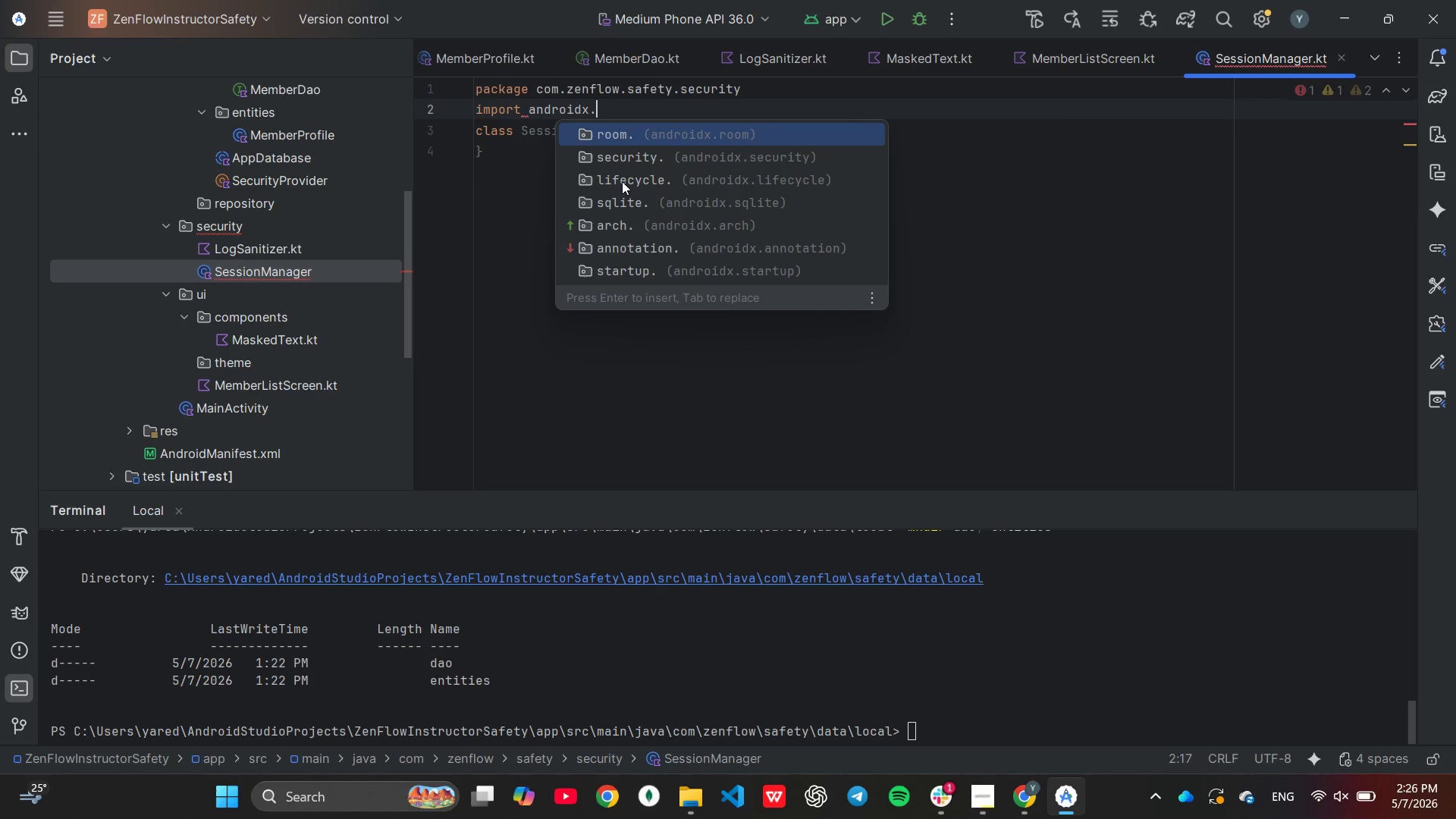 
type(li)
 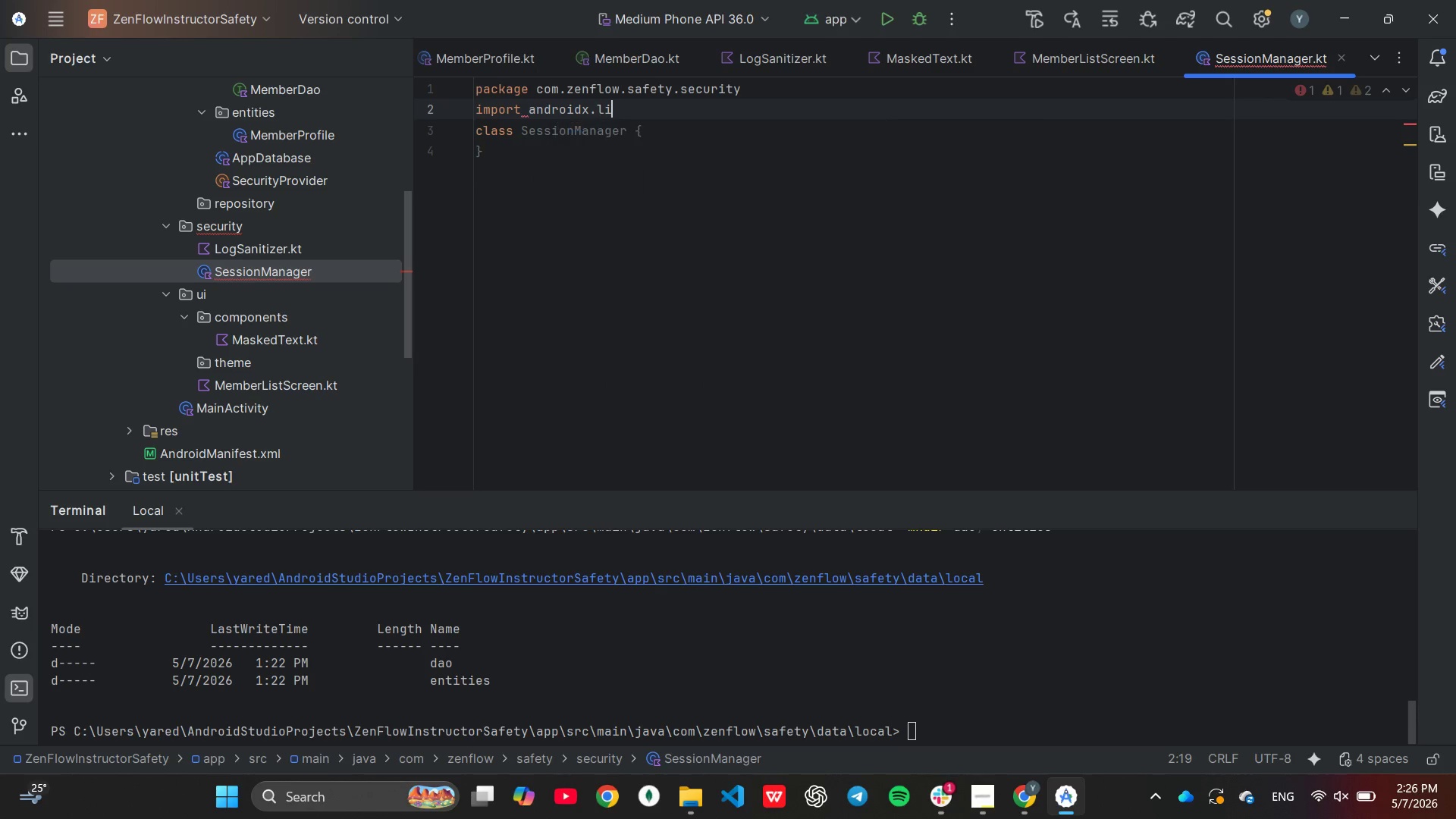 
key(Enter)
 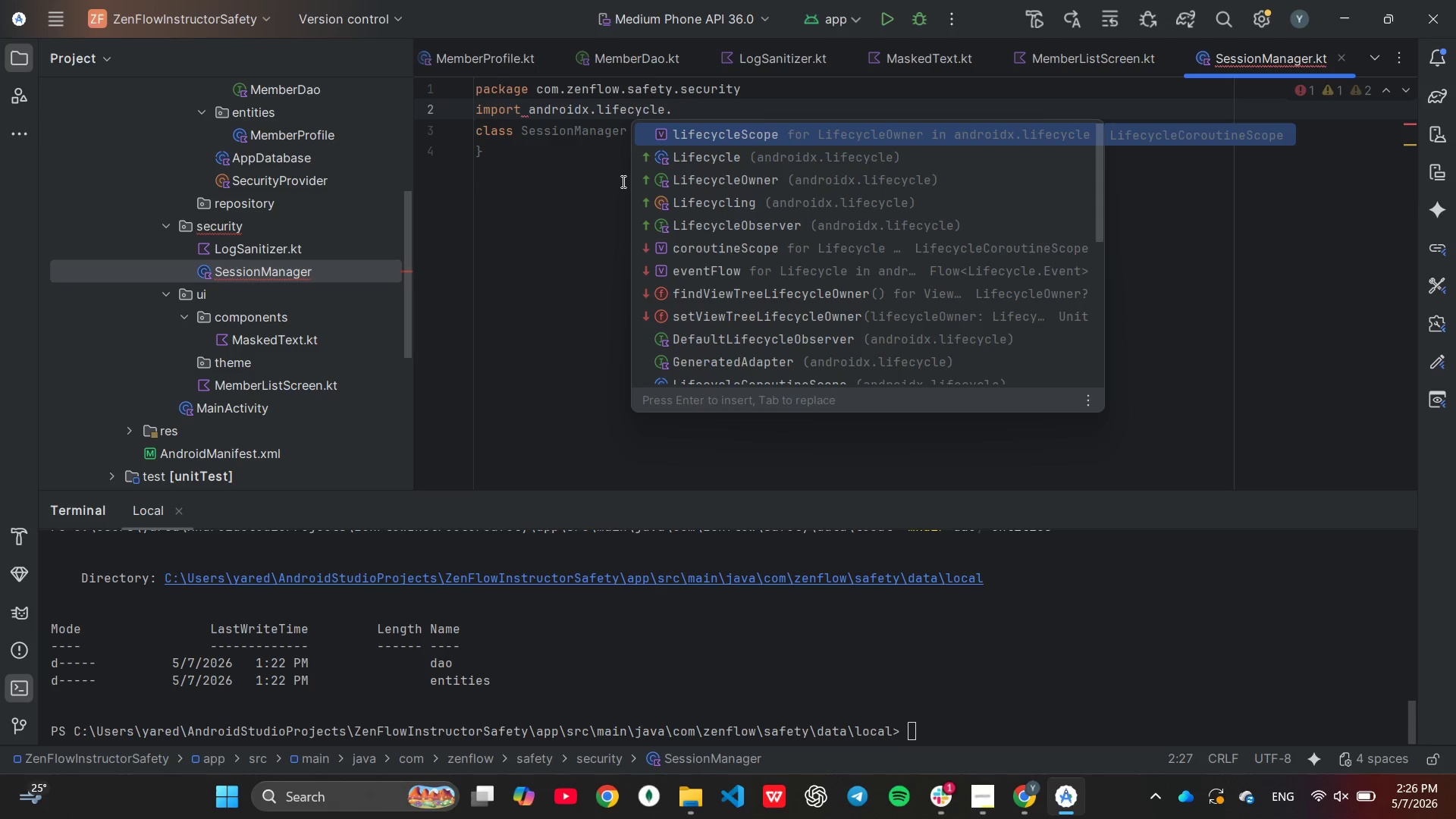 
type(De)
 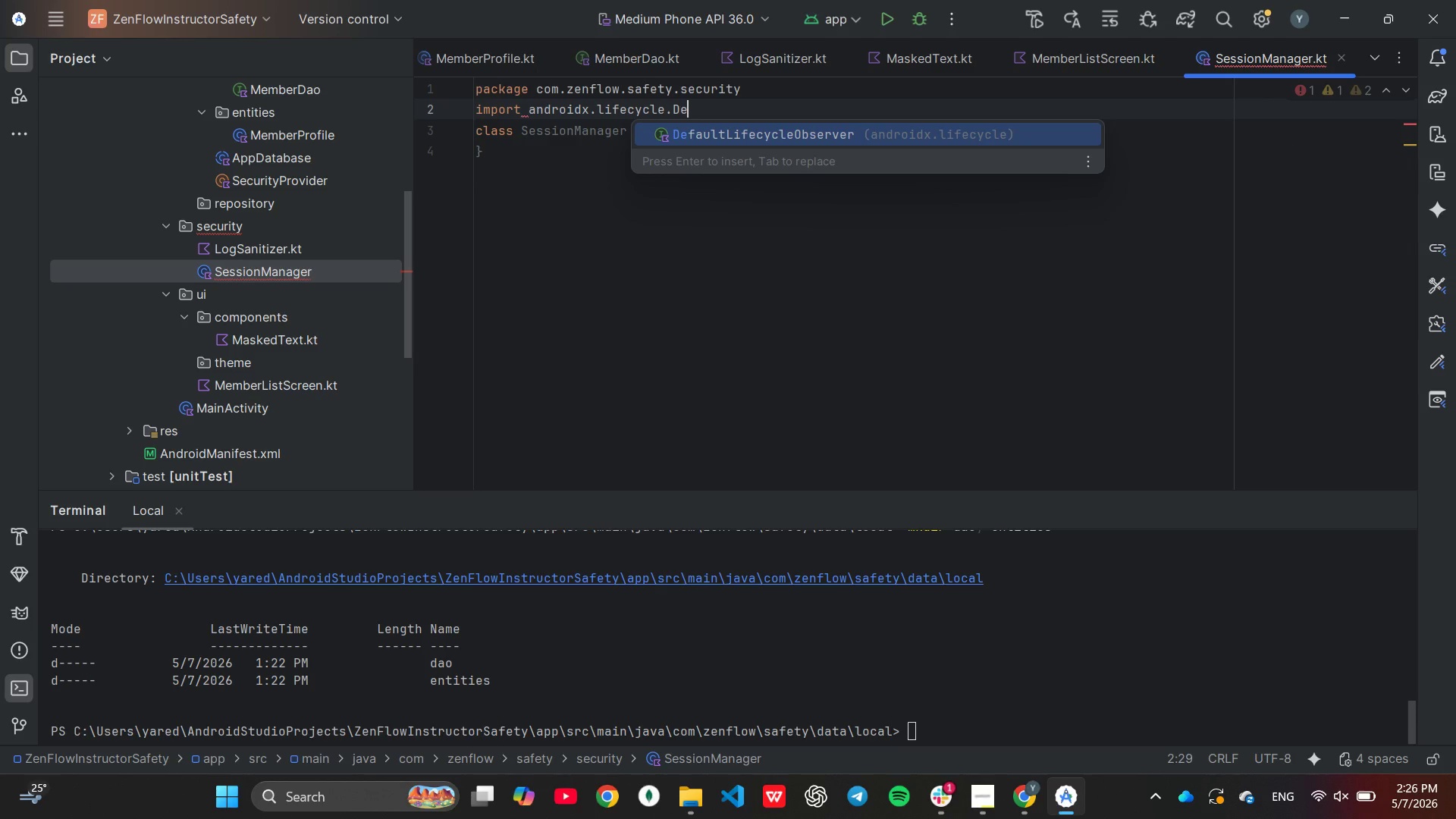 
key(Enter)
 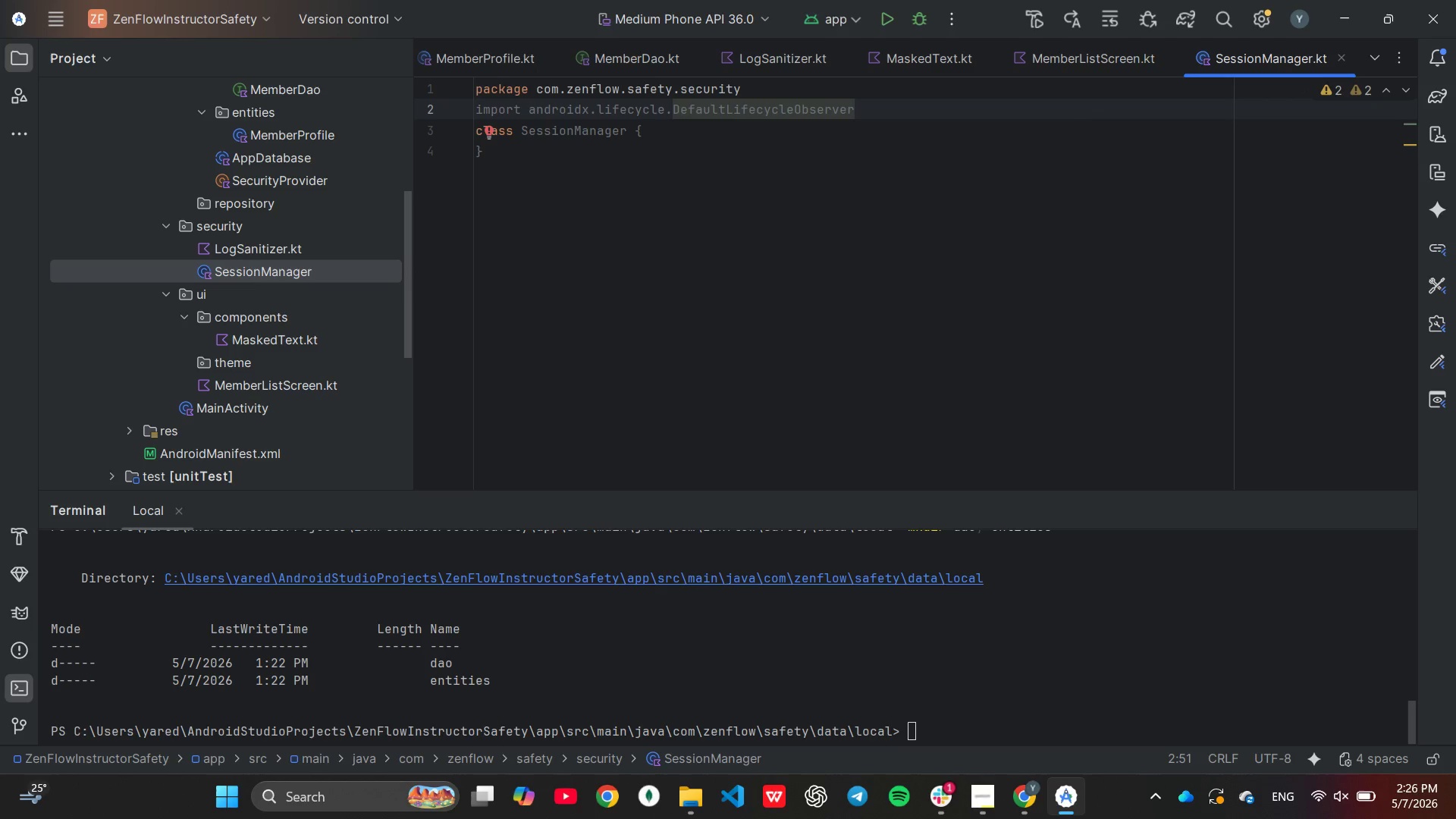 
key(Enter)
 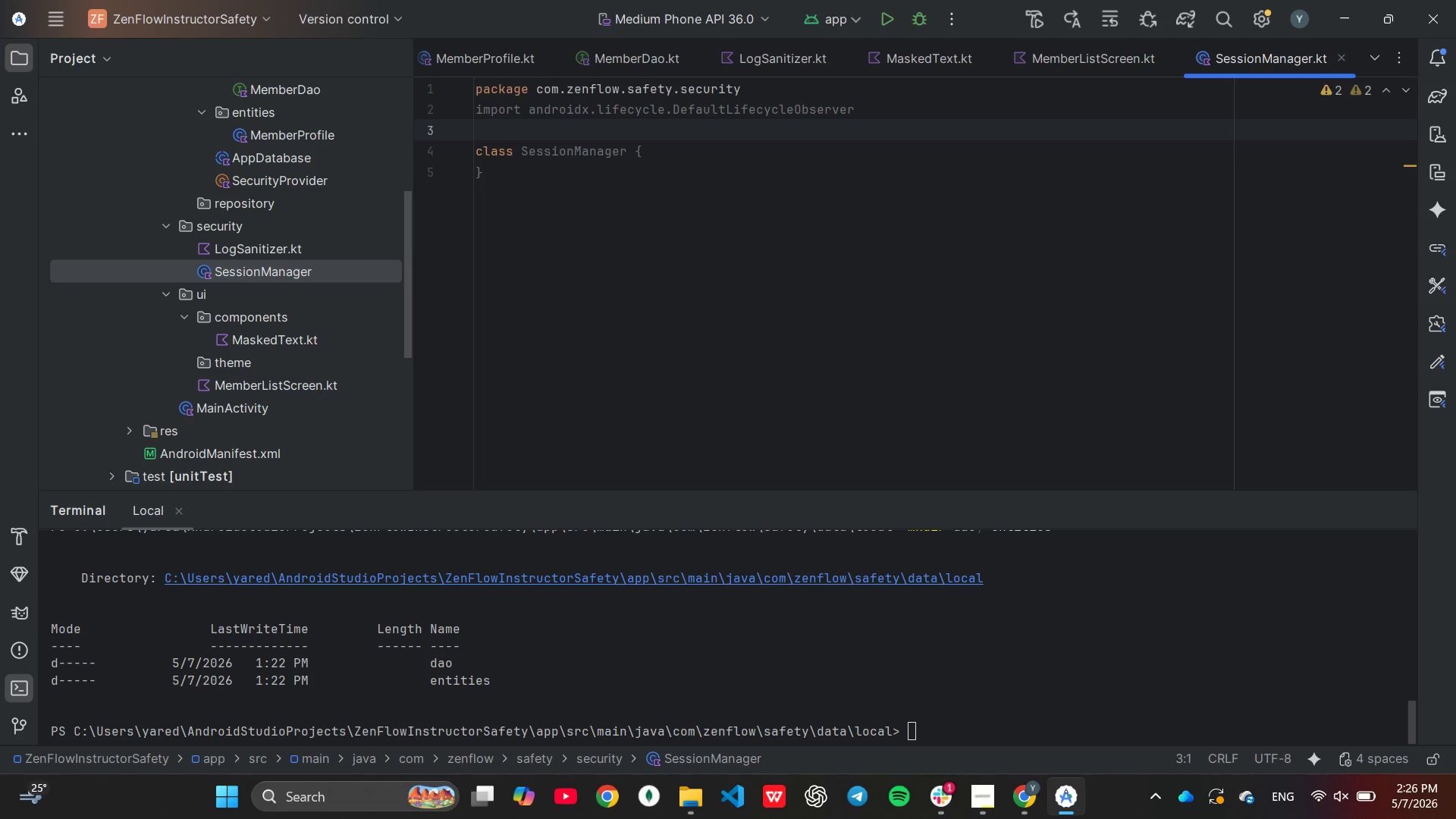 
type(im)
 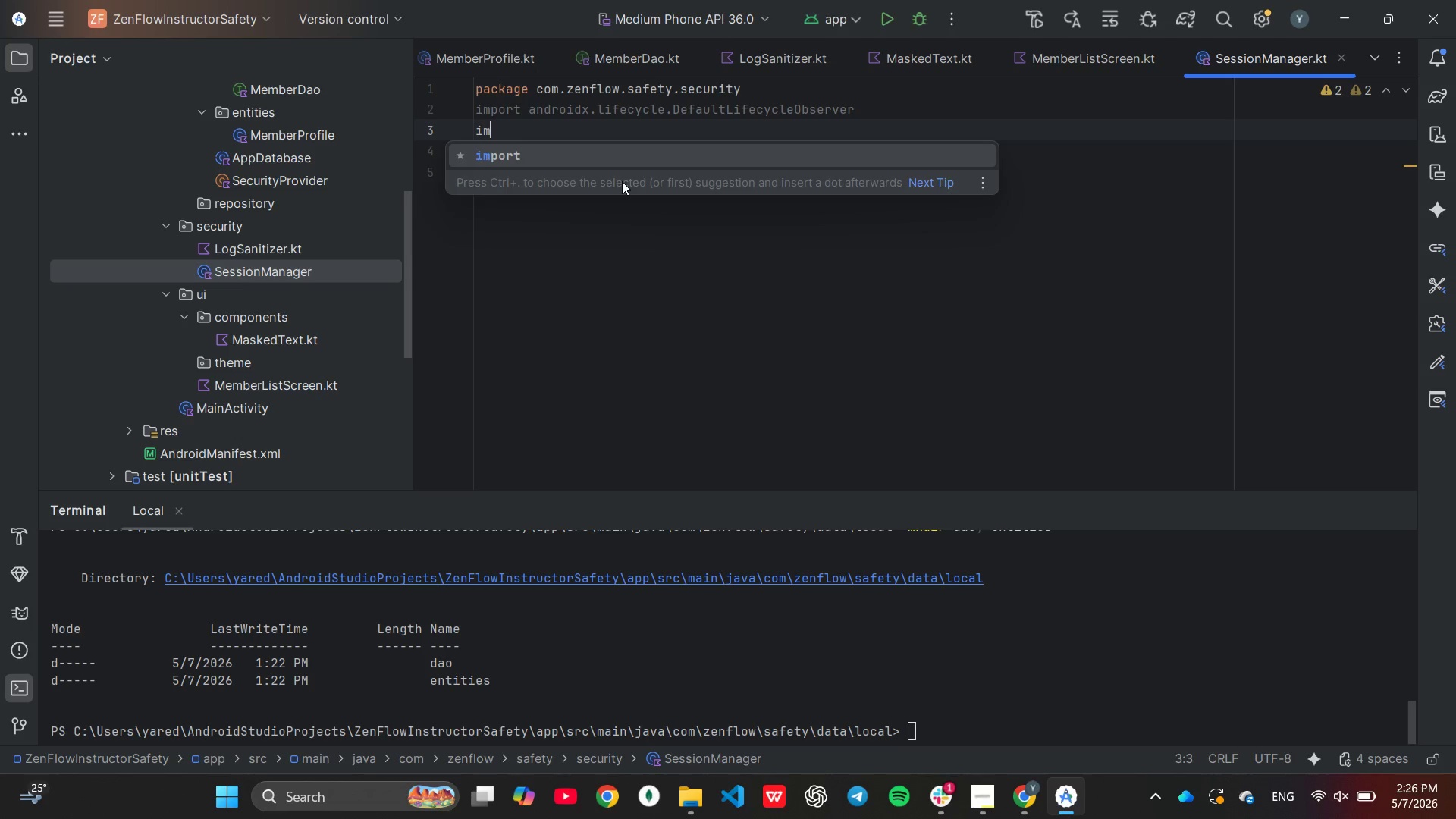 
key(Enter)
 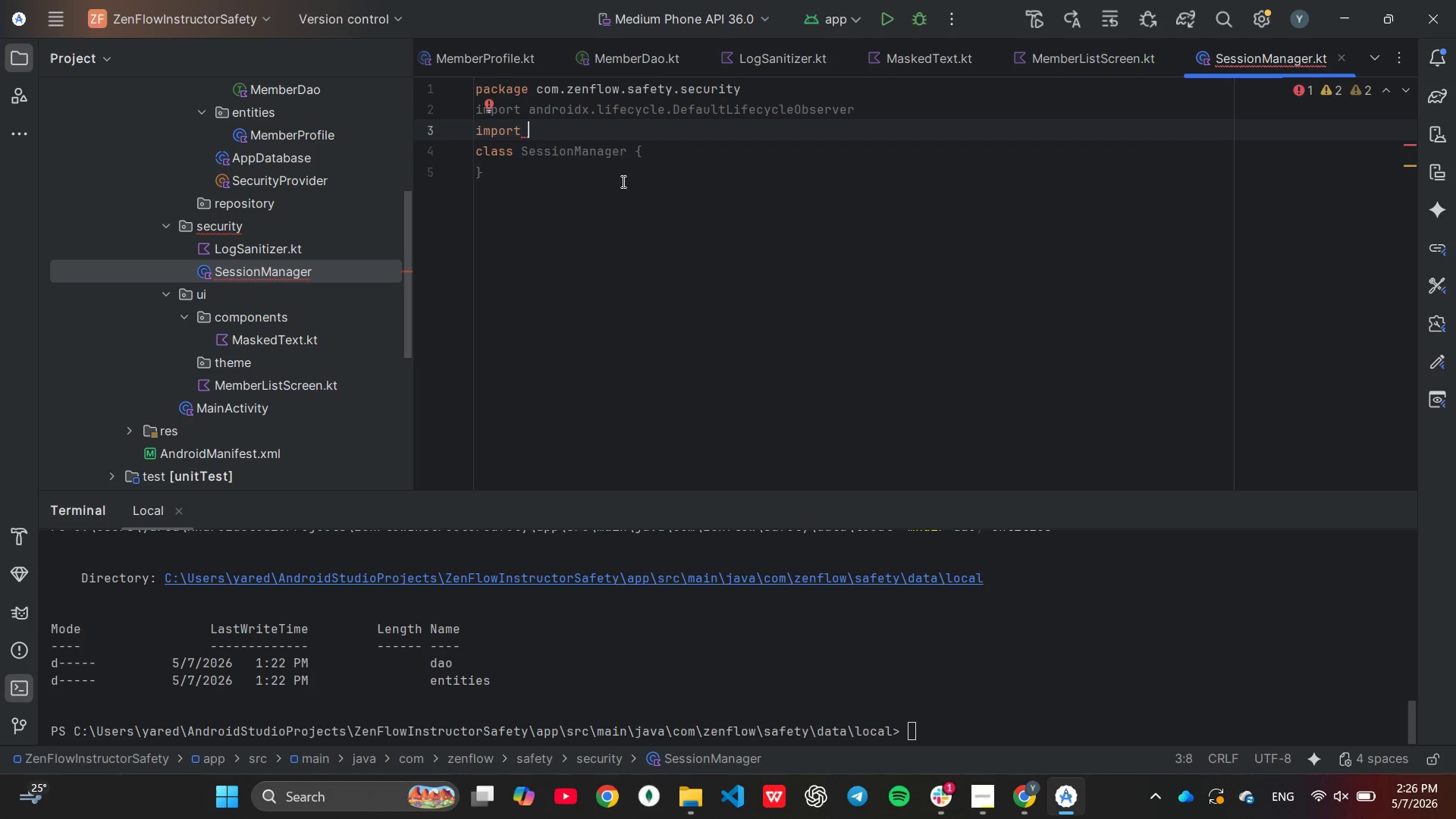 
key(A)
 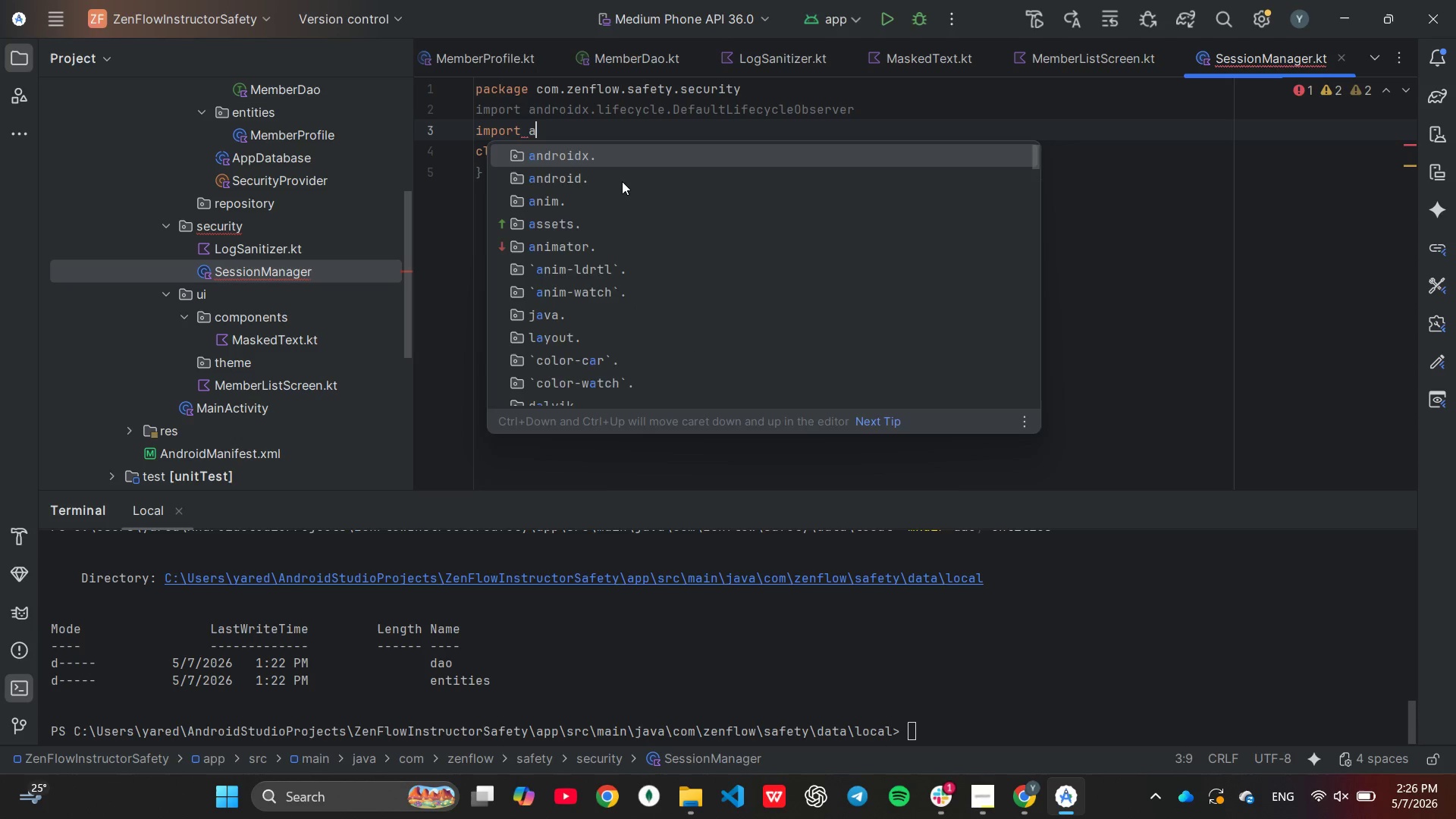 
key(Enter)
 